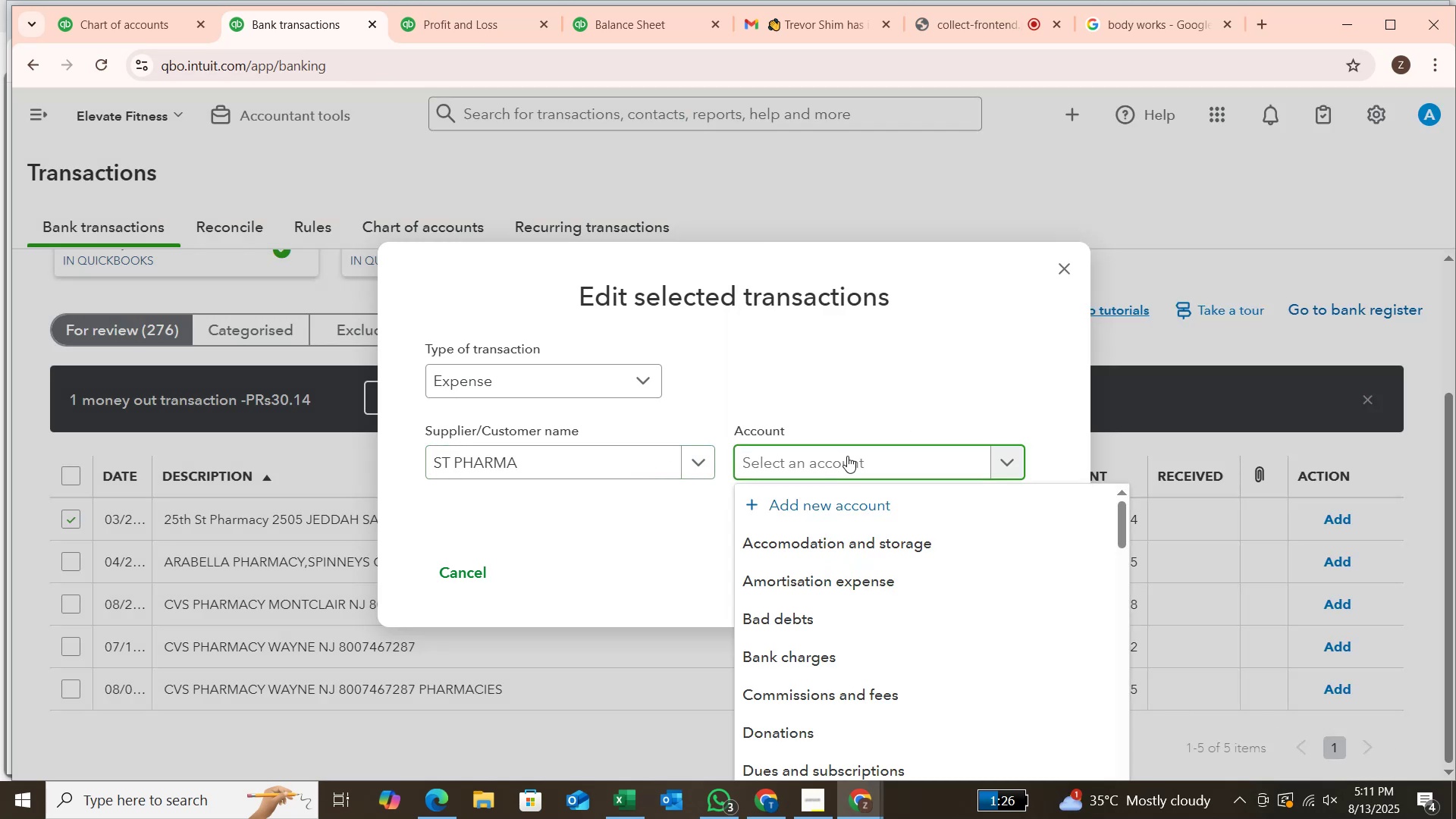 
scroll: coordinate [937, 612], scroll_direction: down, amount: 13.0
 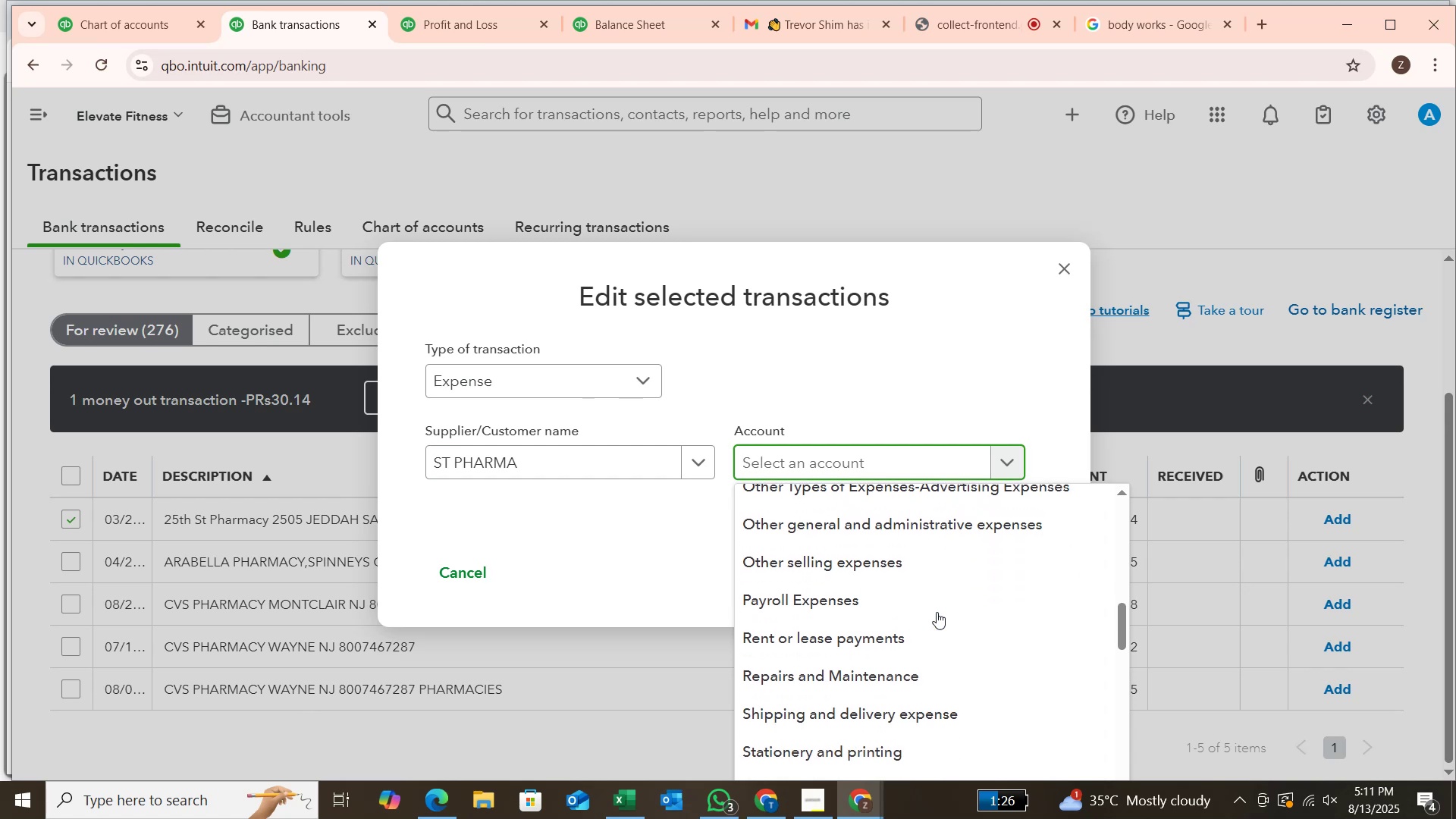 
scroll: coordinate [945, 600], scroll_direction: up, amount: 4.0
 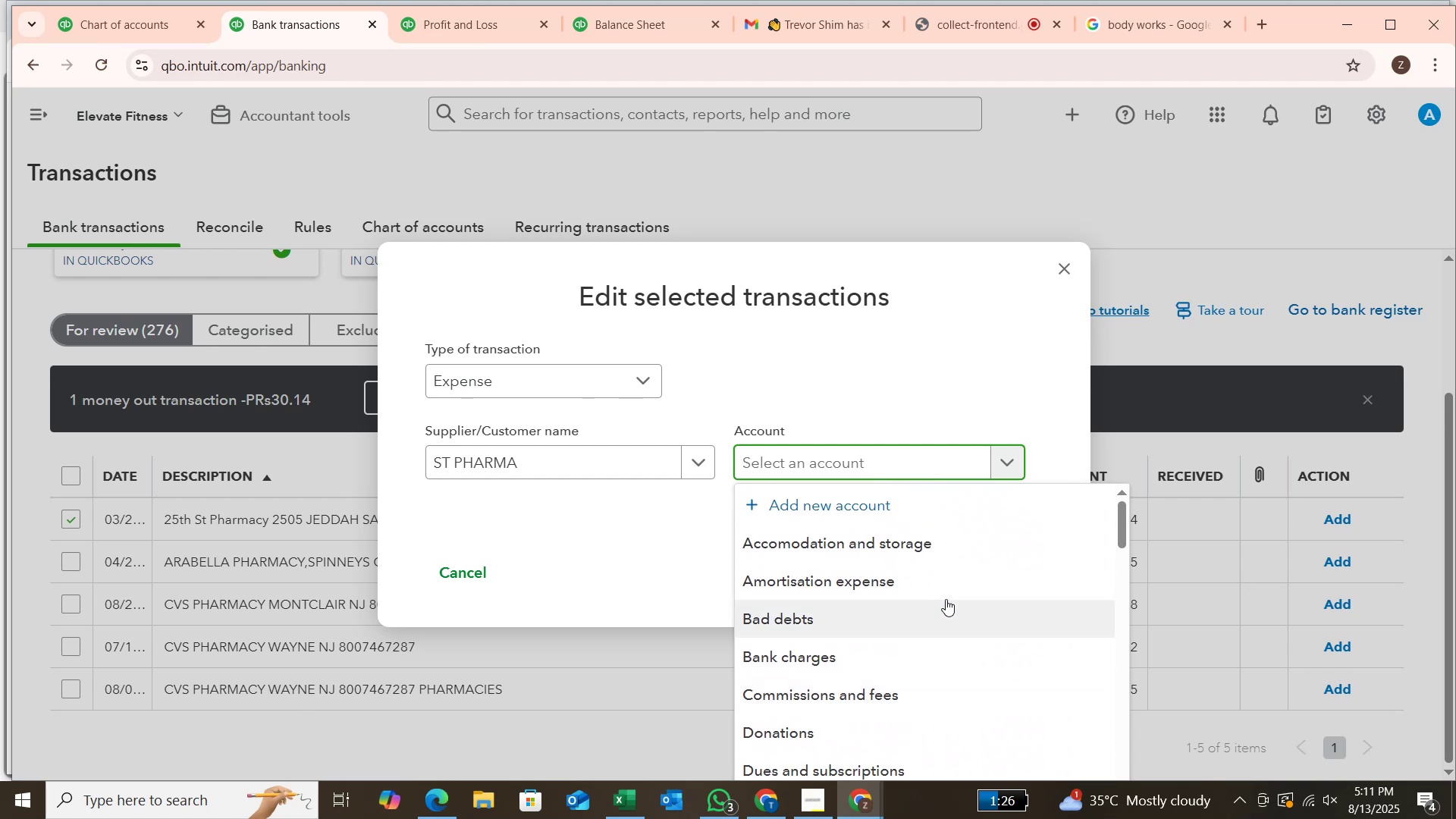 
wait(7.51)
 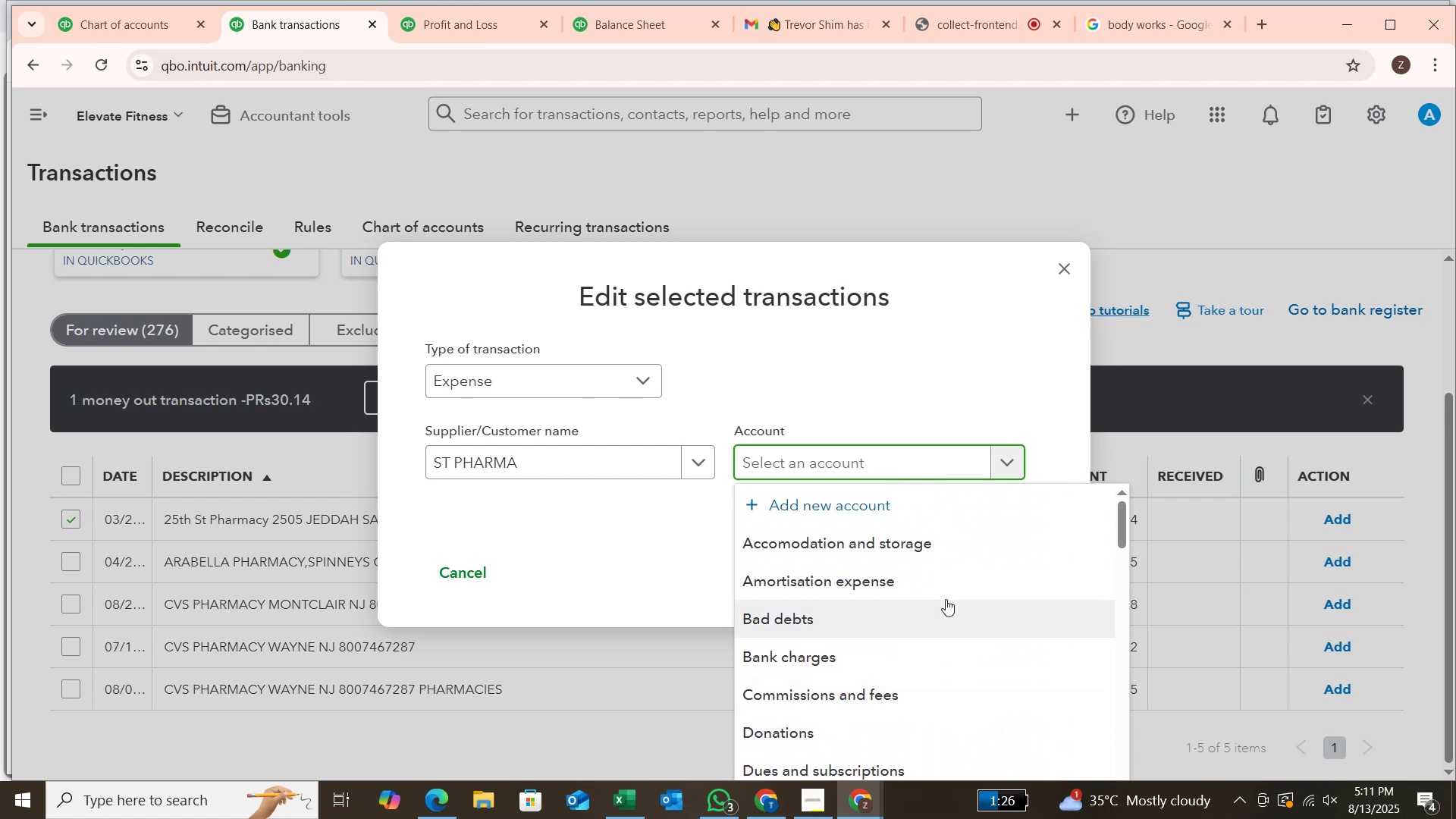 
type(med)
 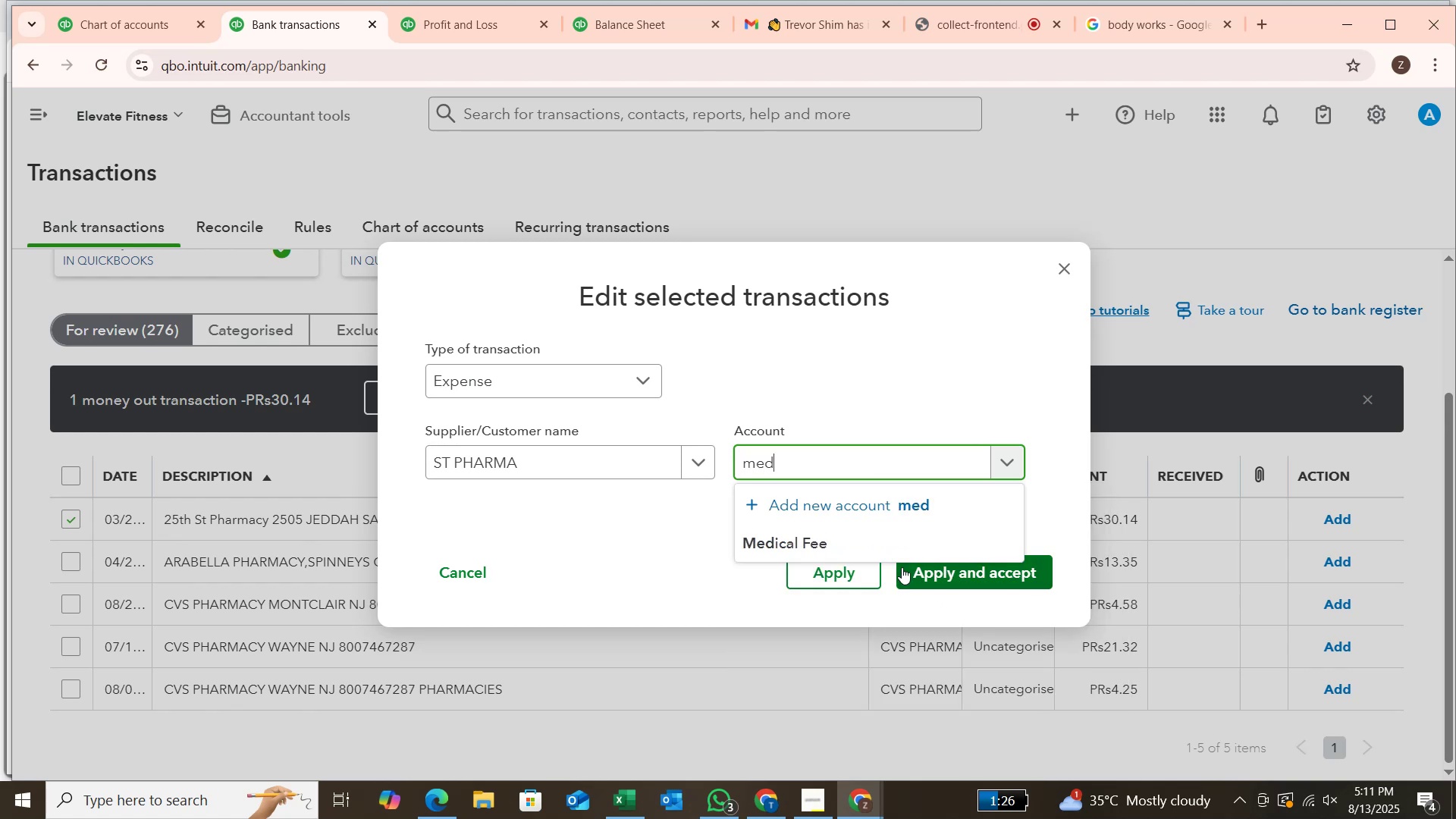 
left_click([901, 554])
 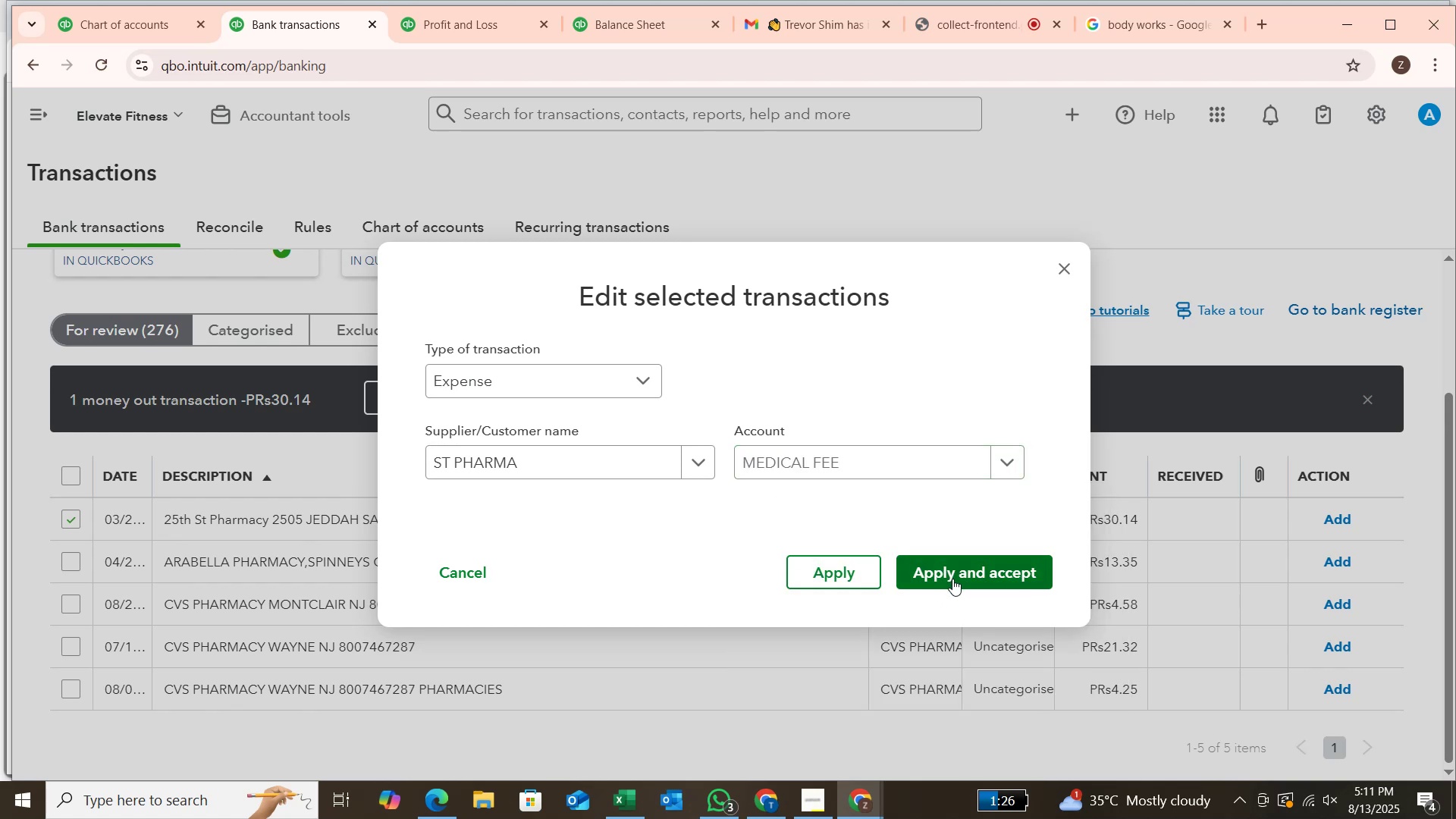 
left_click([952, 579])
 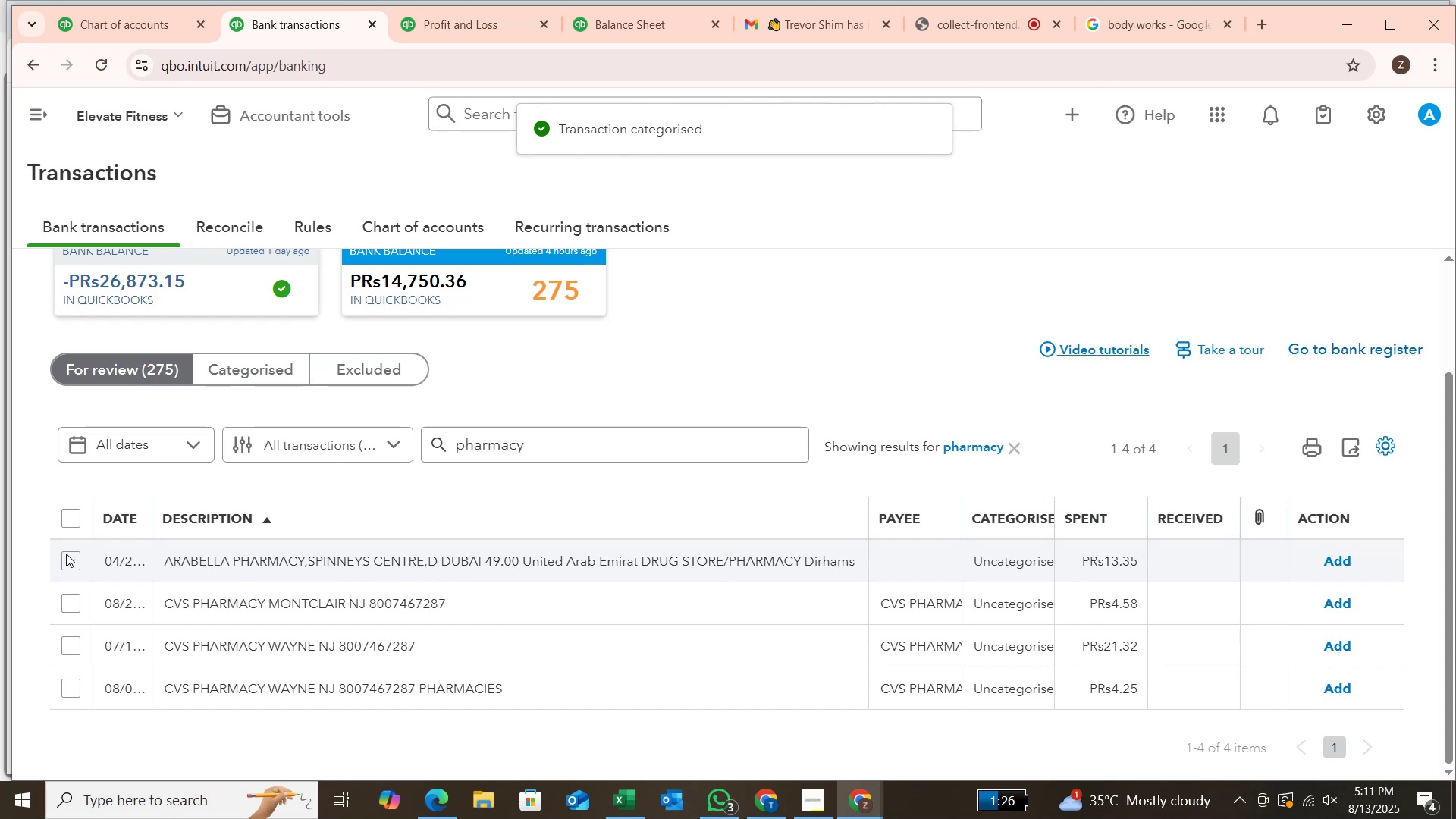 
wait(10.67)
 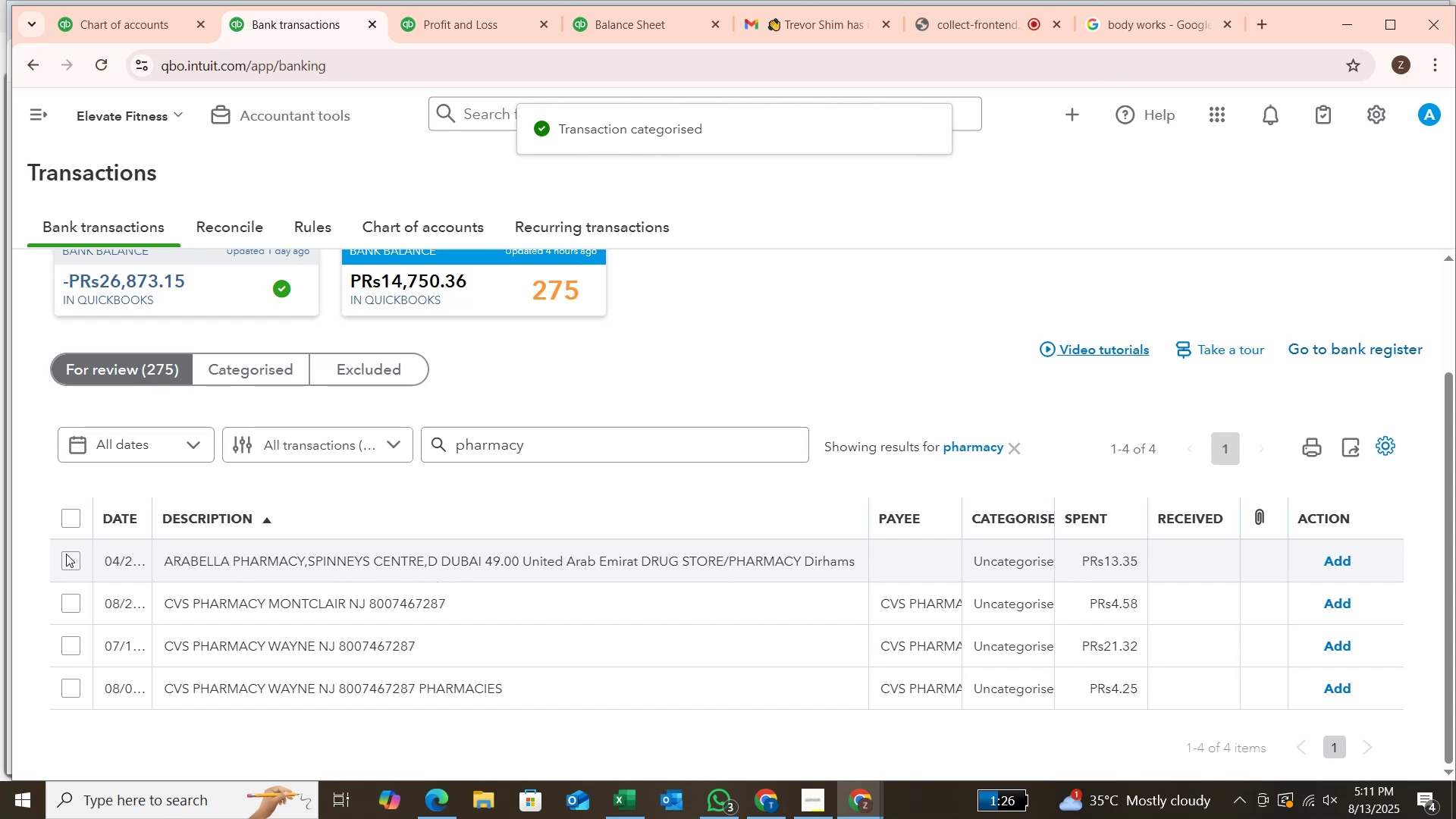 
left_click([501, 435])
 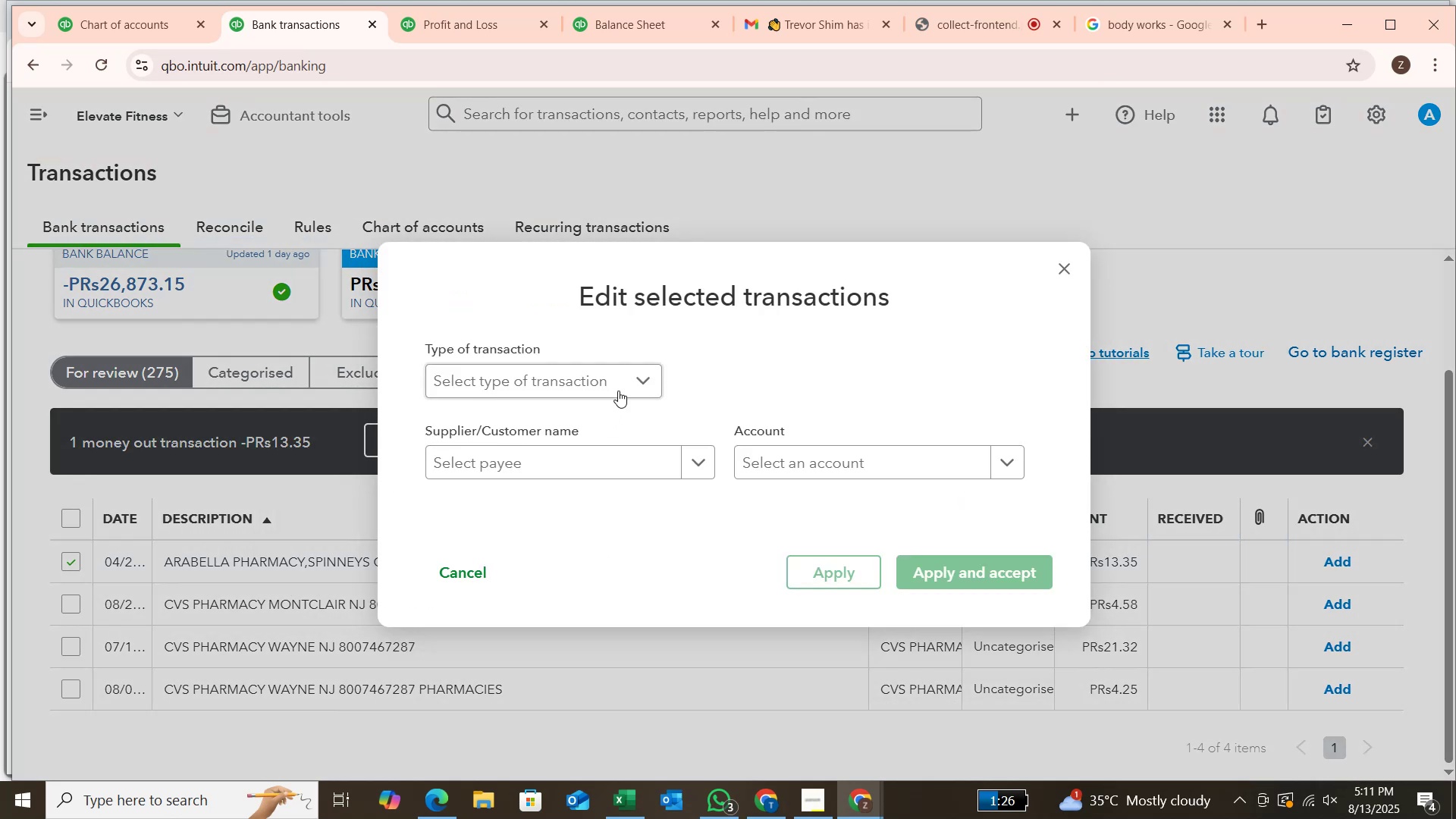 
left_click([635, 381])
 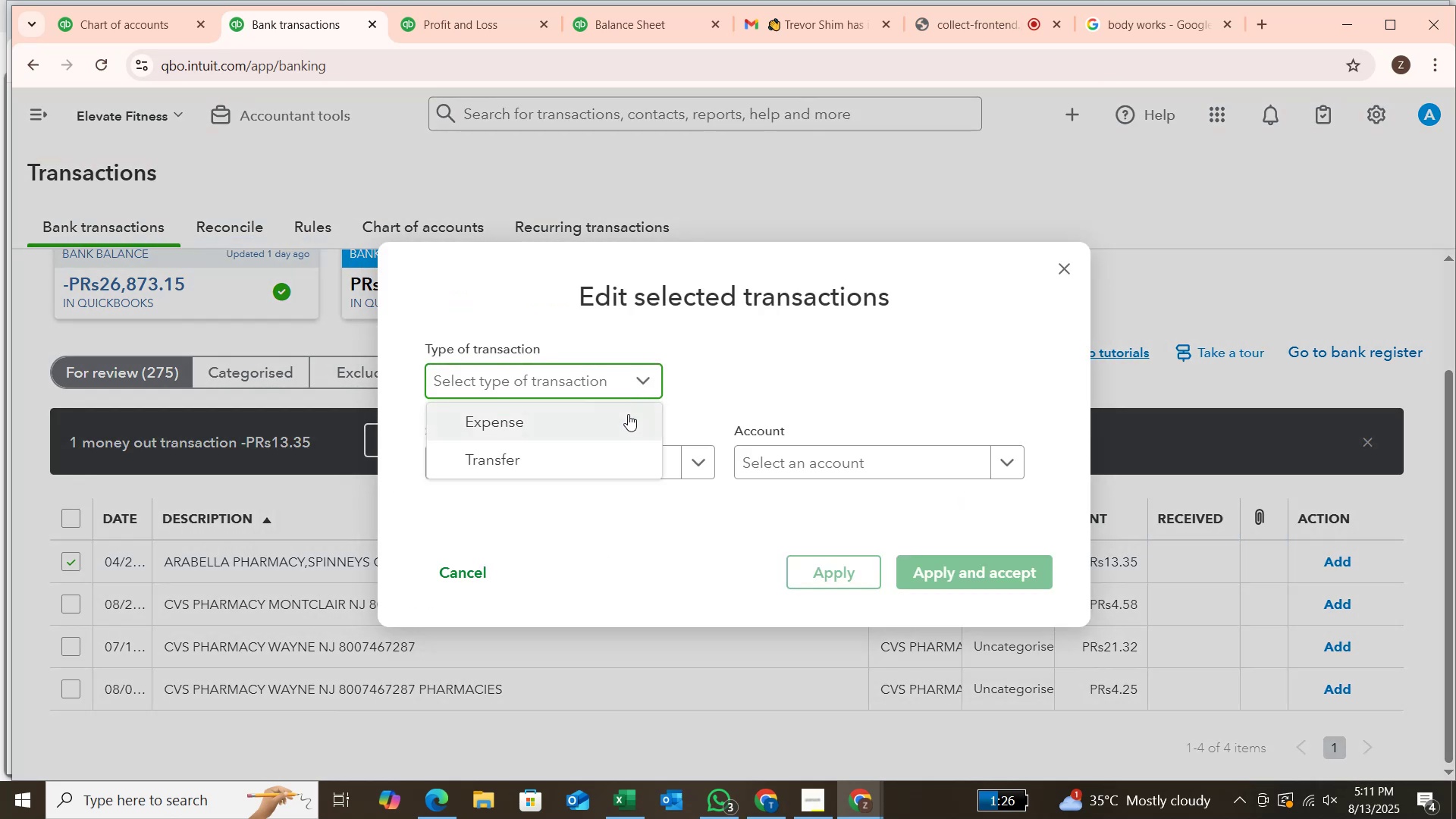 
left_click([624, 423])
 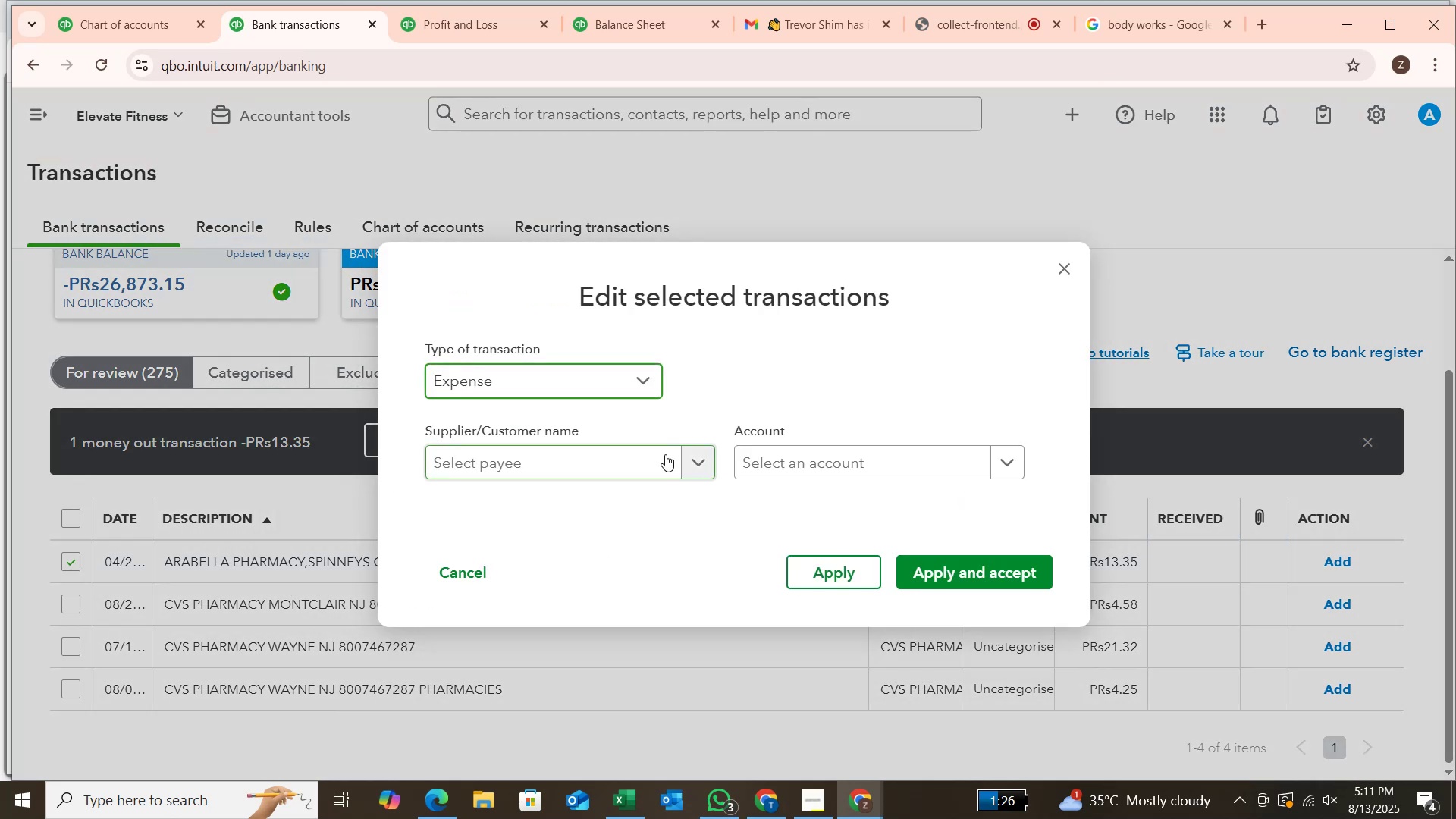 
left_click([665, 454])
 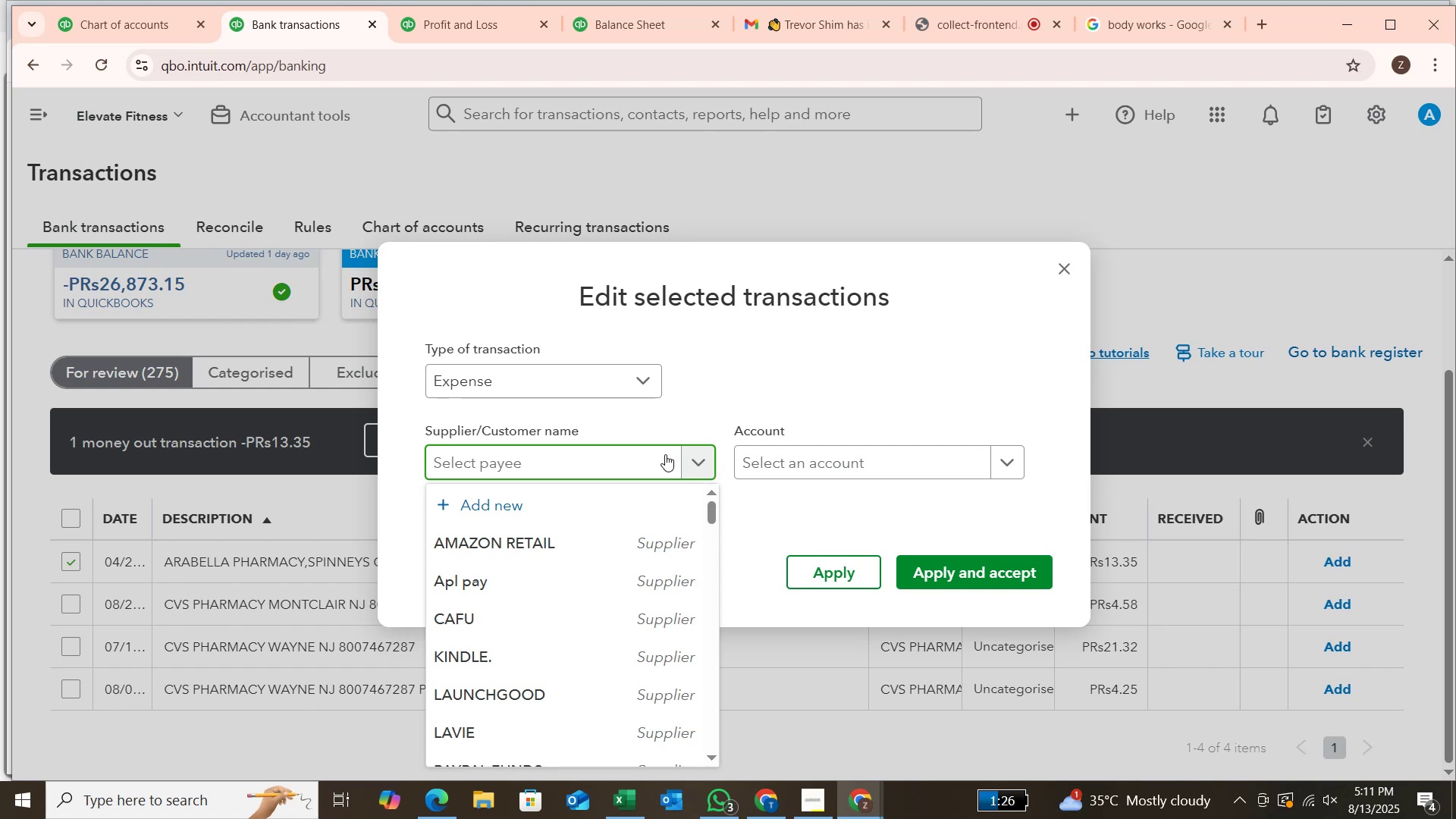 
type(at)
key(Backspace)
type(ra)
 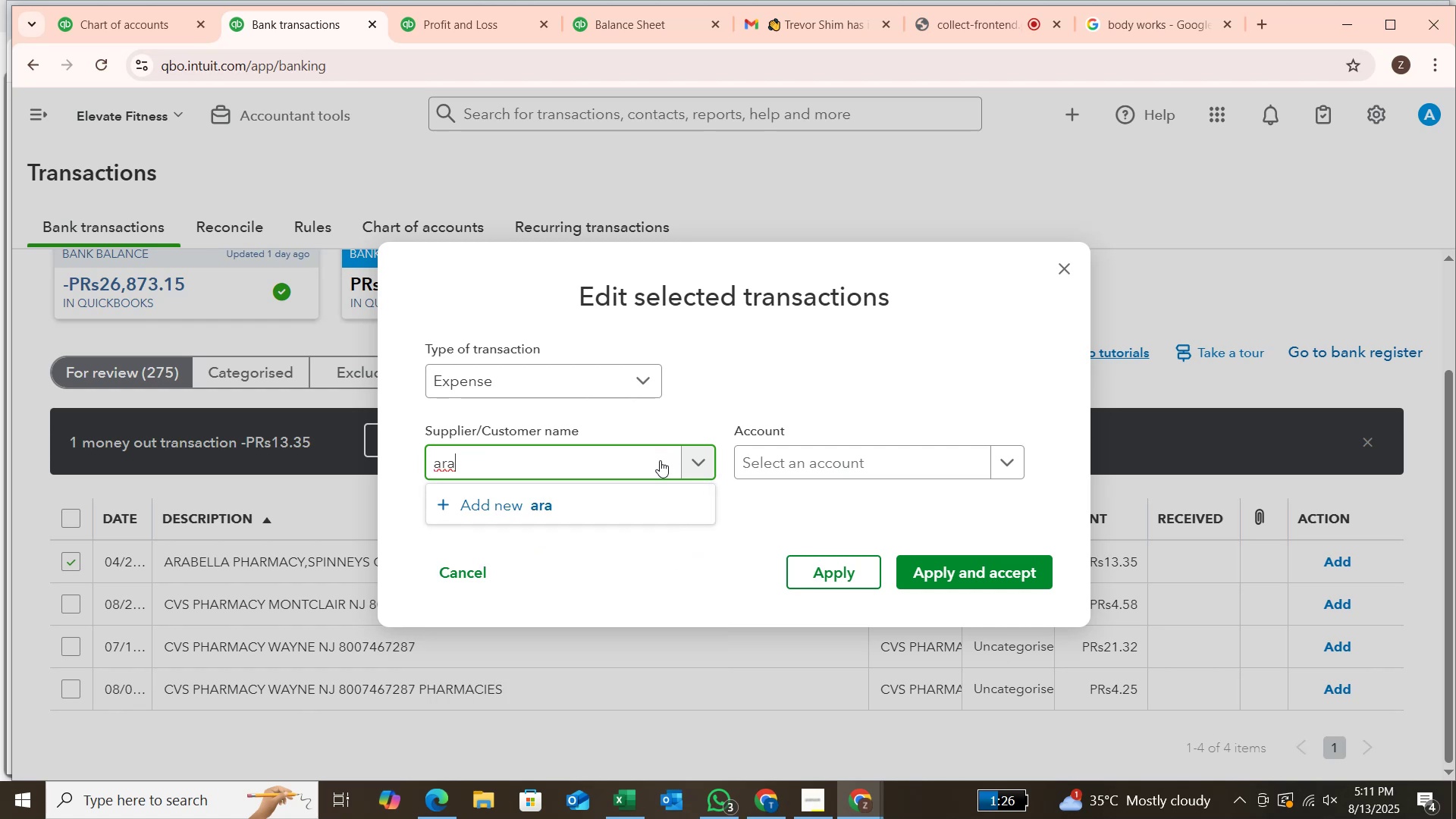 
type(bellz)
key(Backspace)
type(a pharmax)
key(Backspace)
type(cy)
 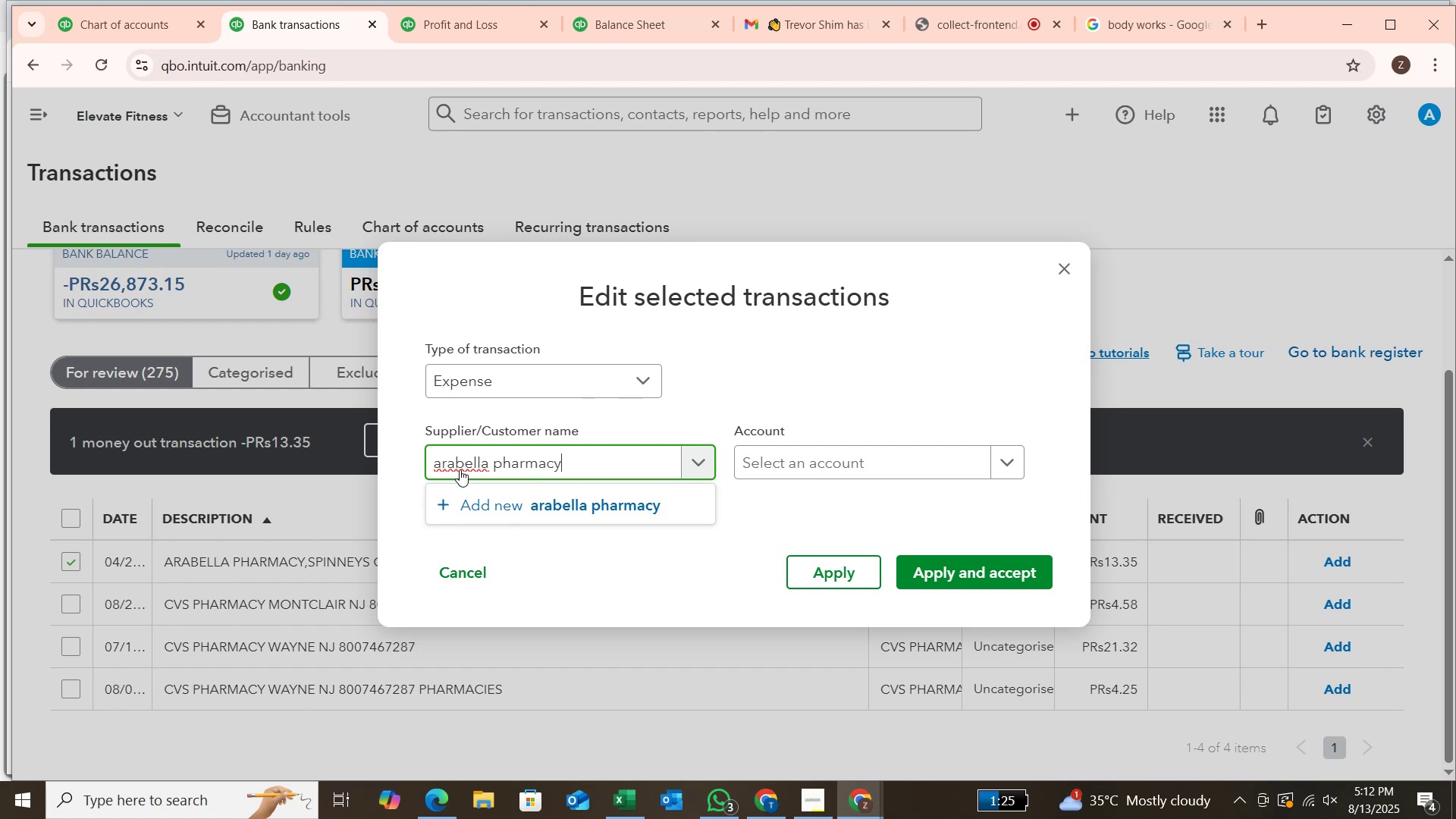 
left_click([457, 459])
 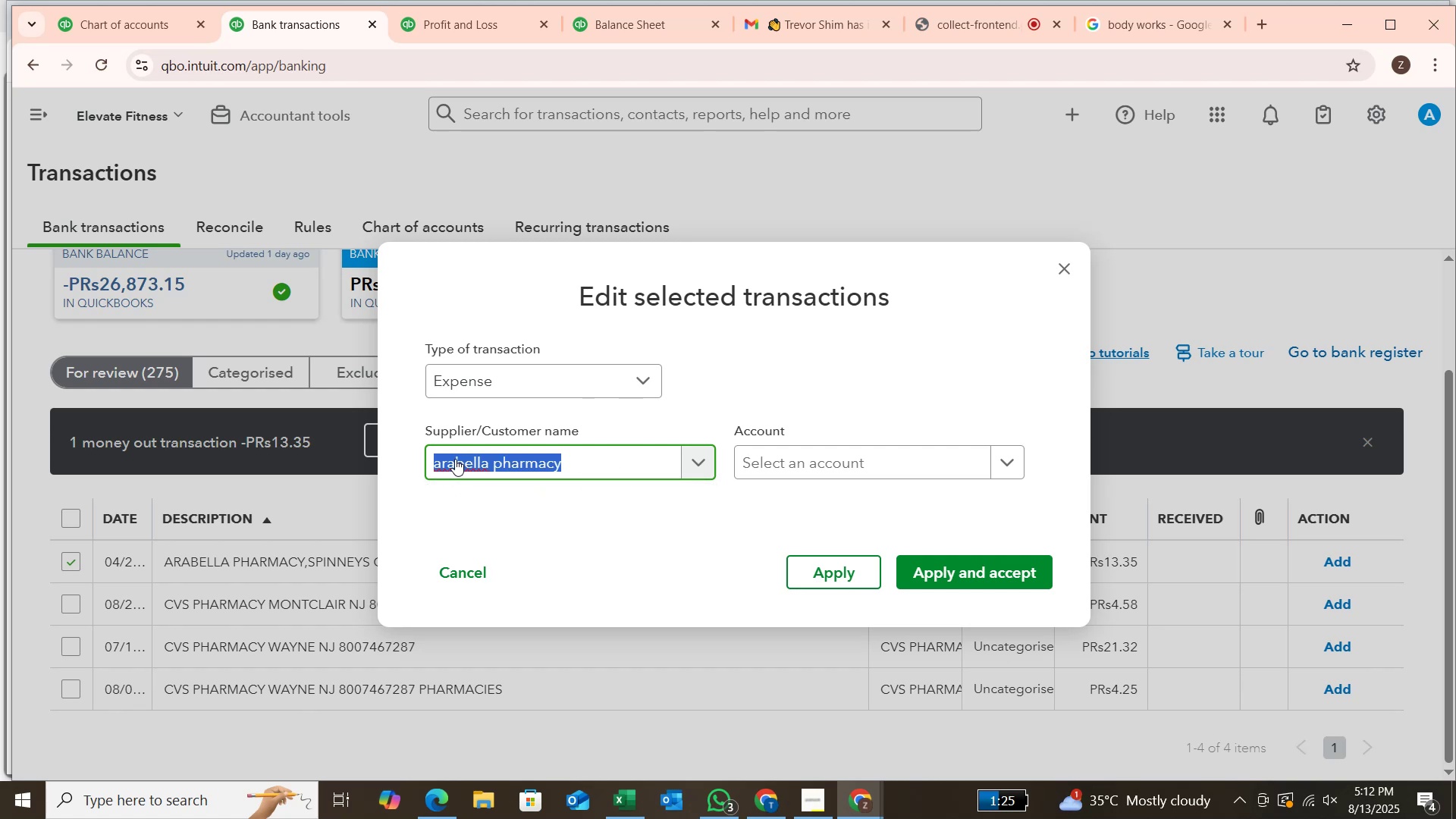 
double_click([455, 459])
 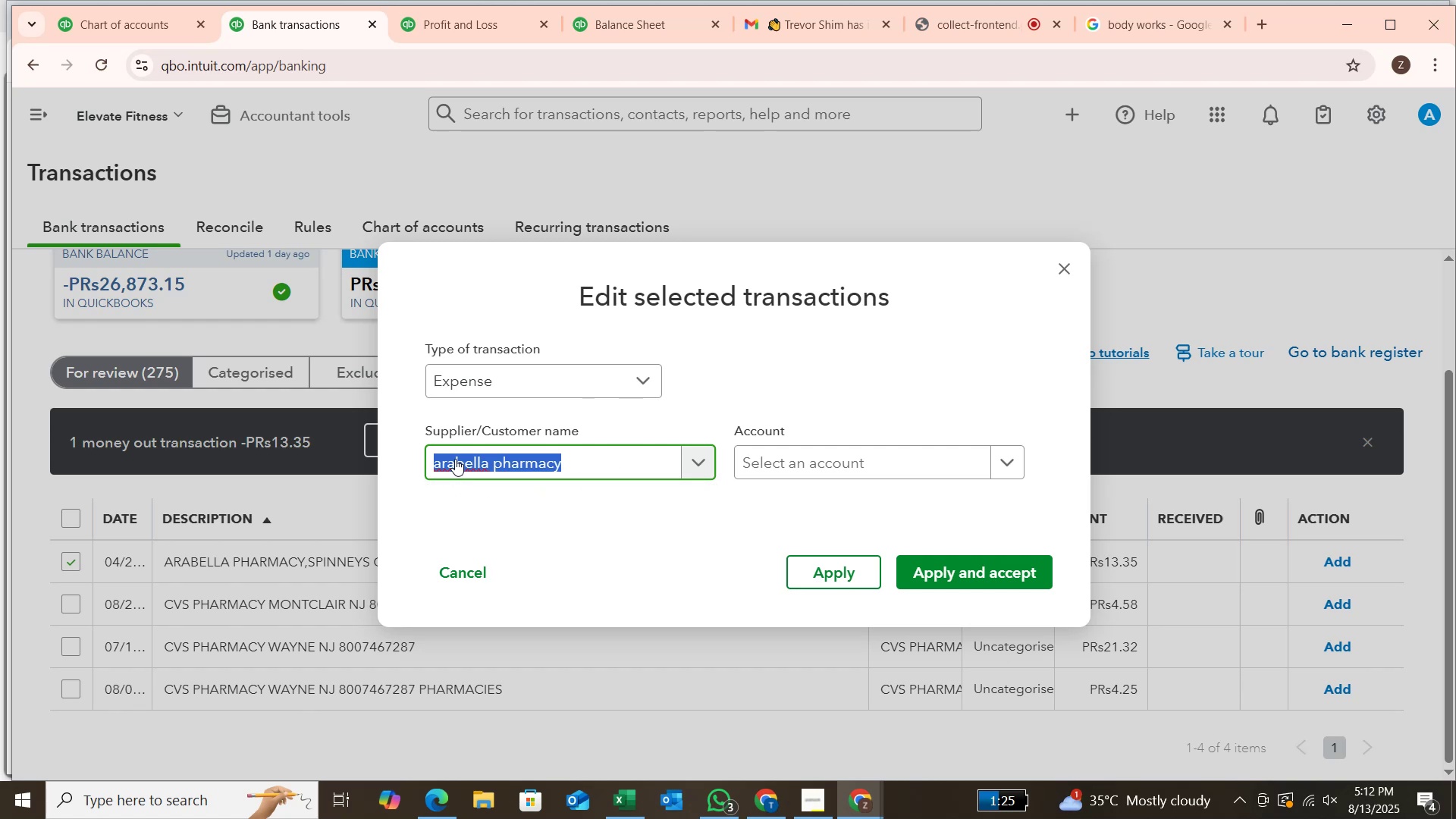 
double_click([455, 459])
 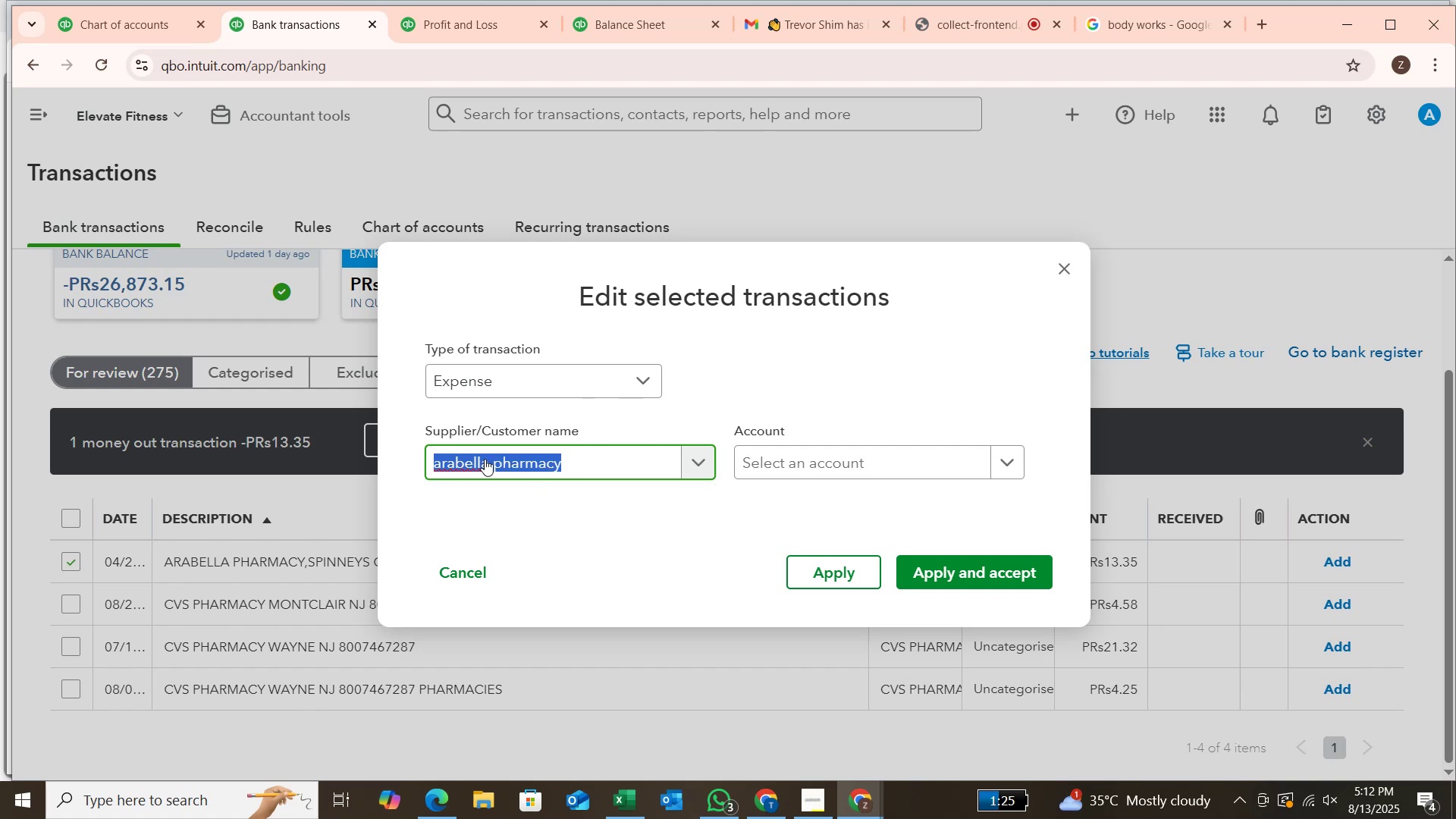 
left_click([486, 460])
 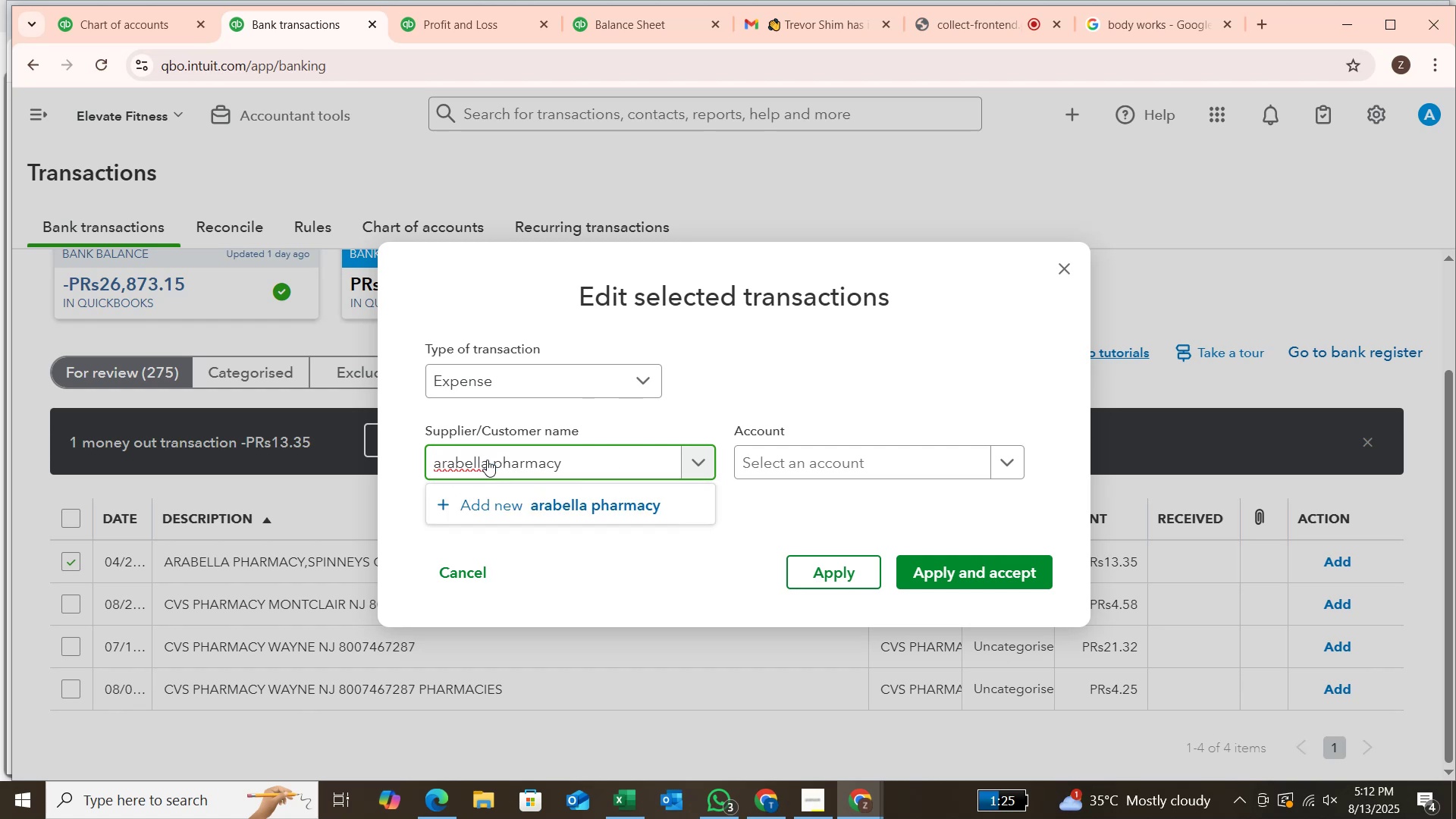 
key(ArrowLeft)
 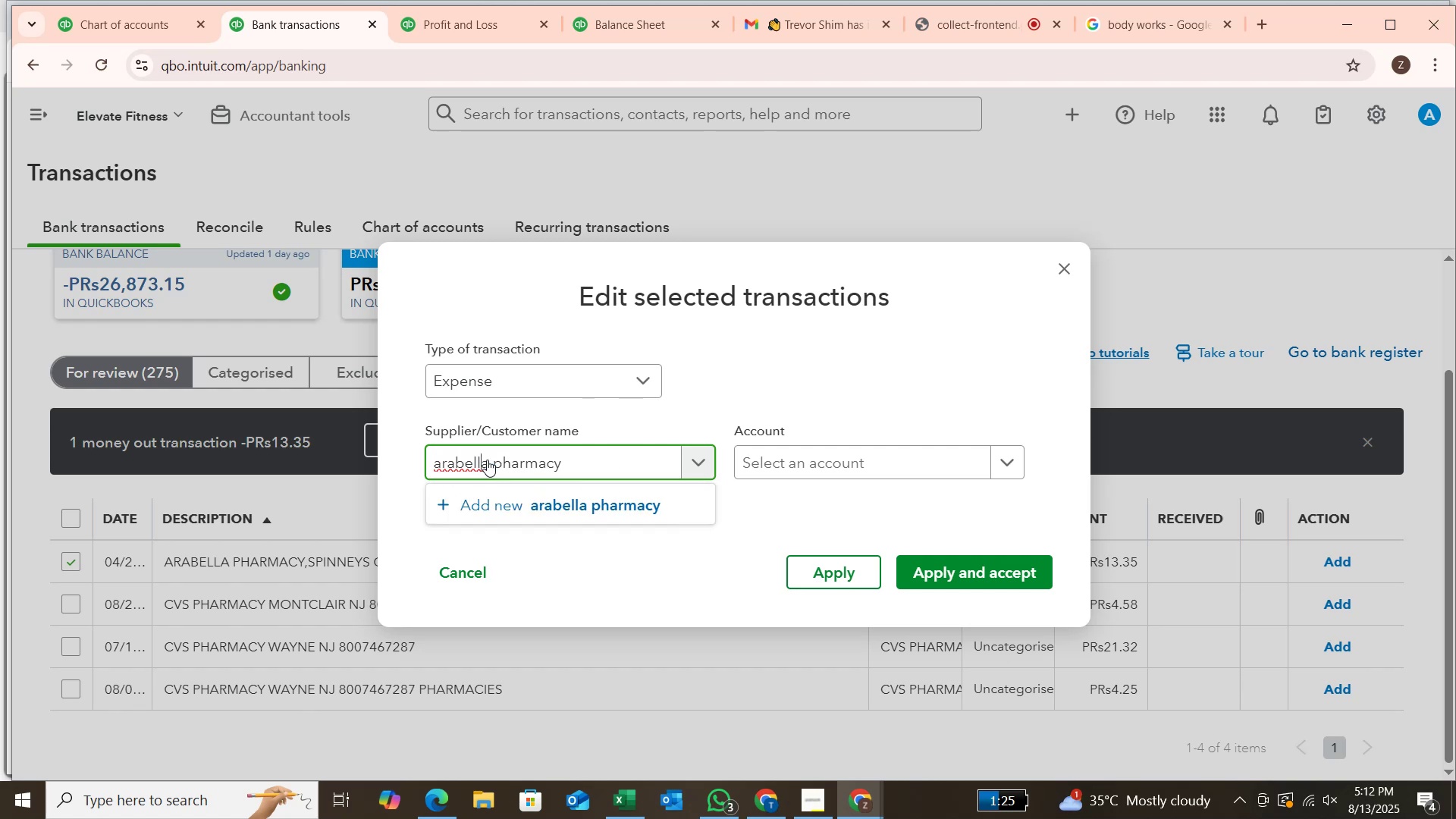 
key(ArrowLeft)
 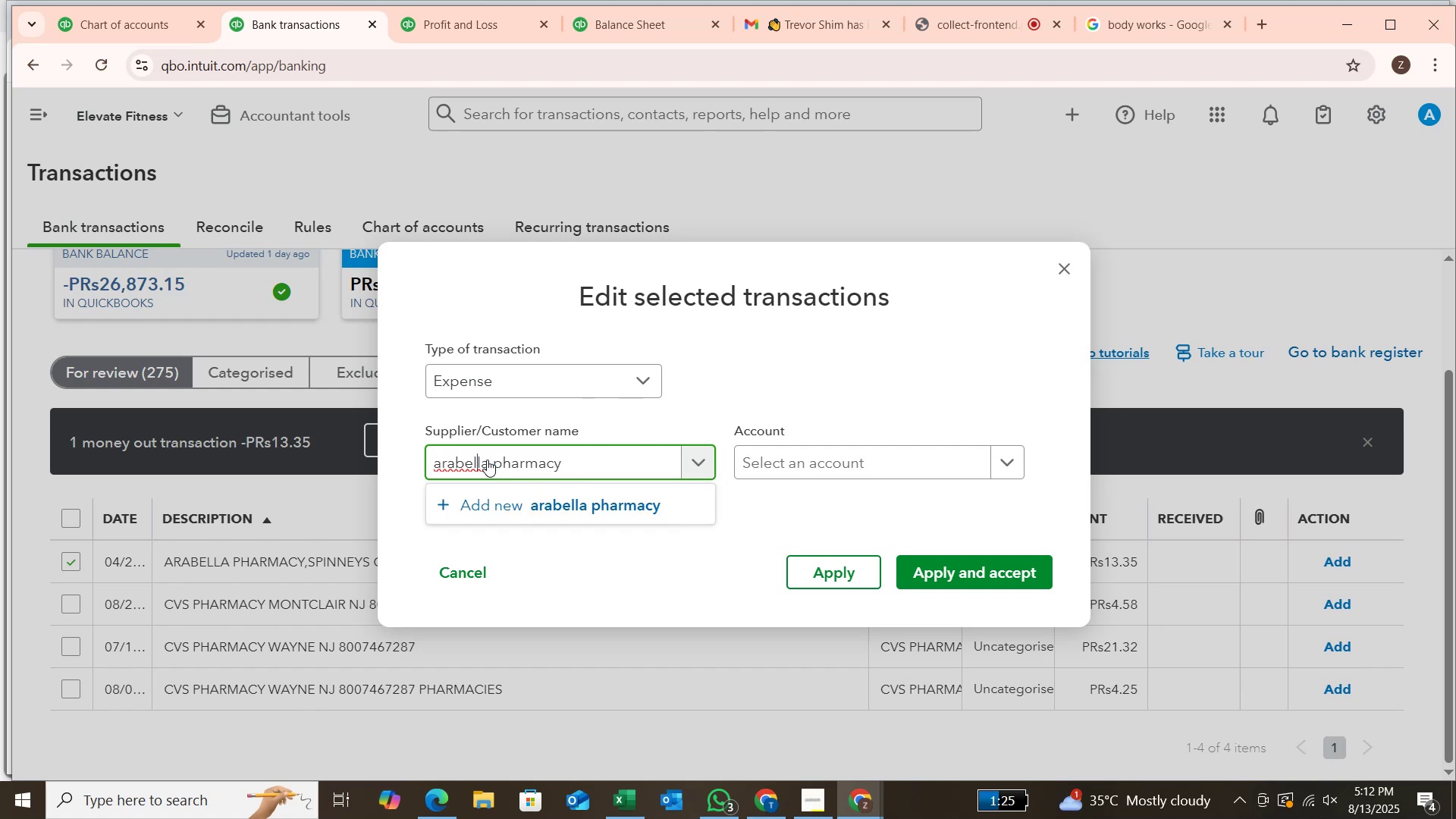 
key(ArrowLeft)
 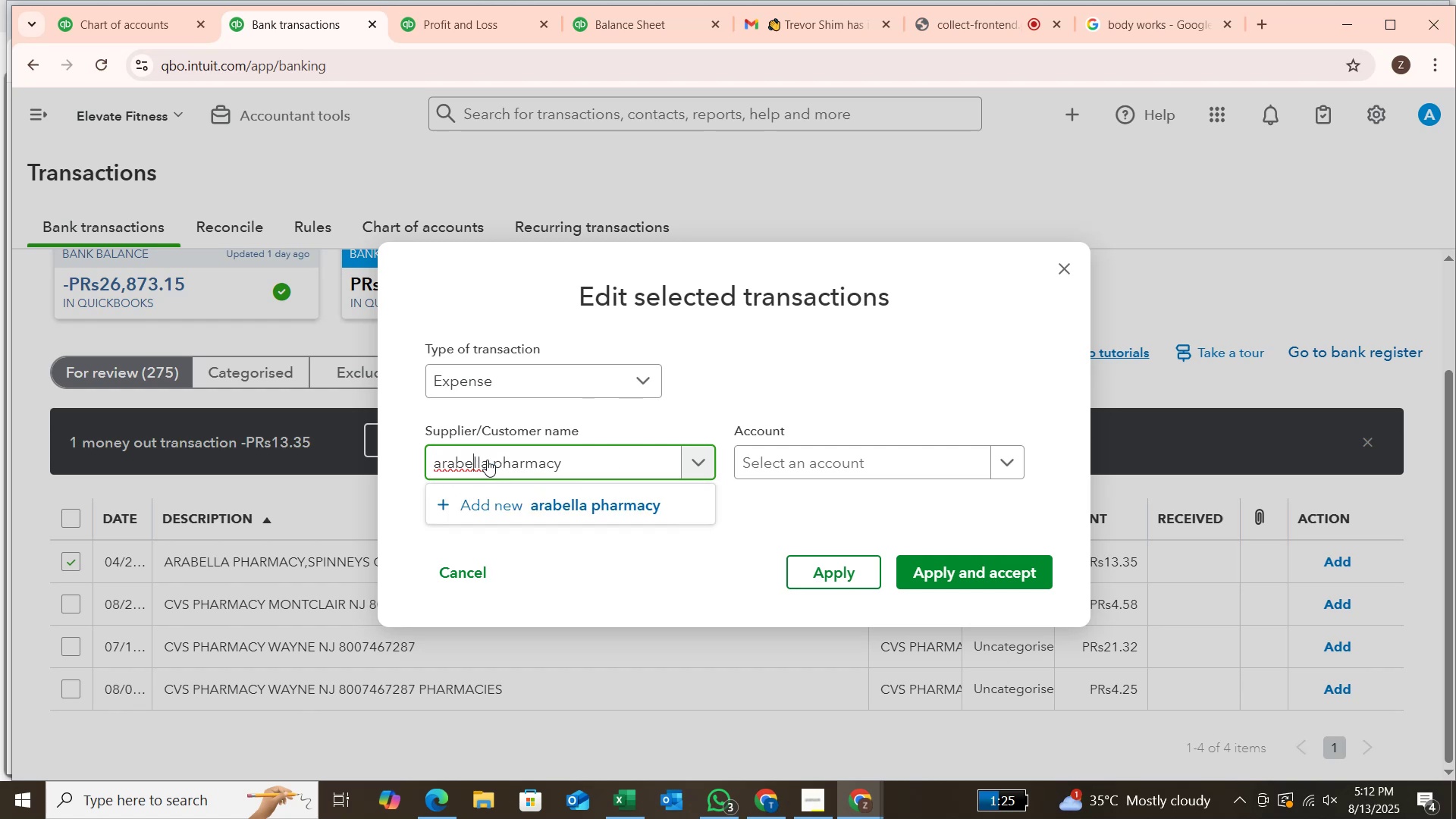 
key(ArrowLeft)
 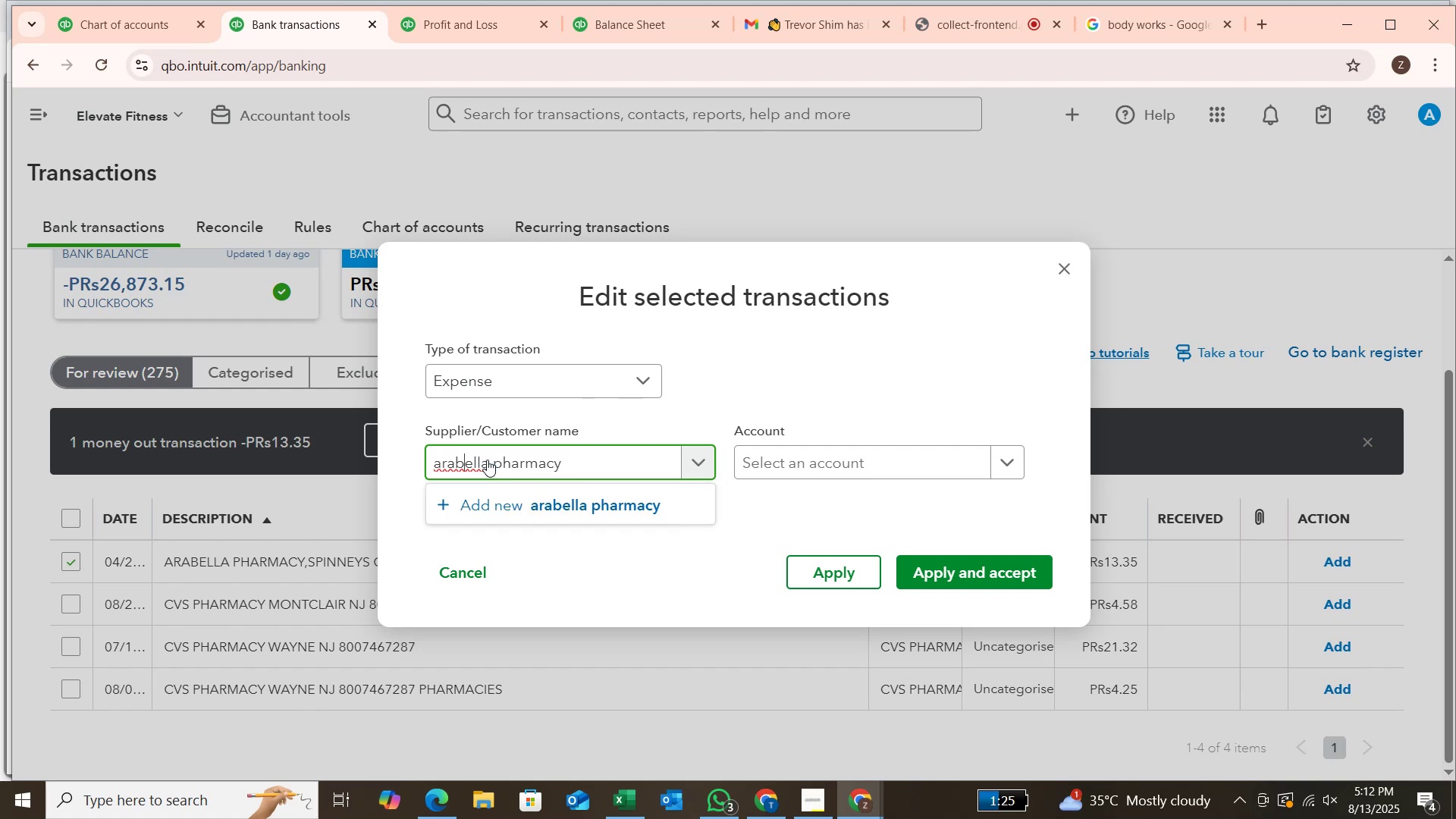 
key(ArrowLeft)
 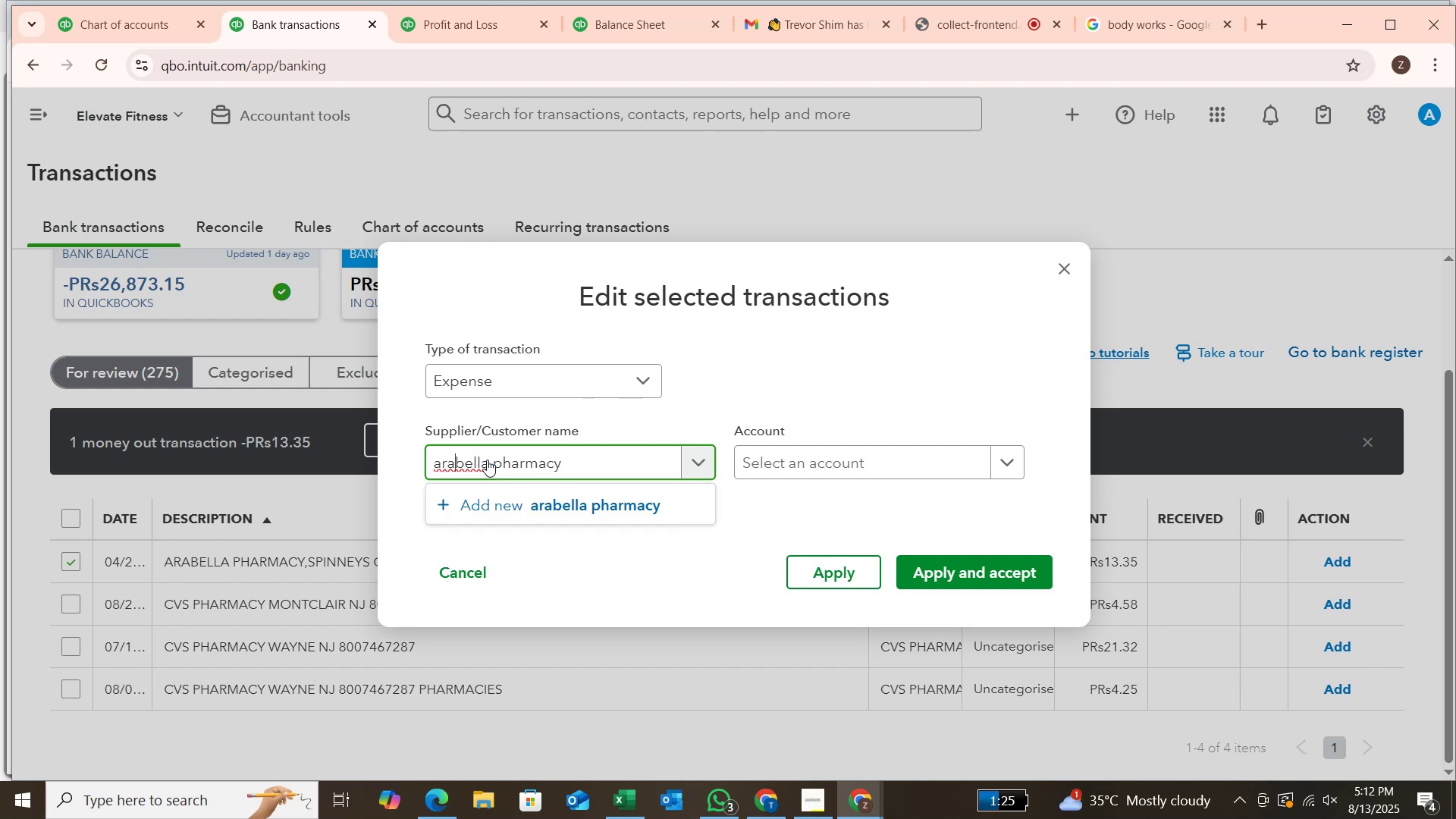 
key(ArrowLeft)
 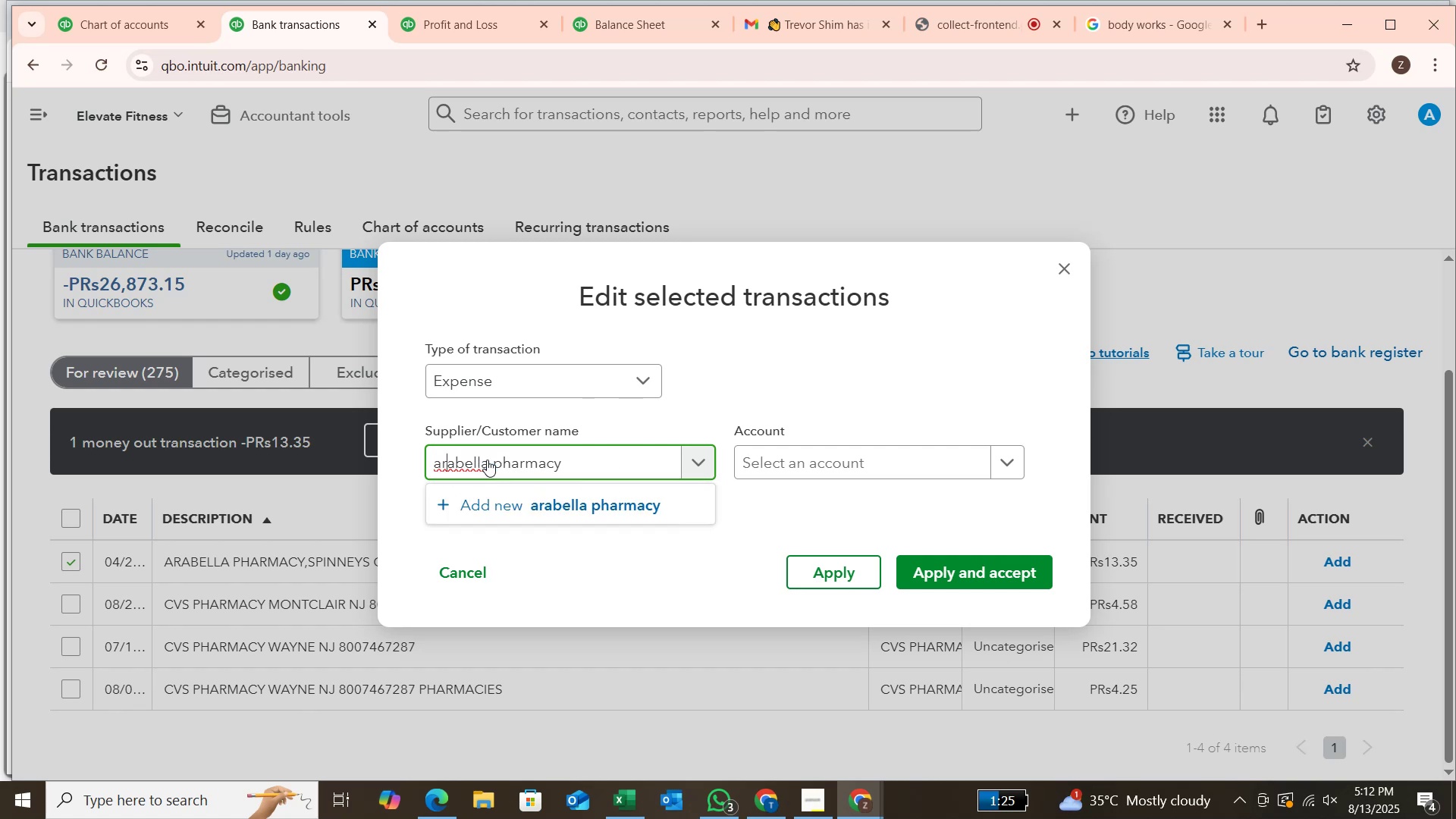 
key(ArrowLeft)
 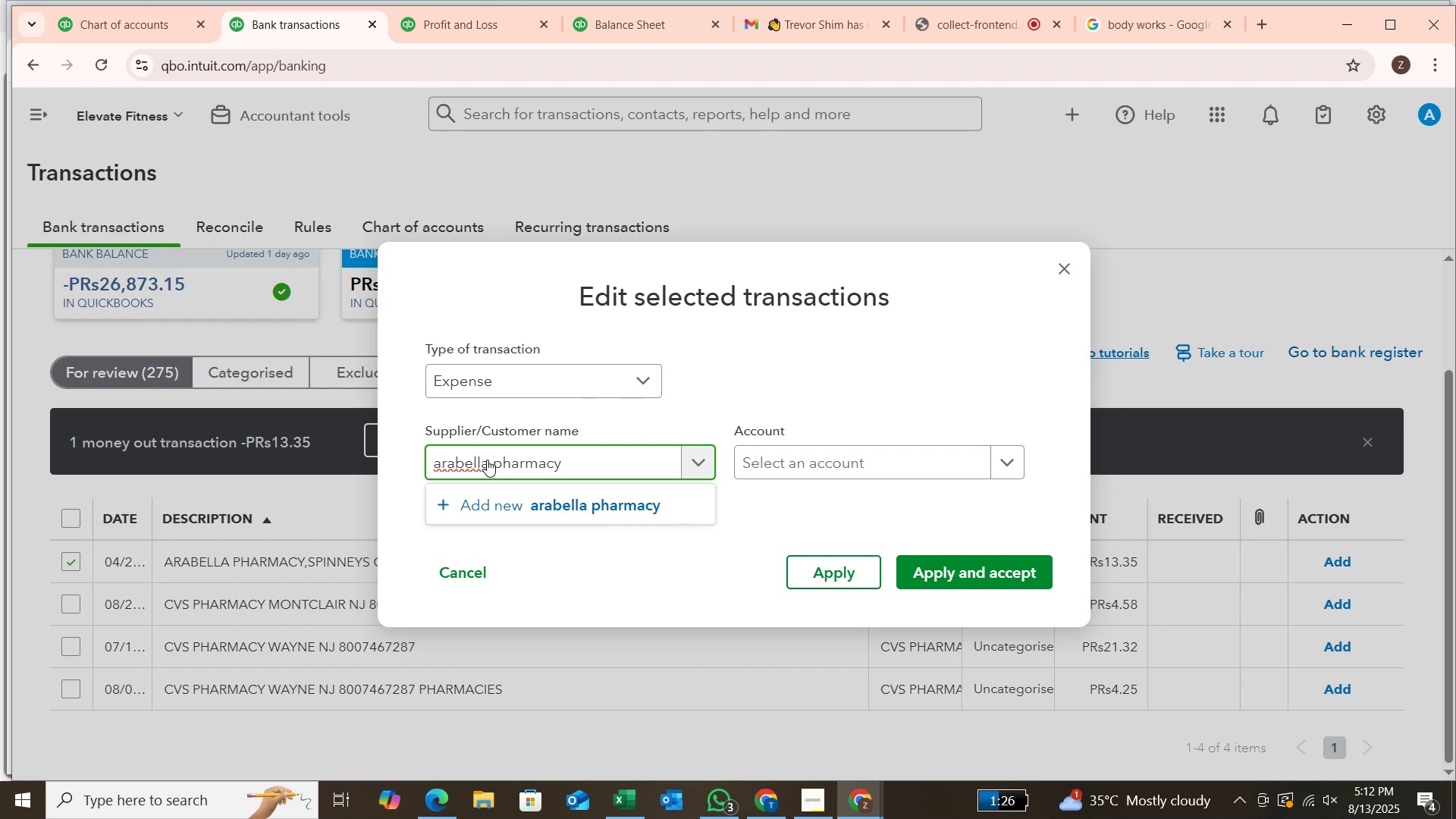 
key(Backspace)
 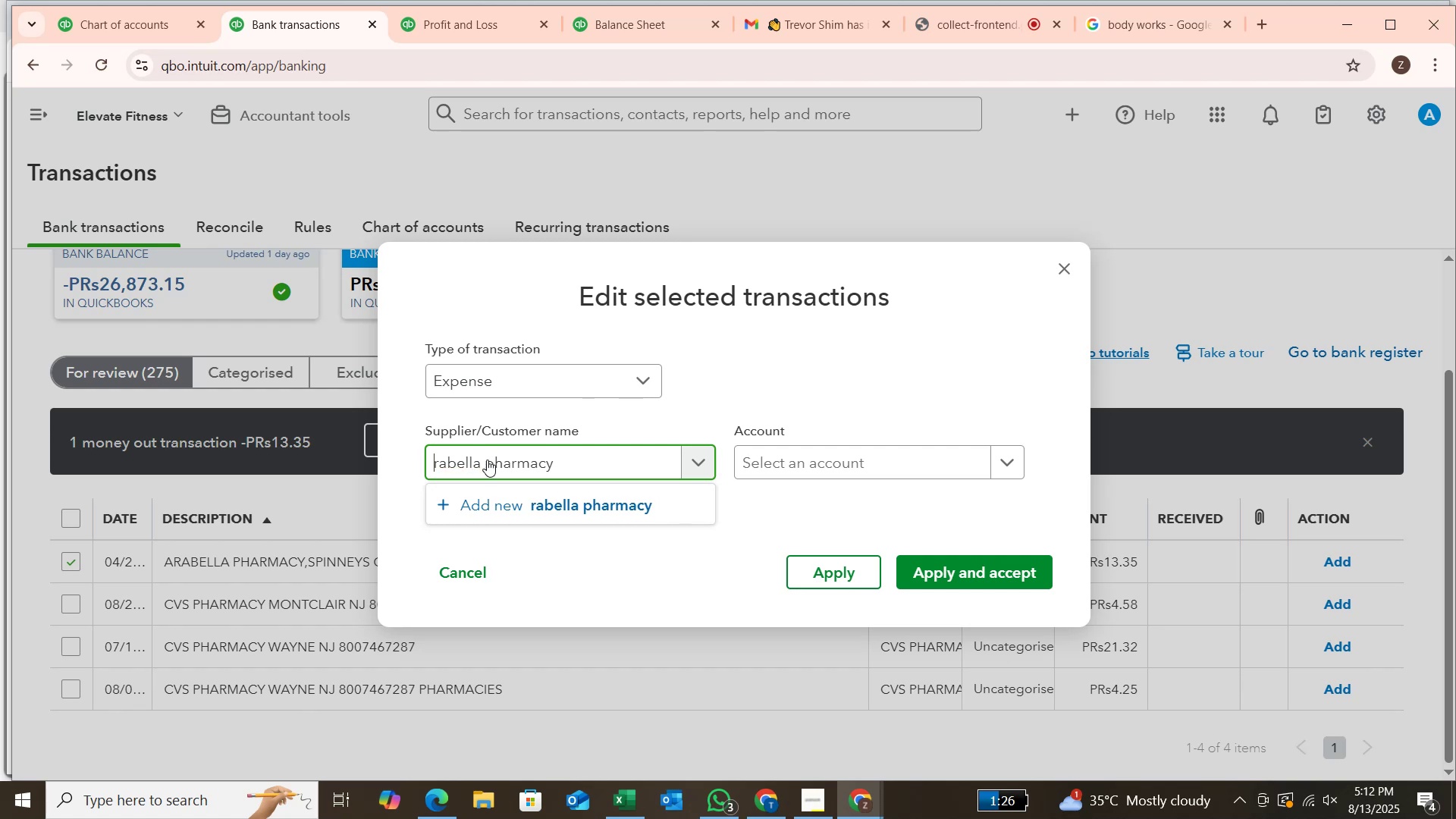 
key(Shift+A)
 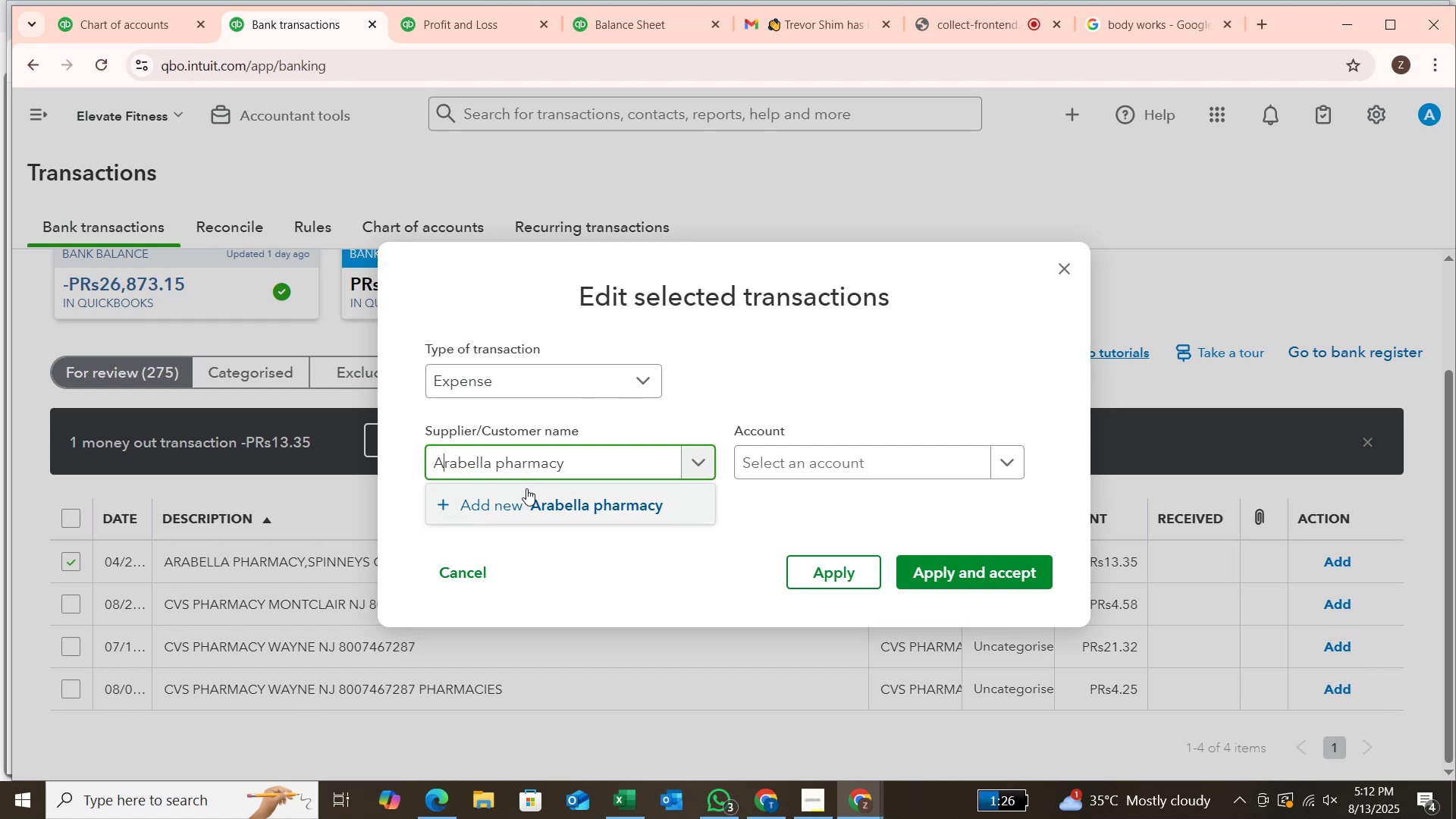 
left_click([540, 494])
 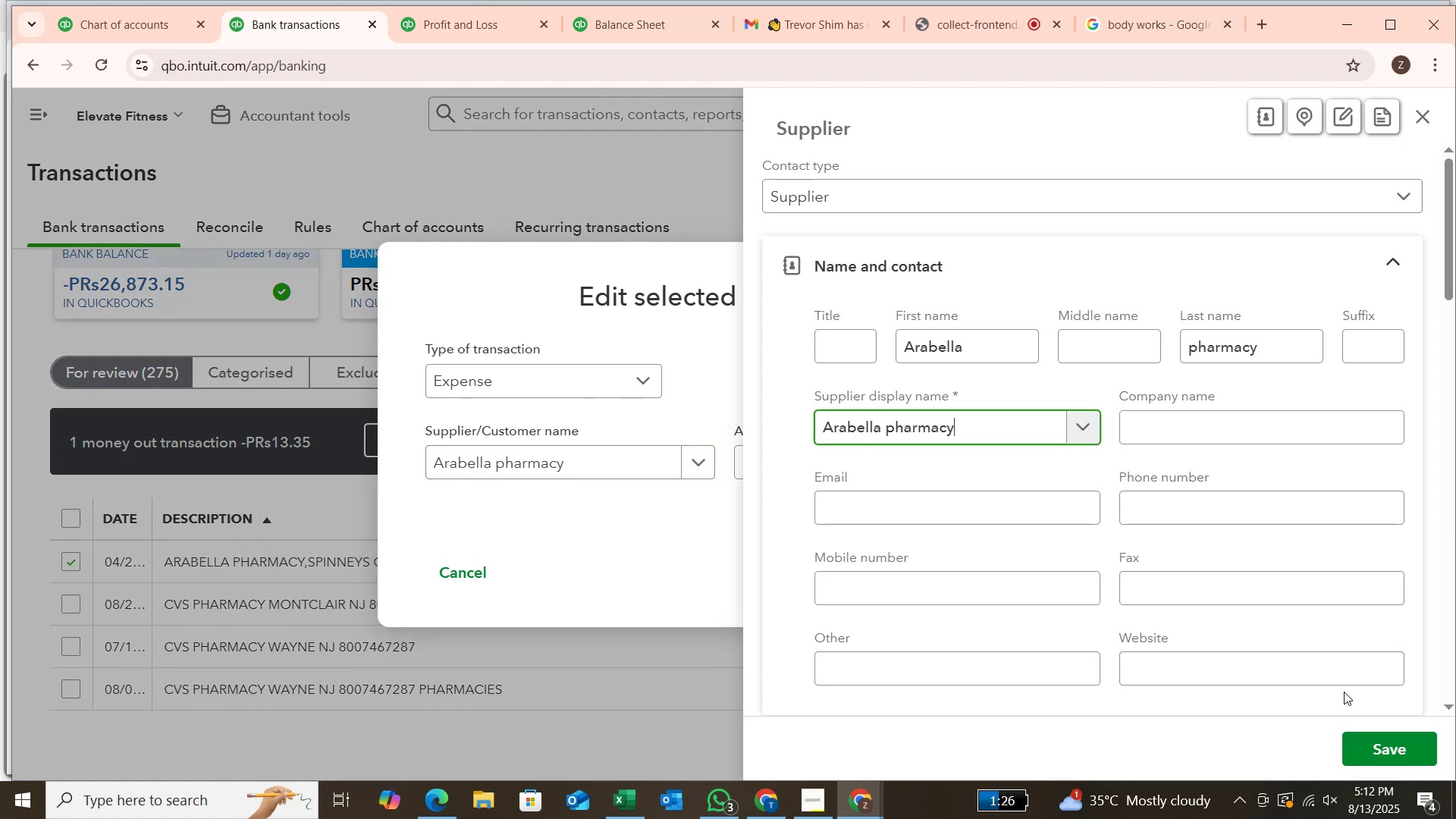 
left_click([1414, 749])
 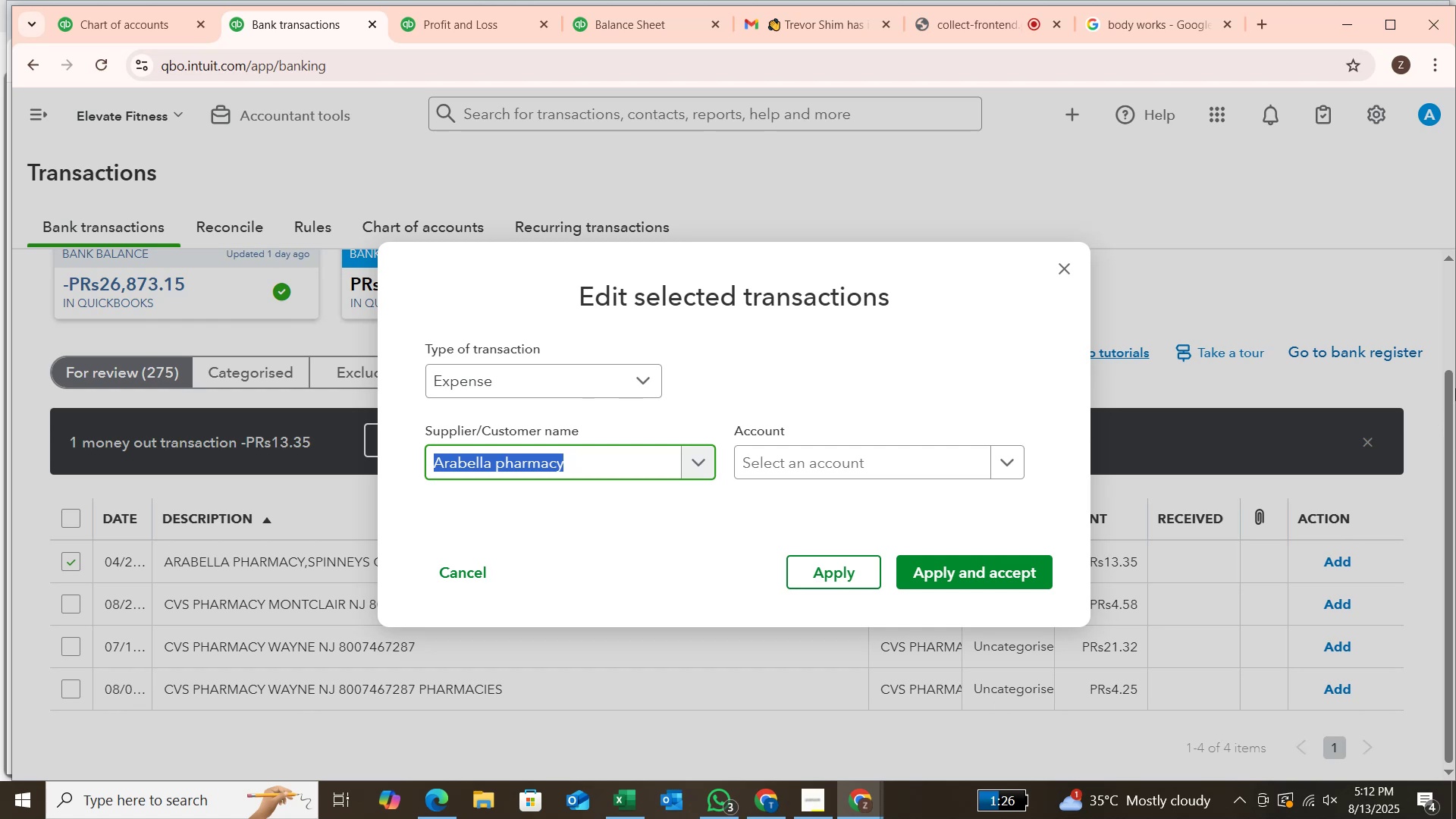 
wait(21.07)
 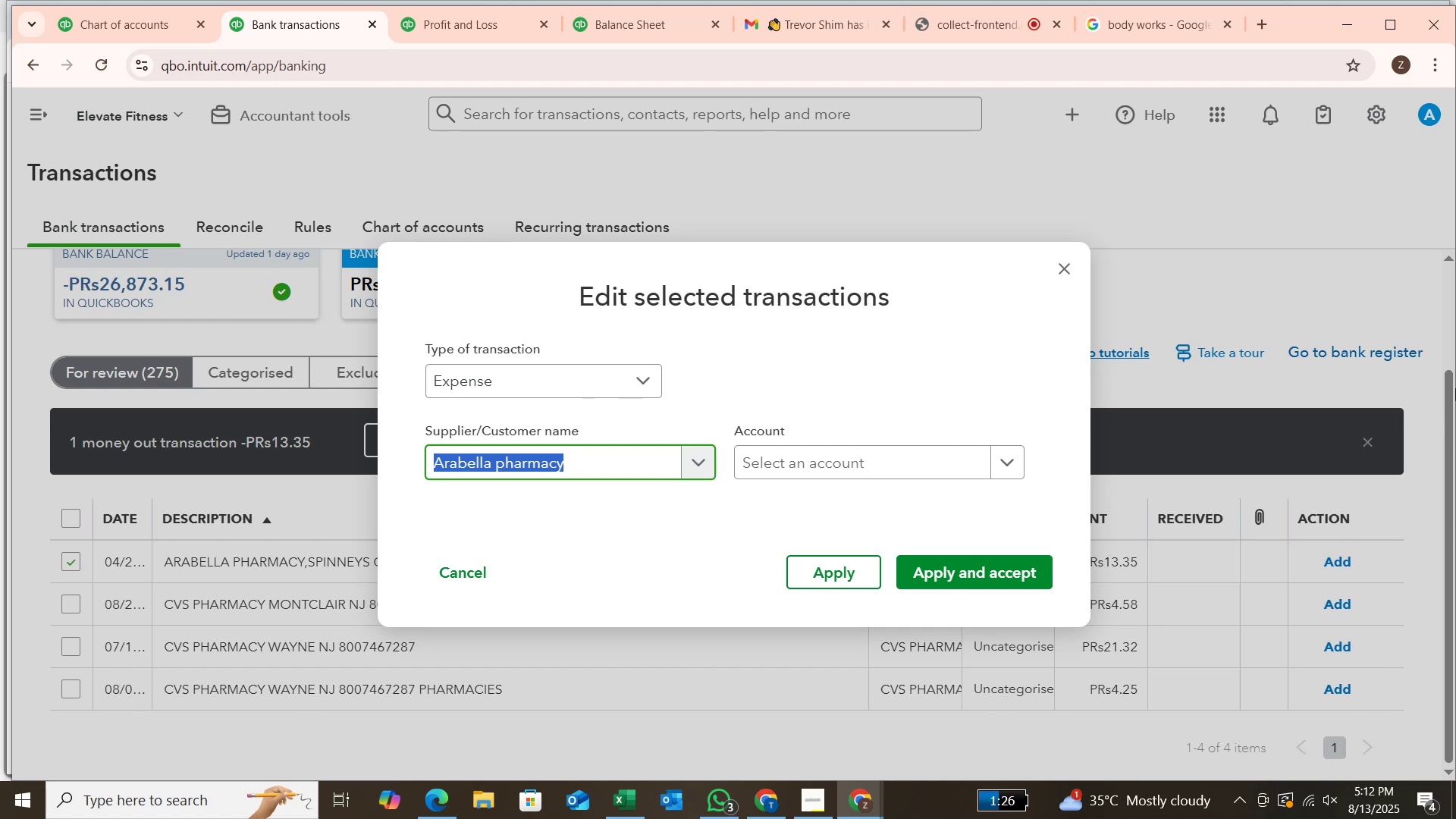 
left_click([936, 457])
 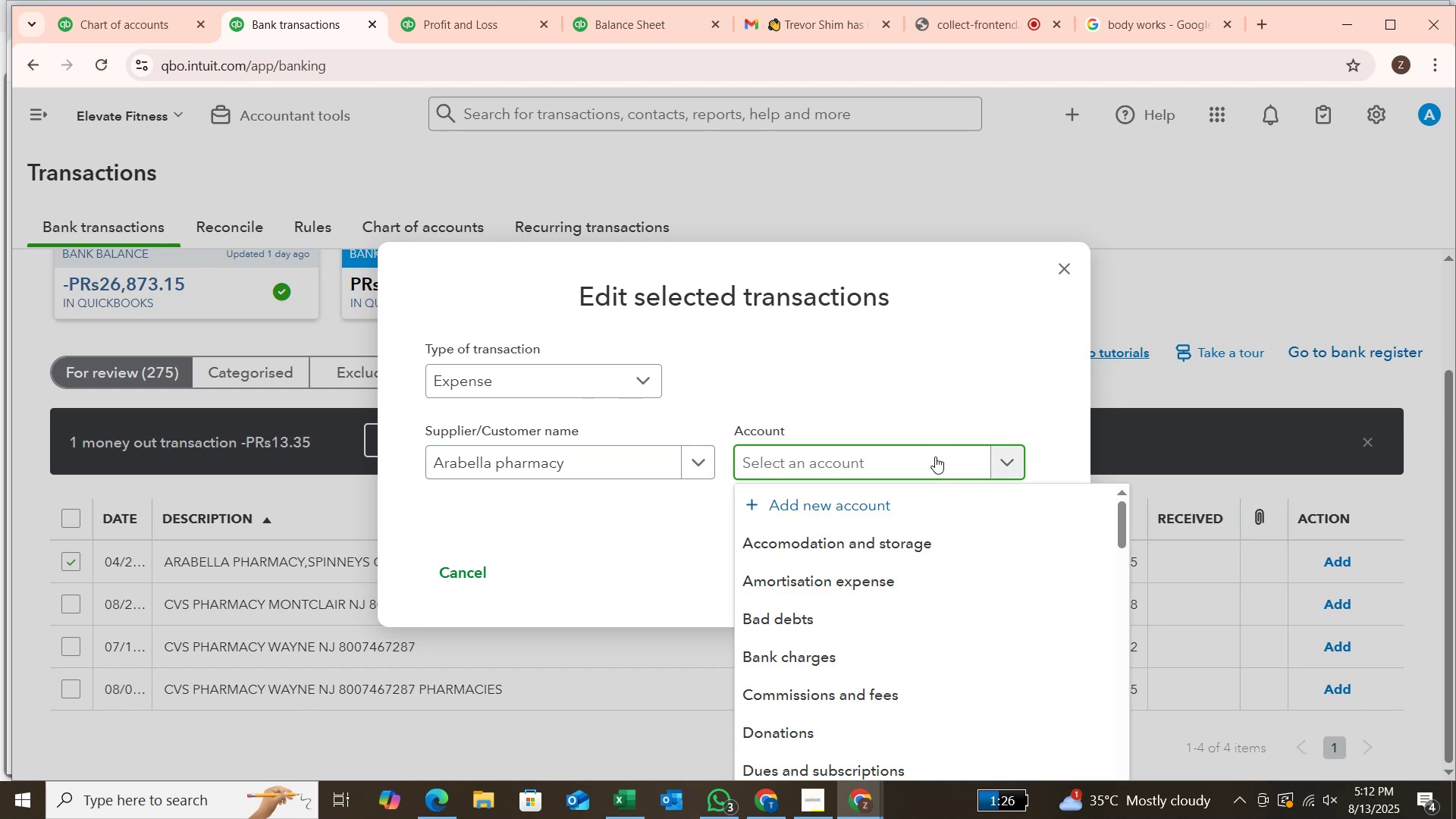 
type(med)
 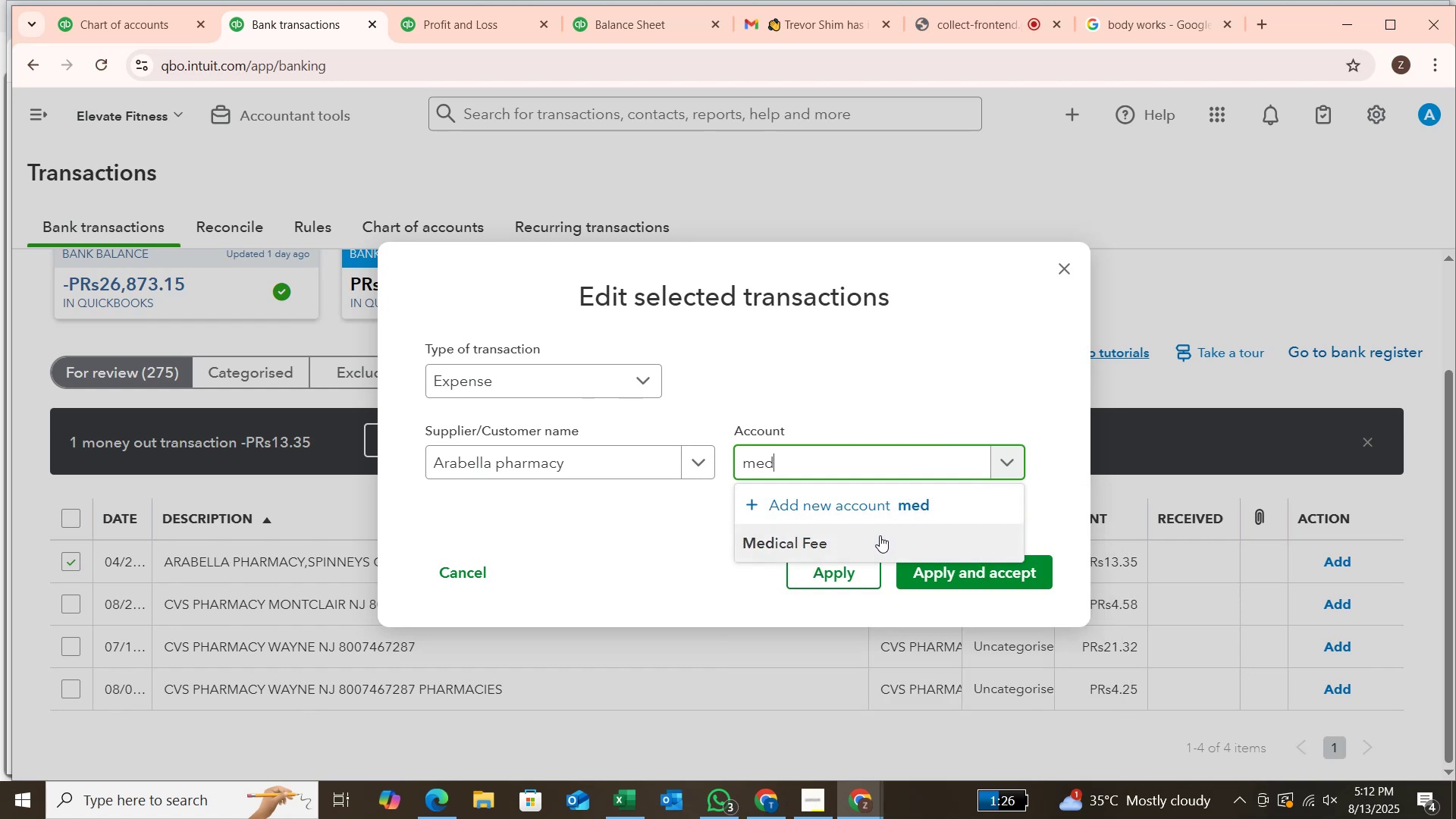 
left_click([880, 535])
 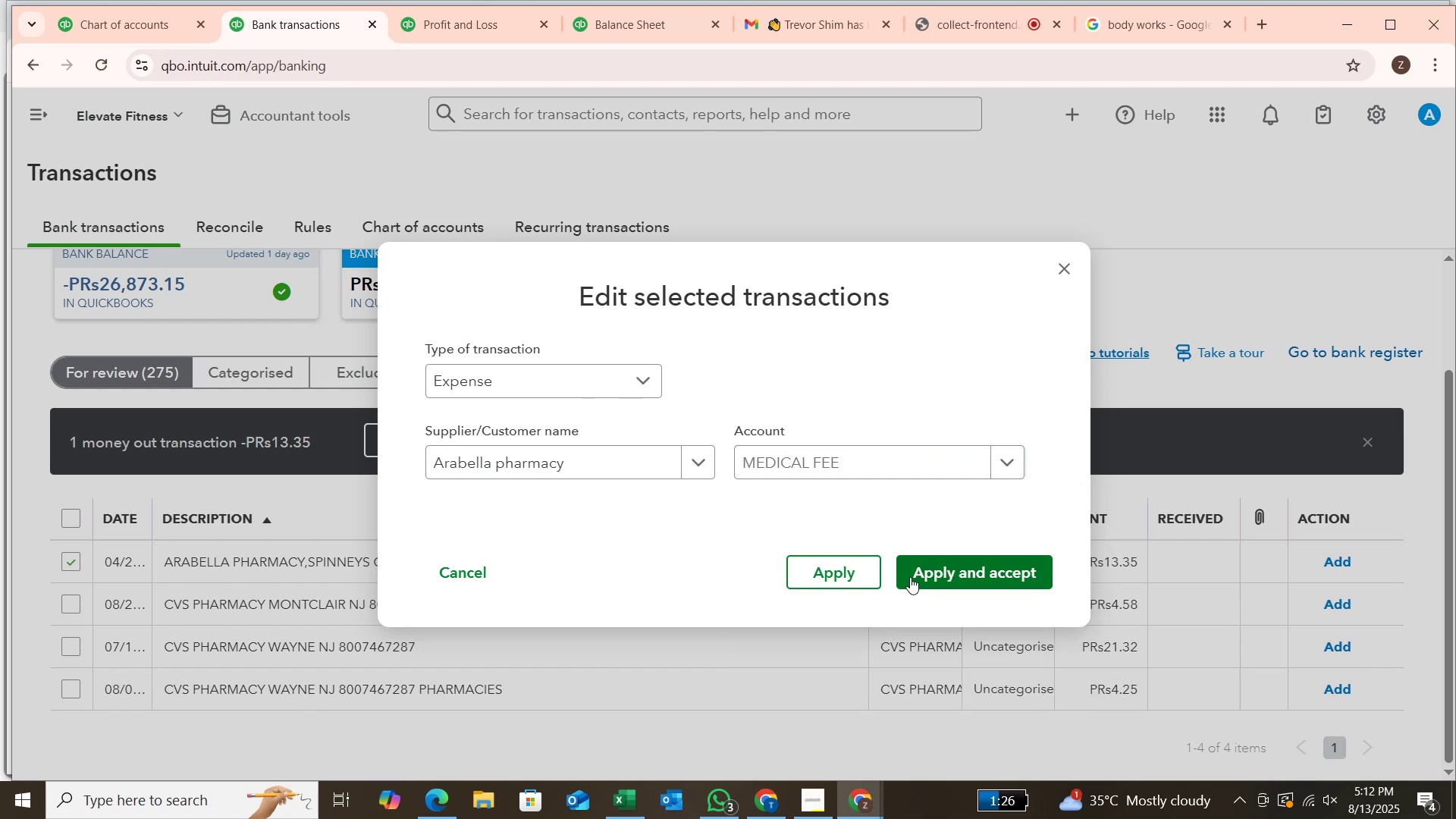 
left_click([911, 577])
 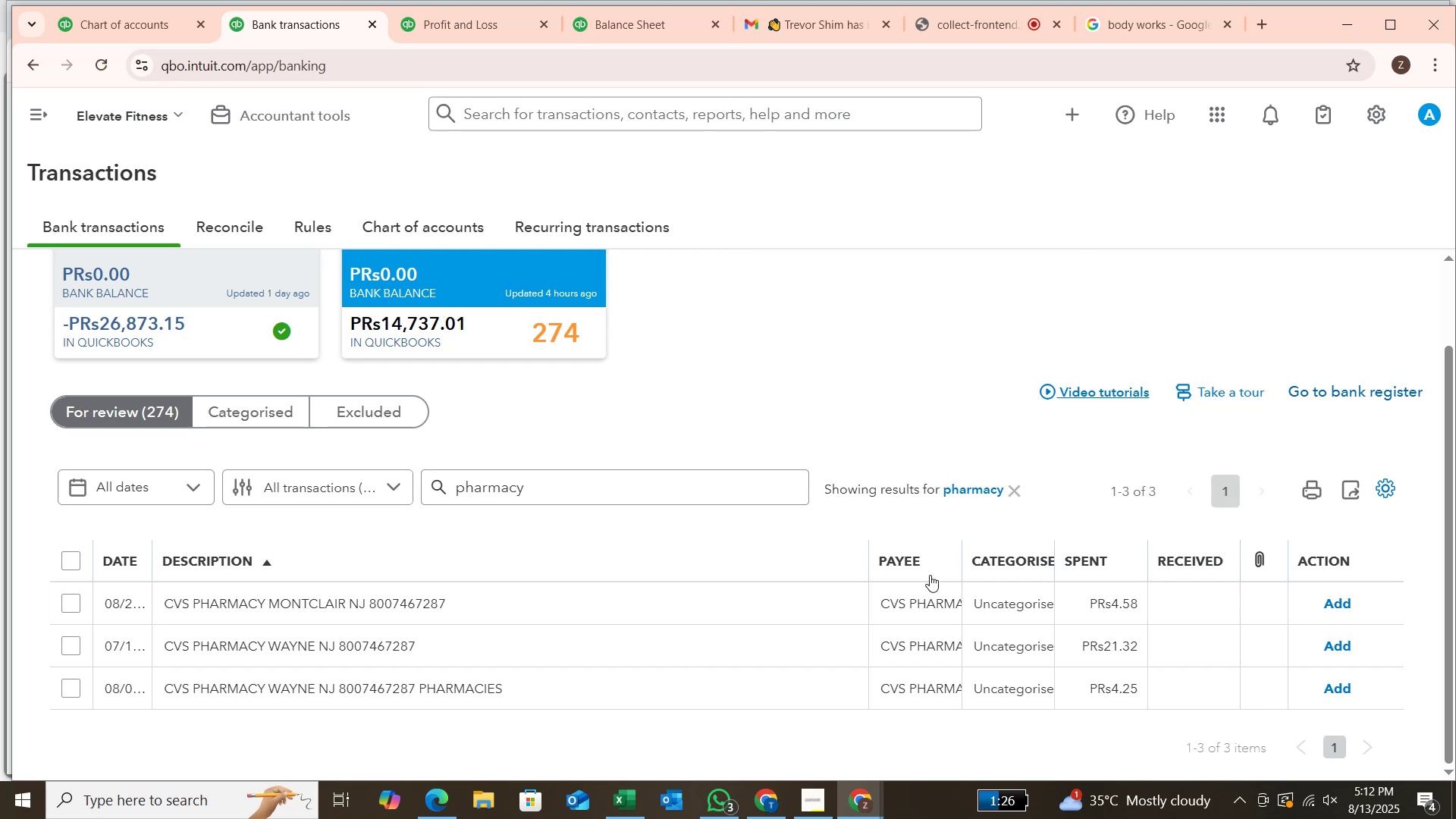 
wait(13.59)
 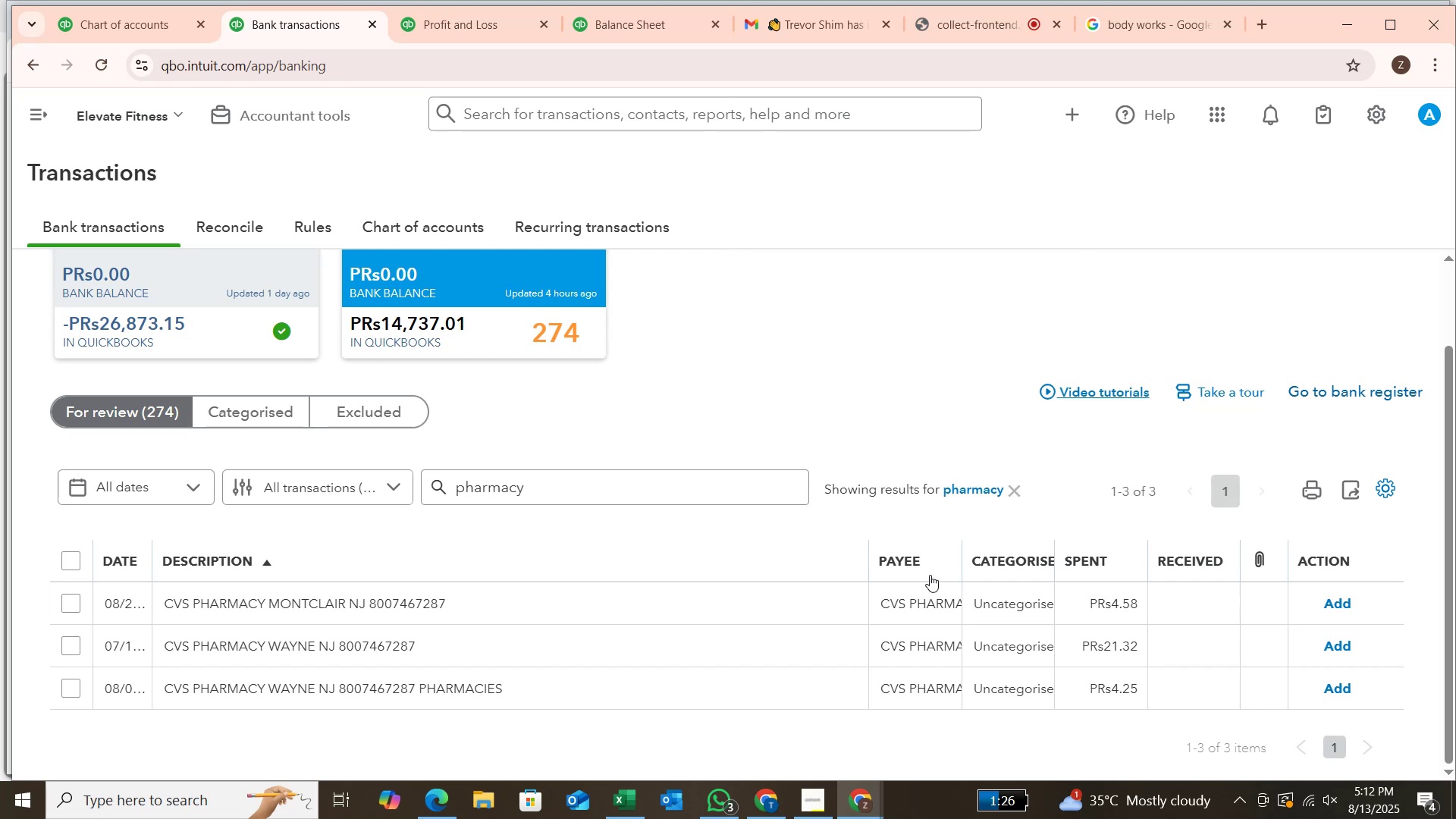 
left_click([71, 556])
 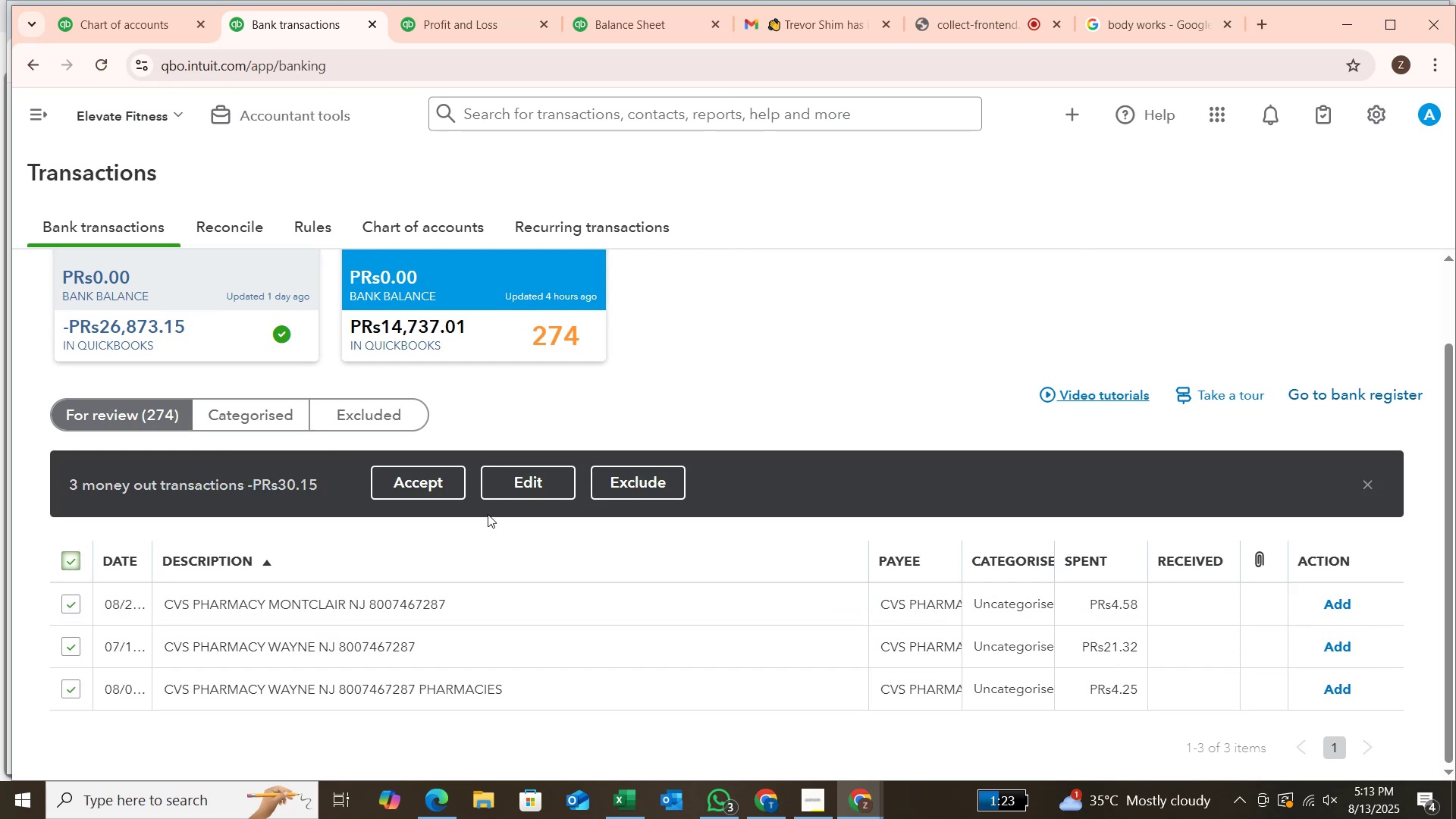 
left_click([519, 483])
 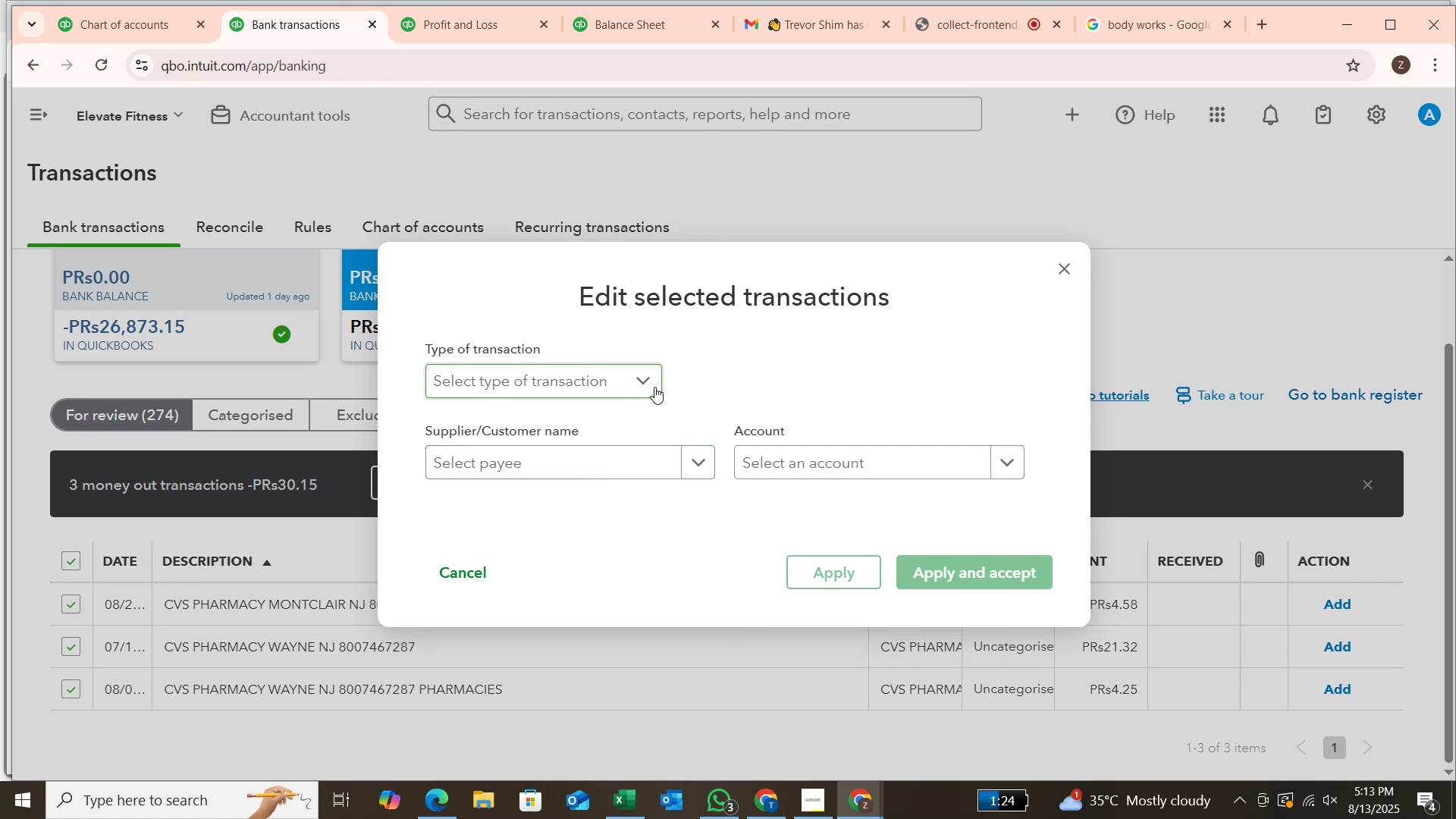 
left_click([642, 385])
 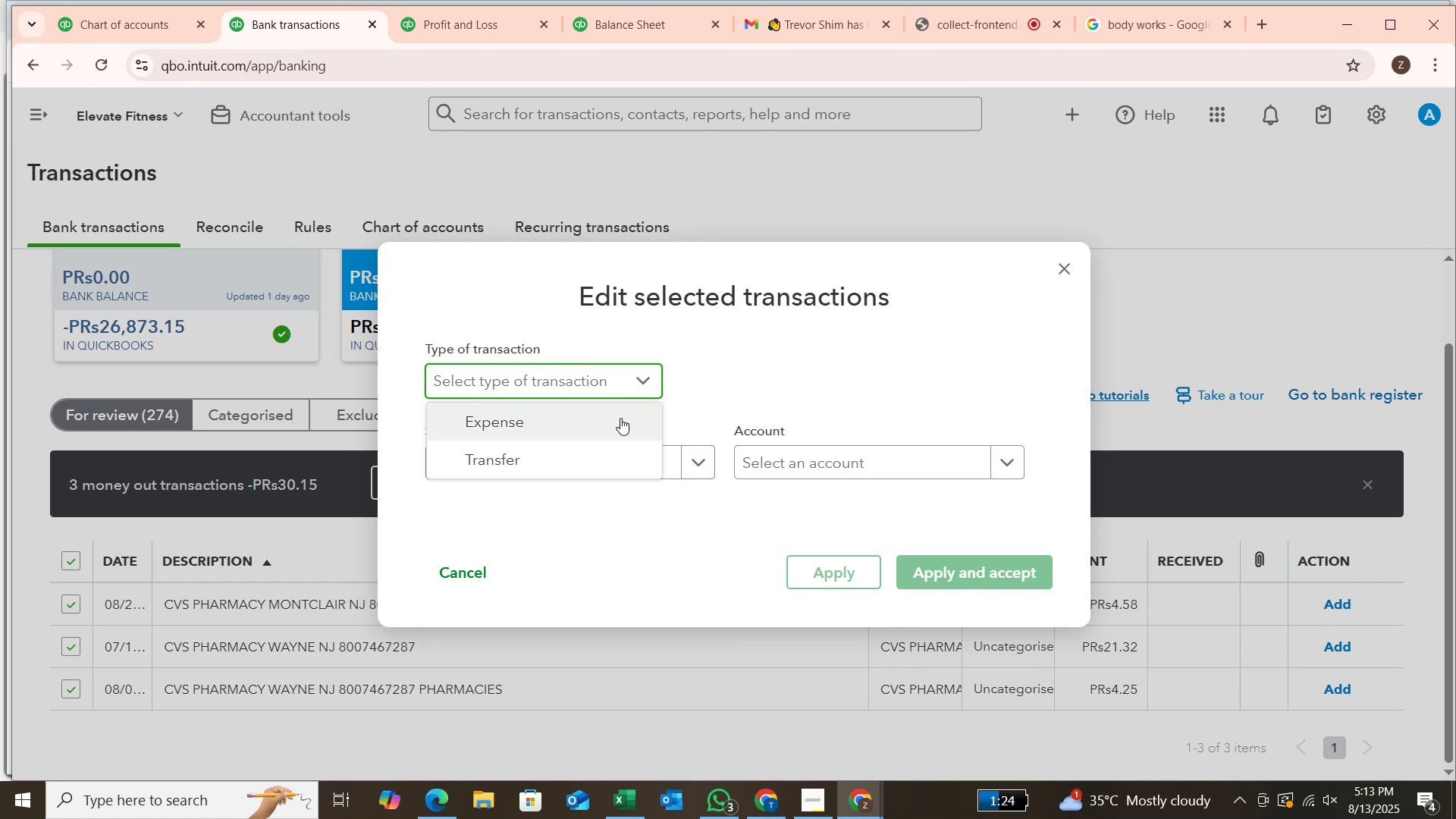 
left_click([620, 418])
 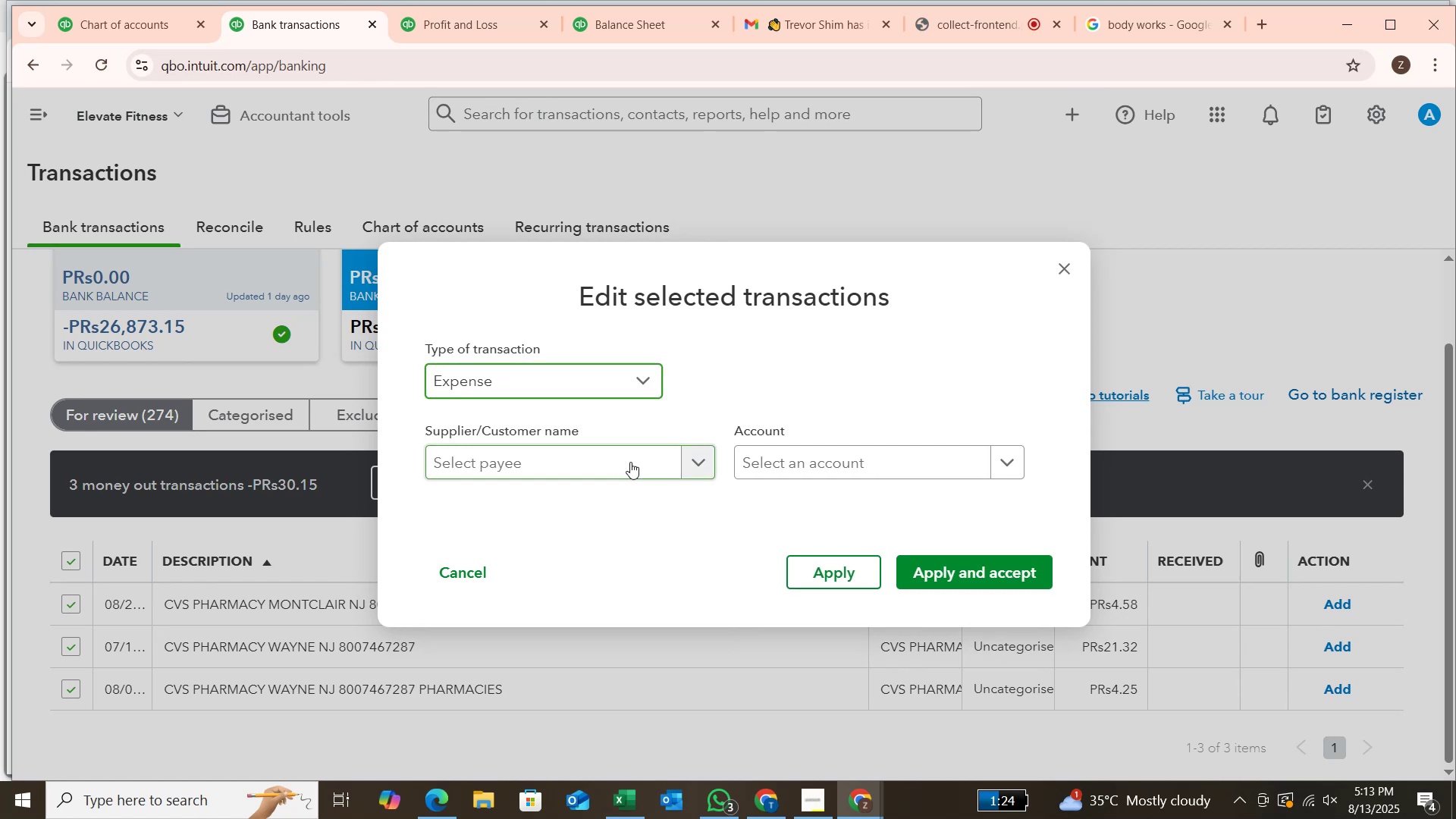 
left_click([630, 461])
 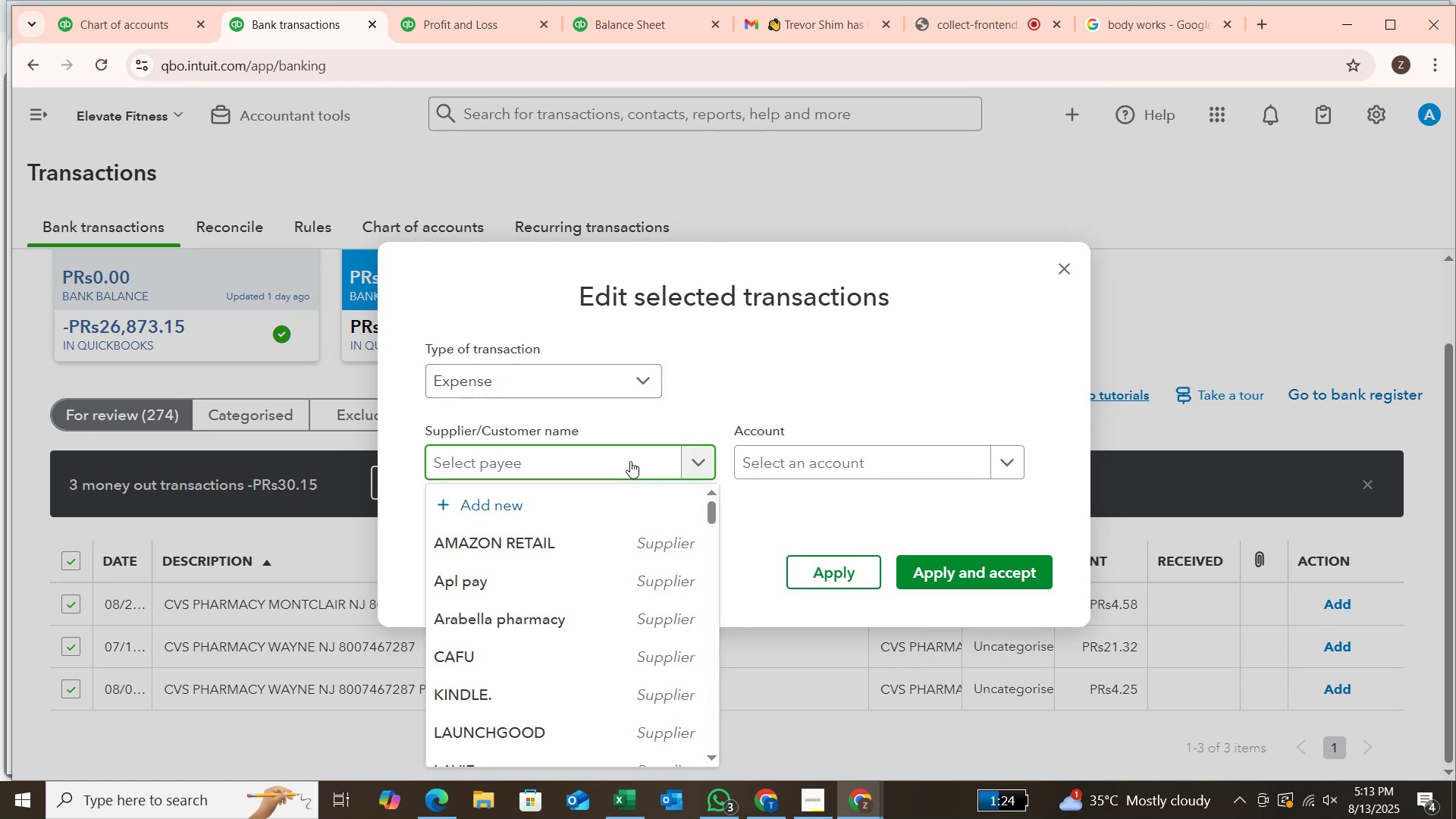 
type(cvs)
 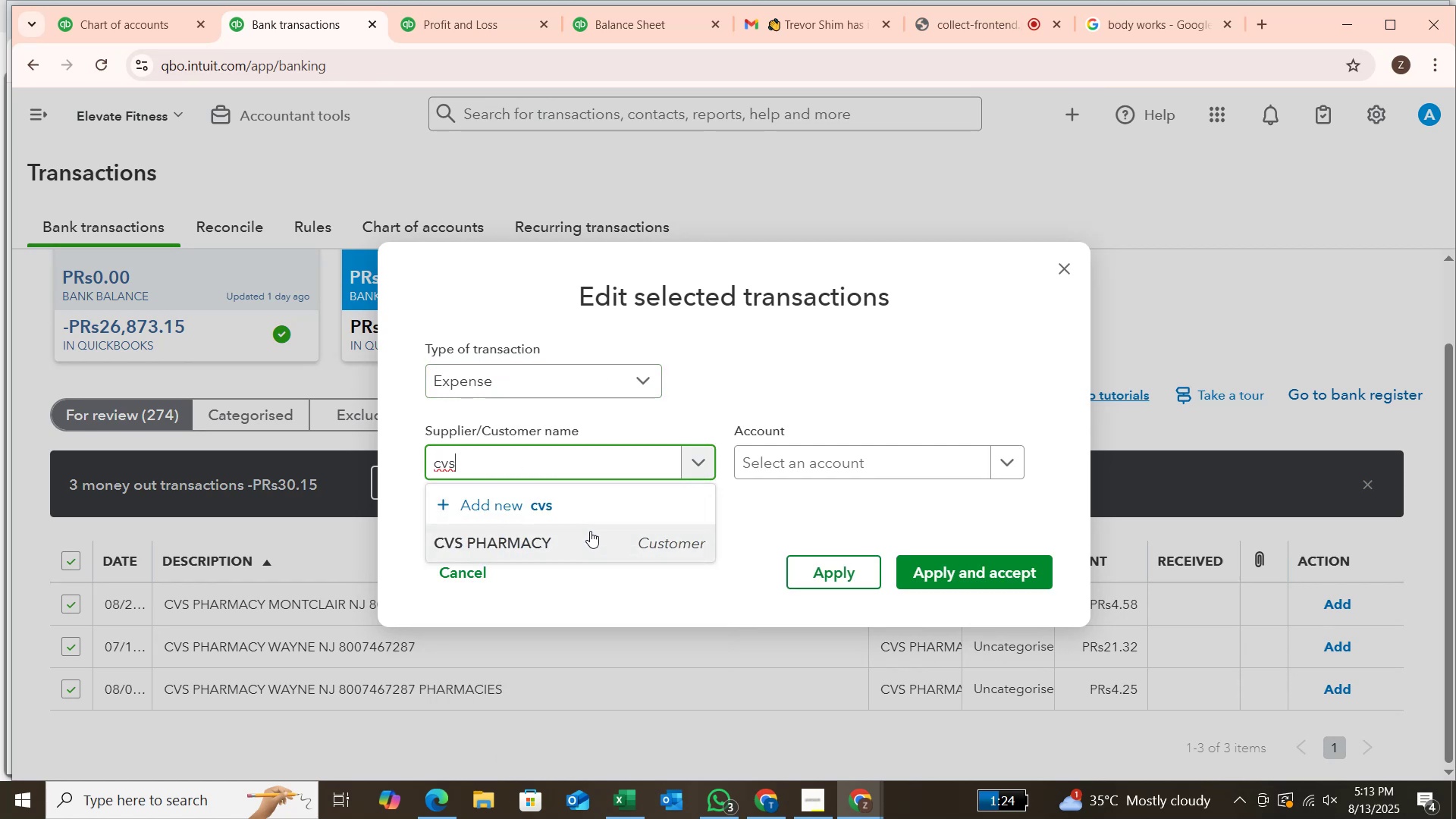 
left_click([590, 531])
 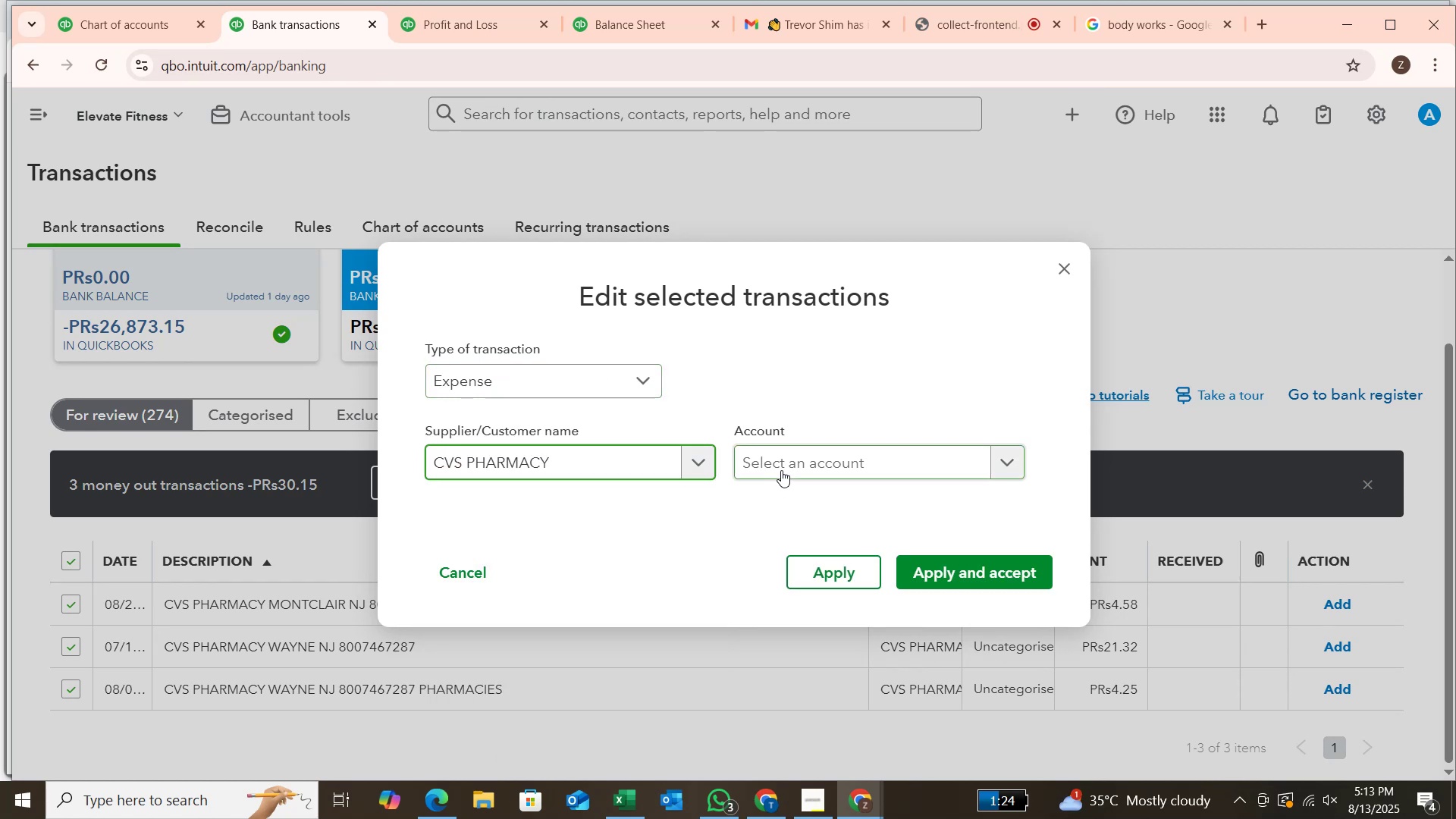 
left_click([781, 470])
 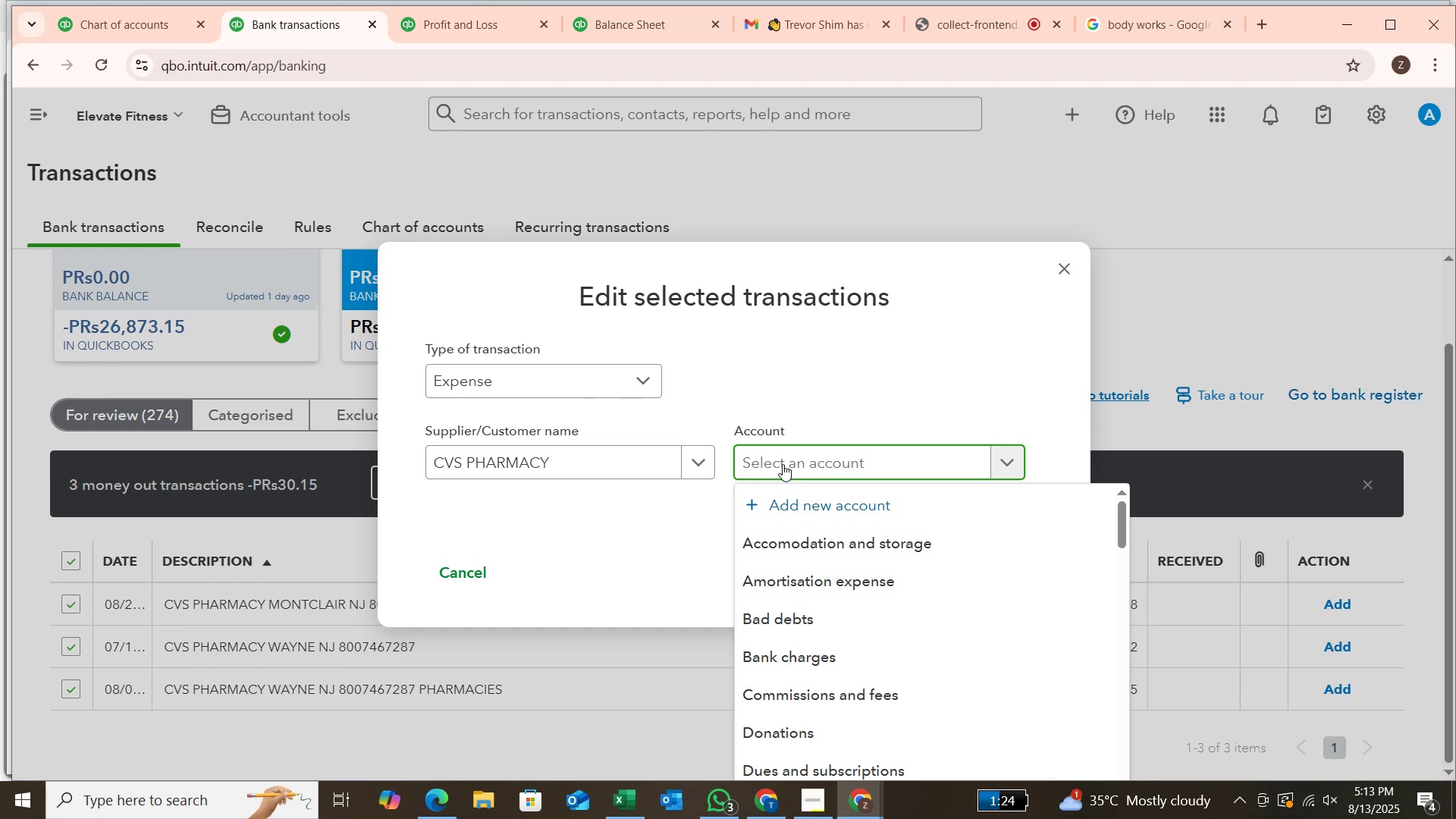 
wait(23.75)
 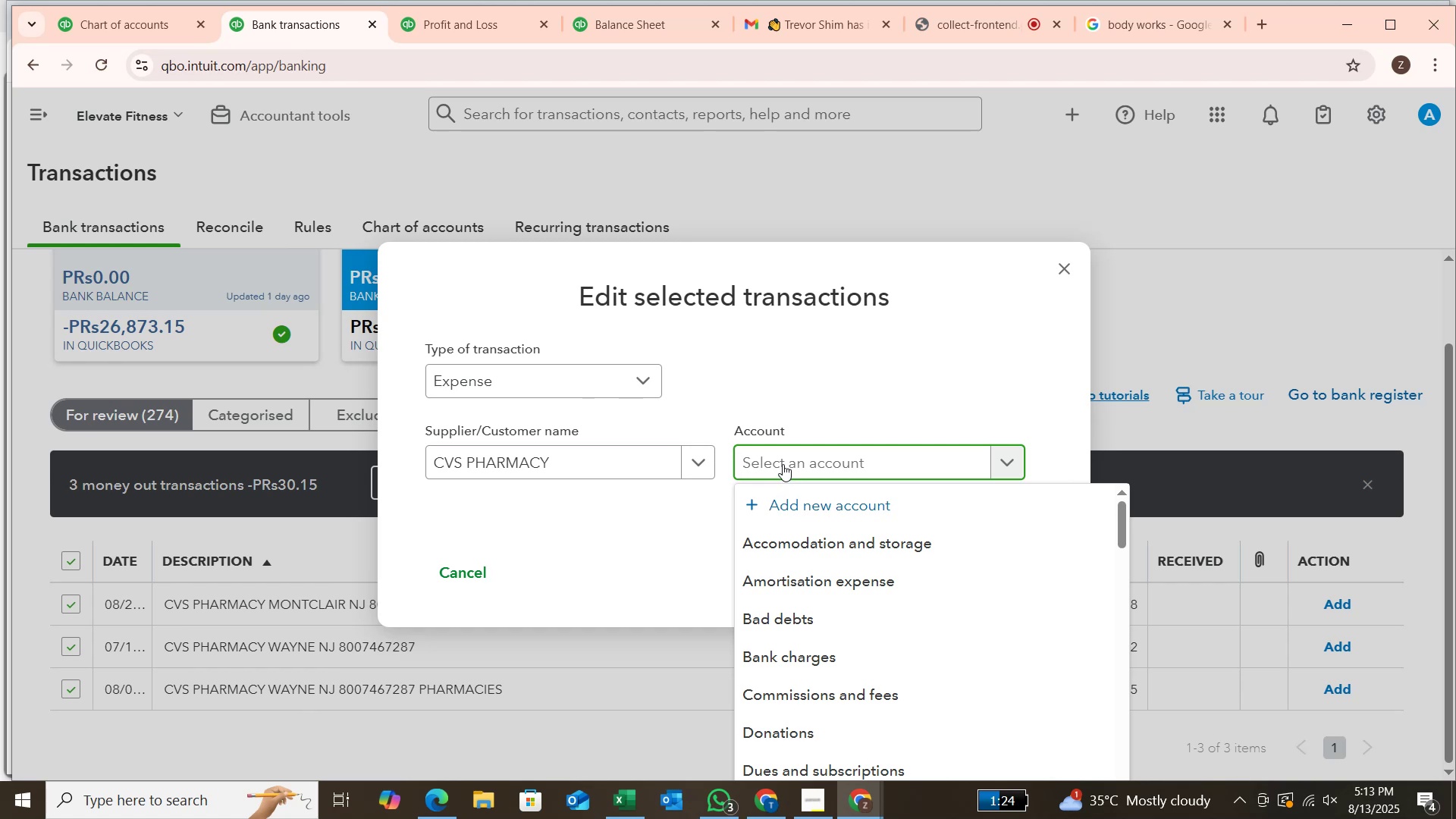 
type(med)
 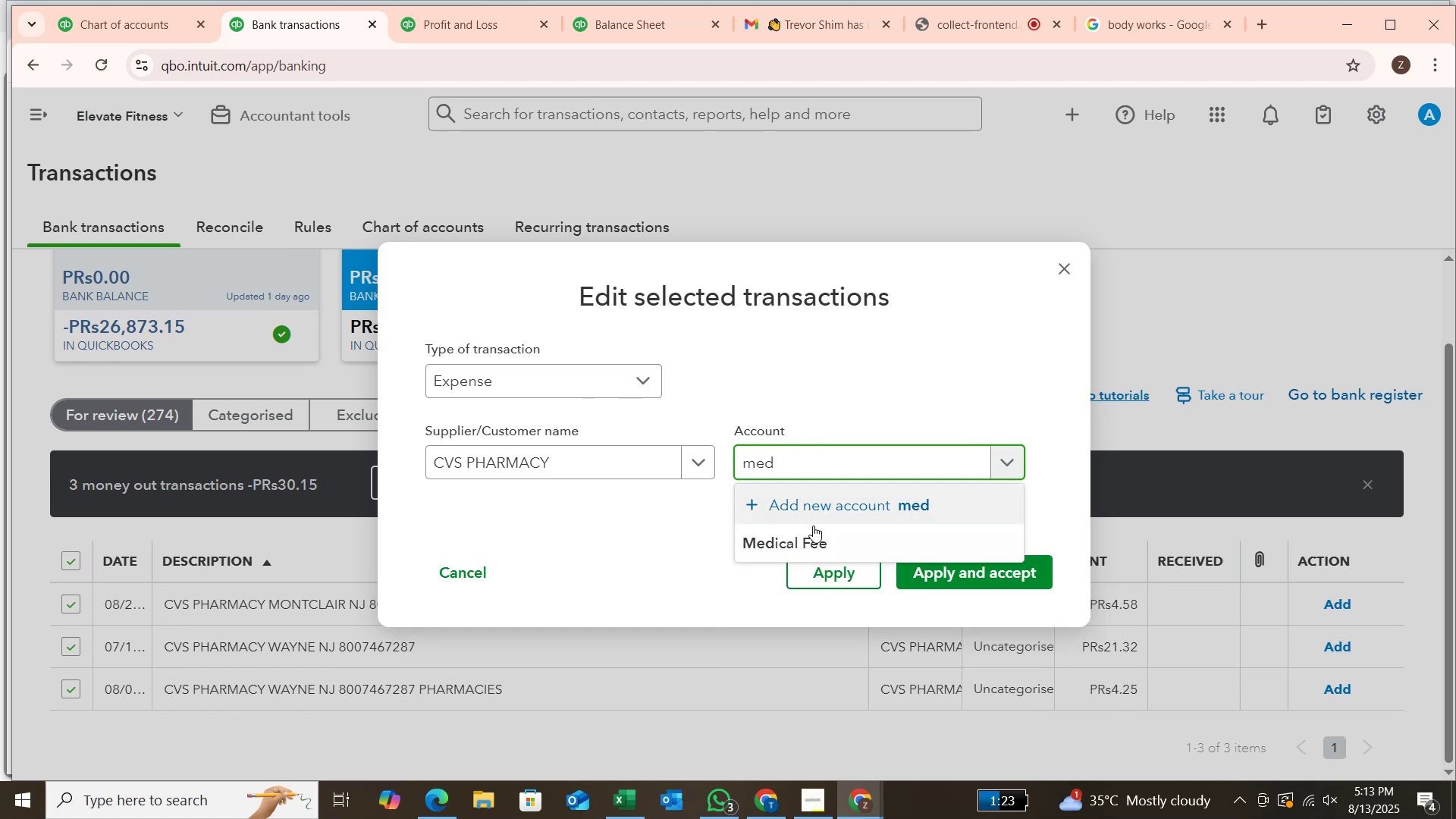 
left_click([814, 535])
 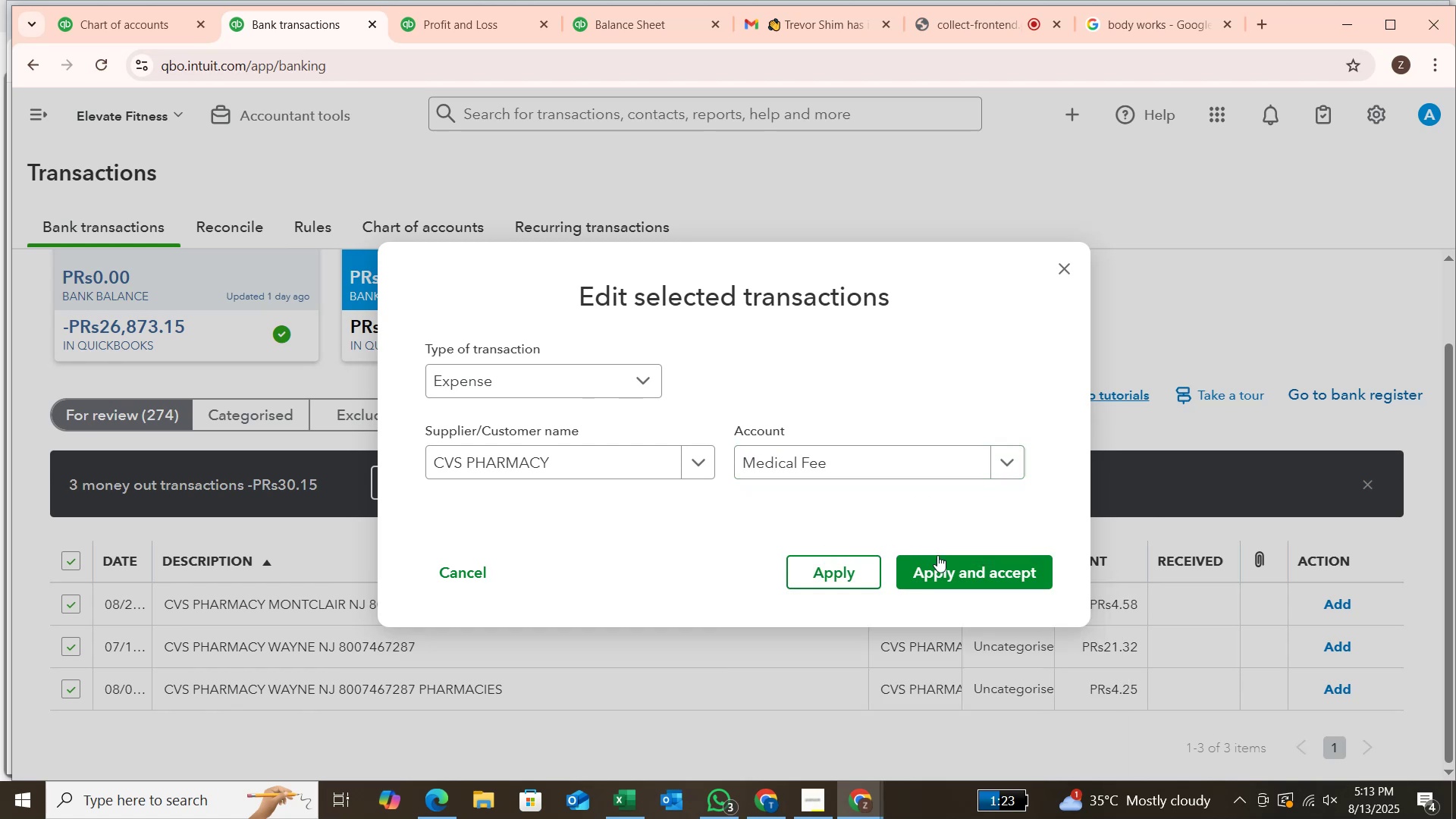 
left_click([942, 564])
 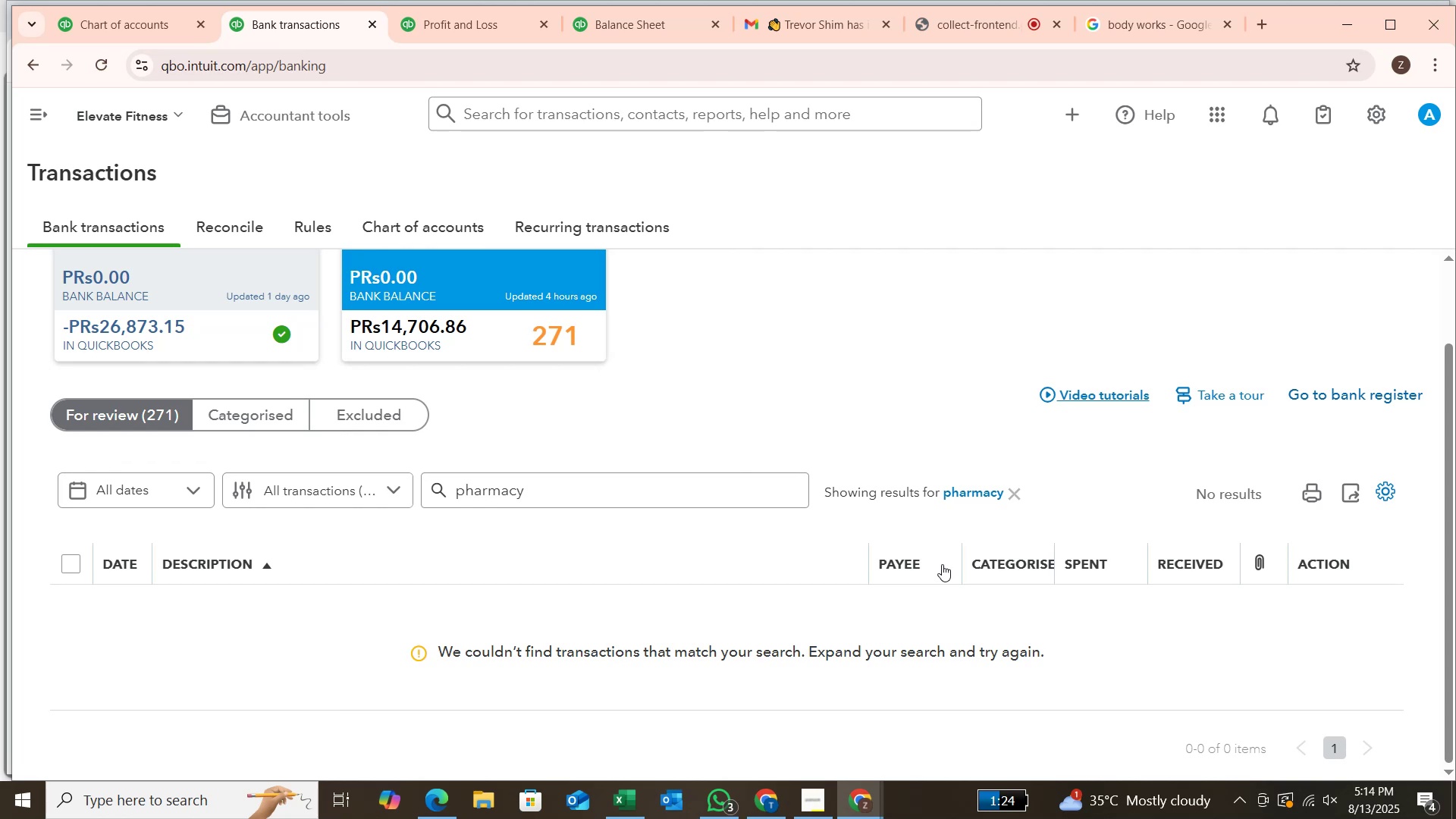 
wait(64.15)
 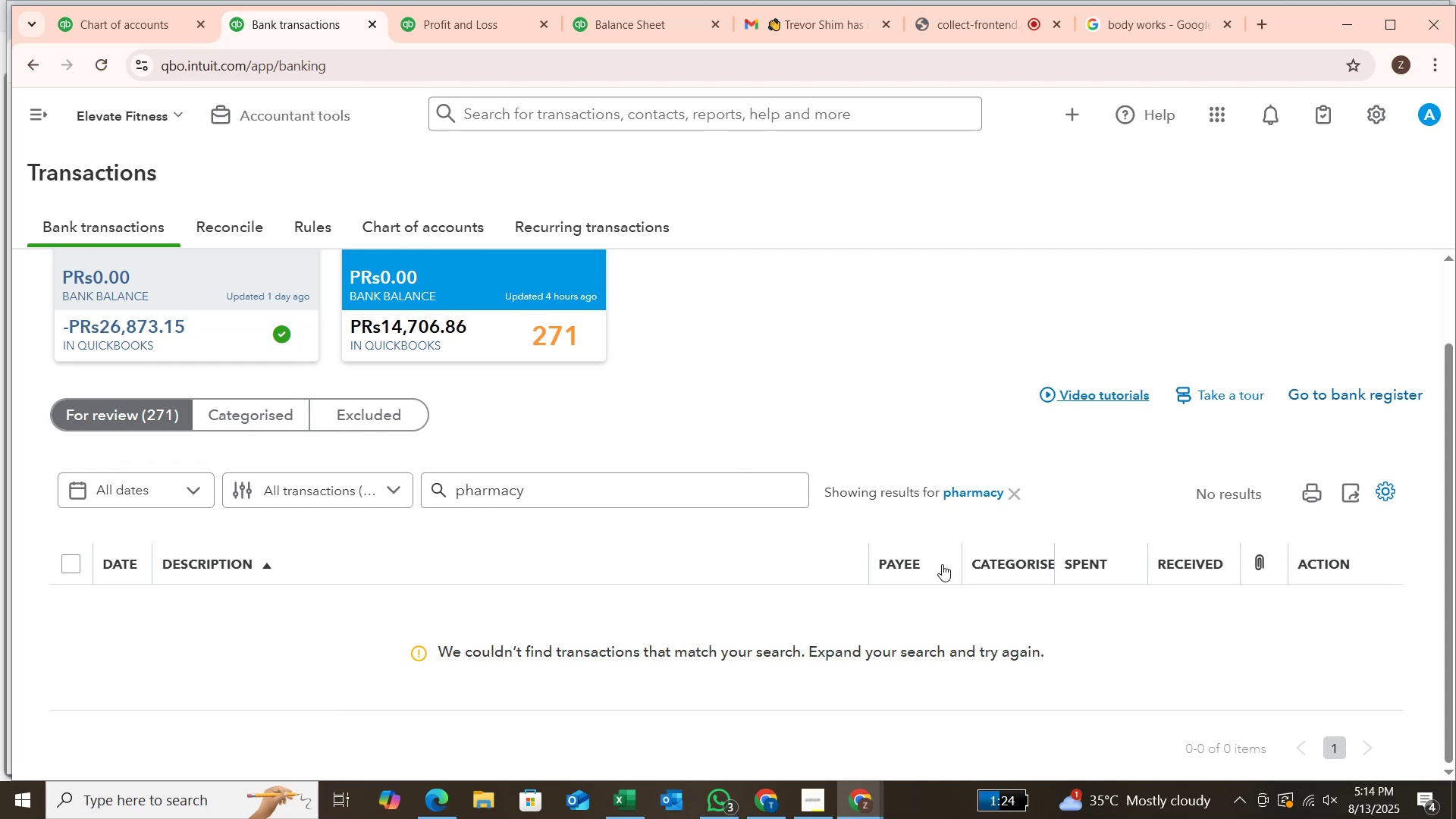 
left_click([1009, 492])
 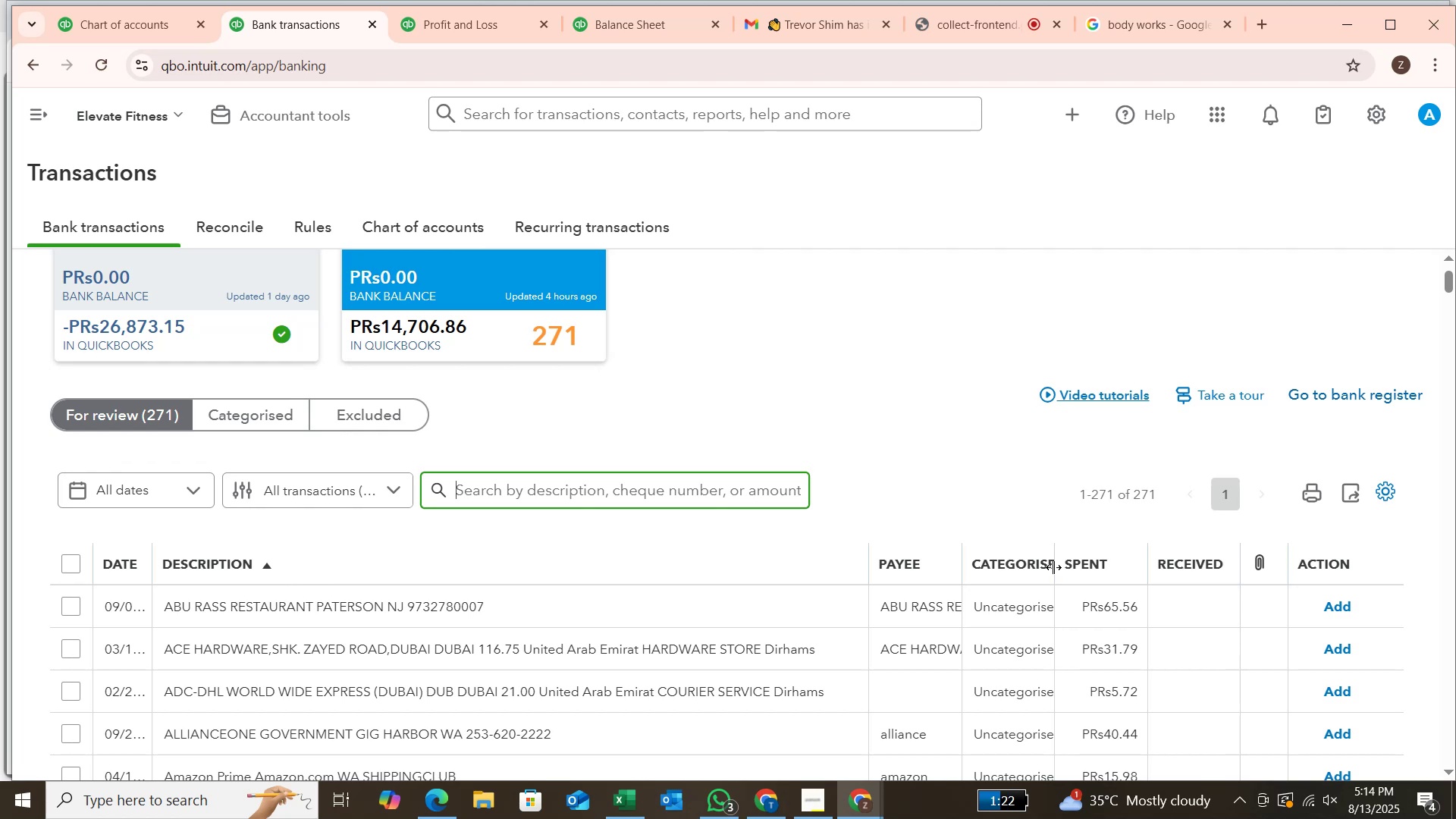 
wait(23.08)
 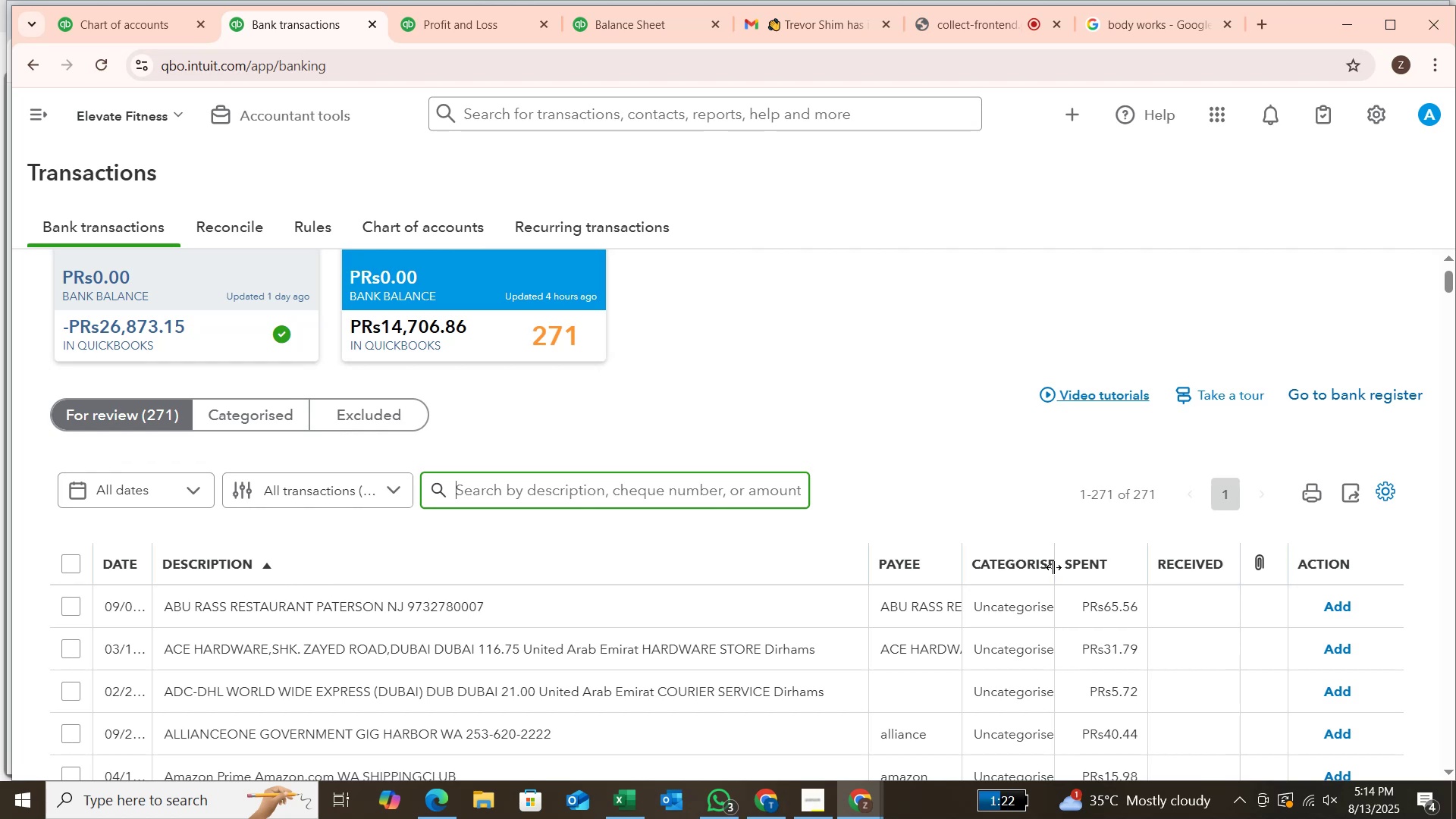 
scroll: coordinate [1057, 570], scroll_direction: down, amount: 3.0
 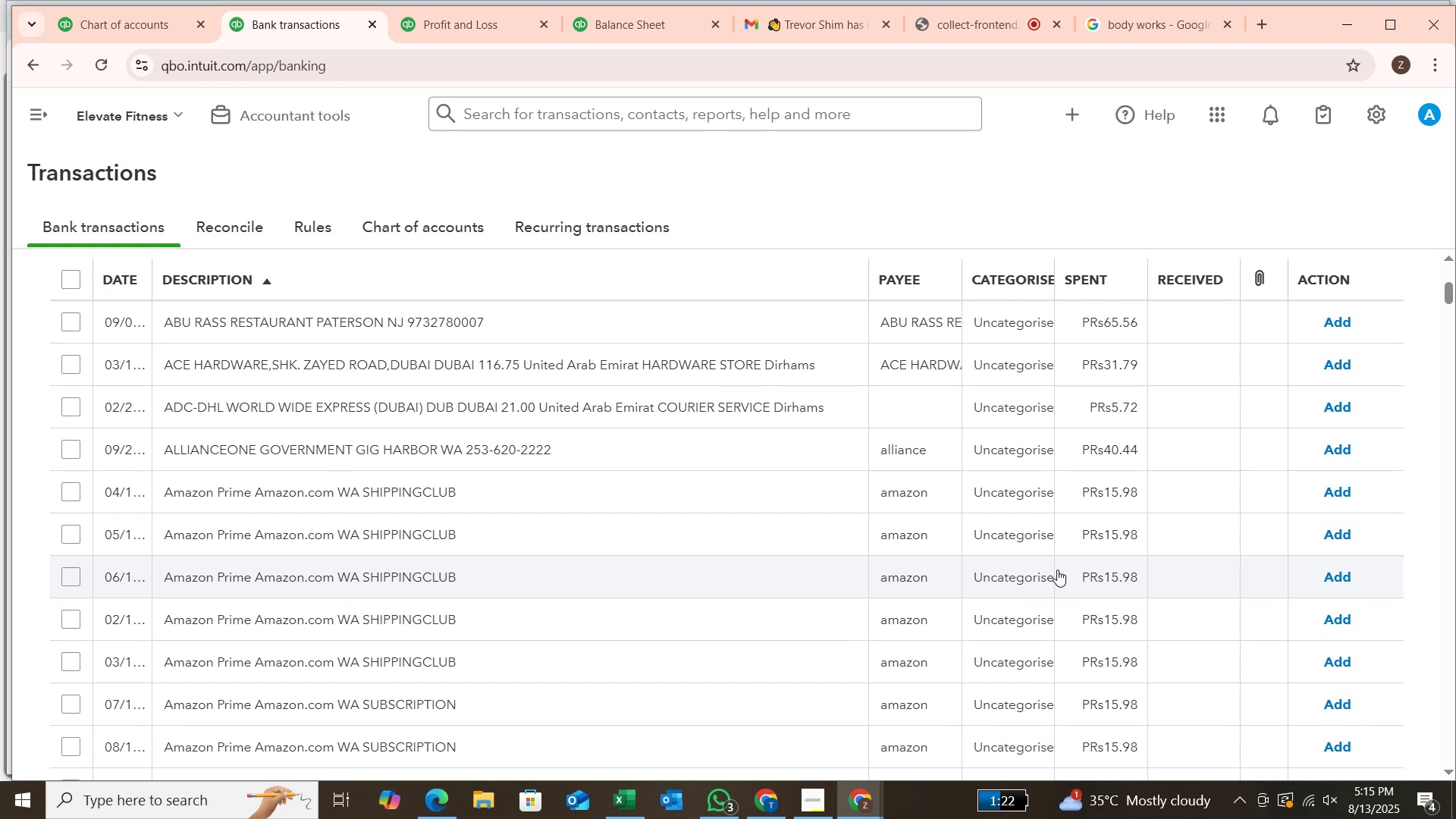 
wait(22.54)
 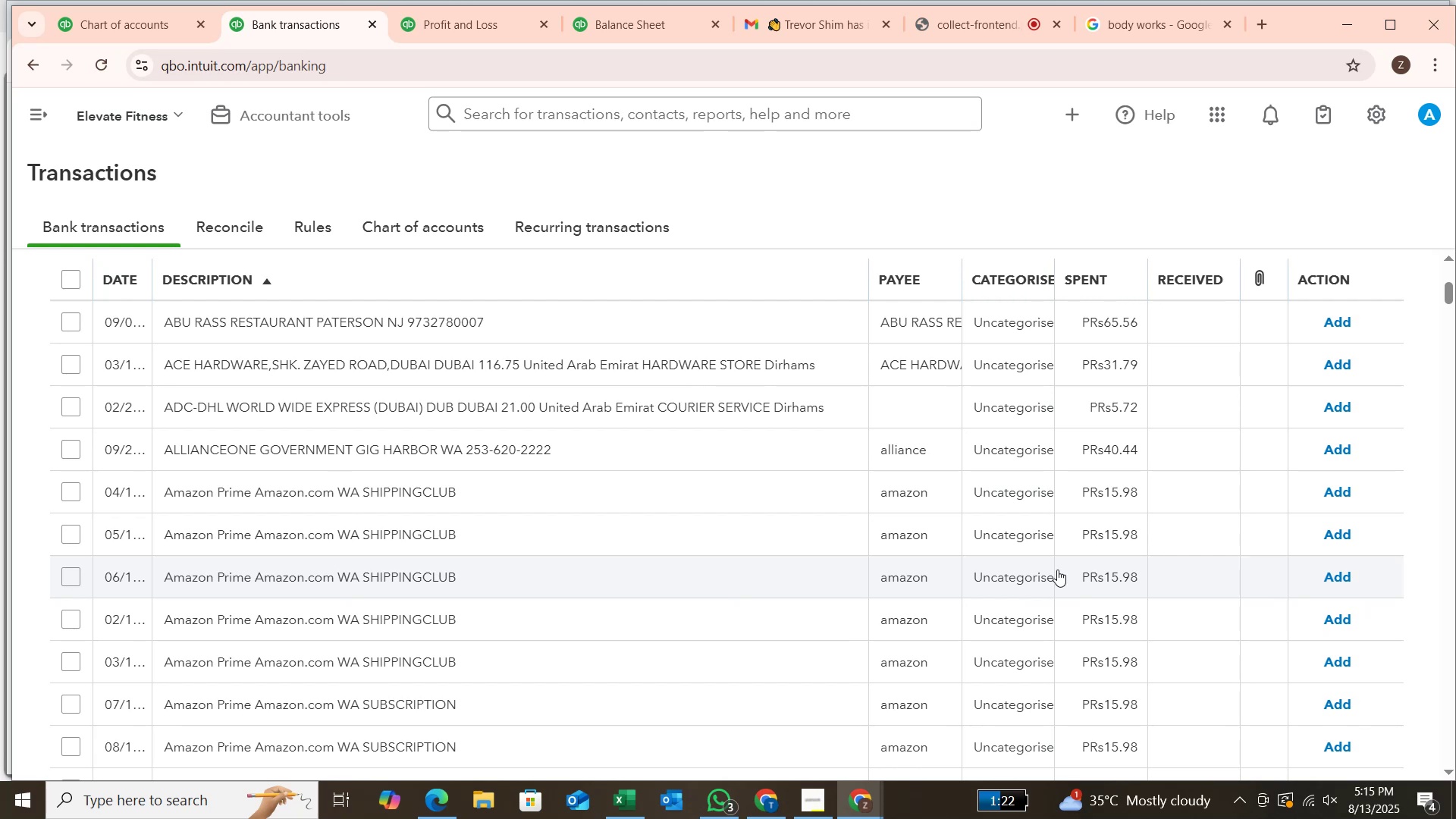 
scroll: coordinate [1057, 570], scroll_direction: down, amount: 1.0
 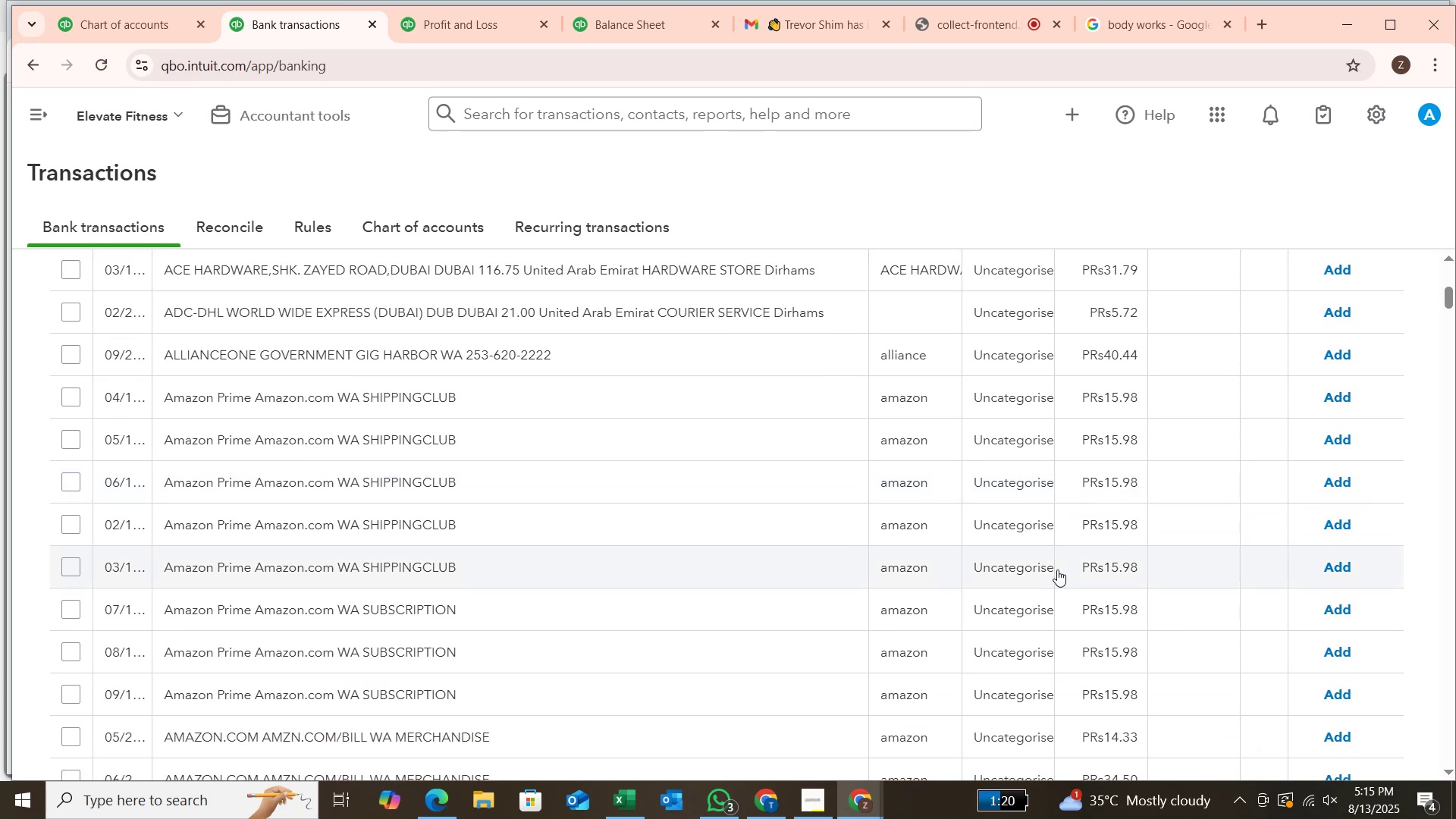 
scroll: coordinate [588, 331], scroll_direction: up, amount: 4.0
 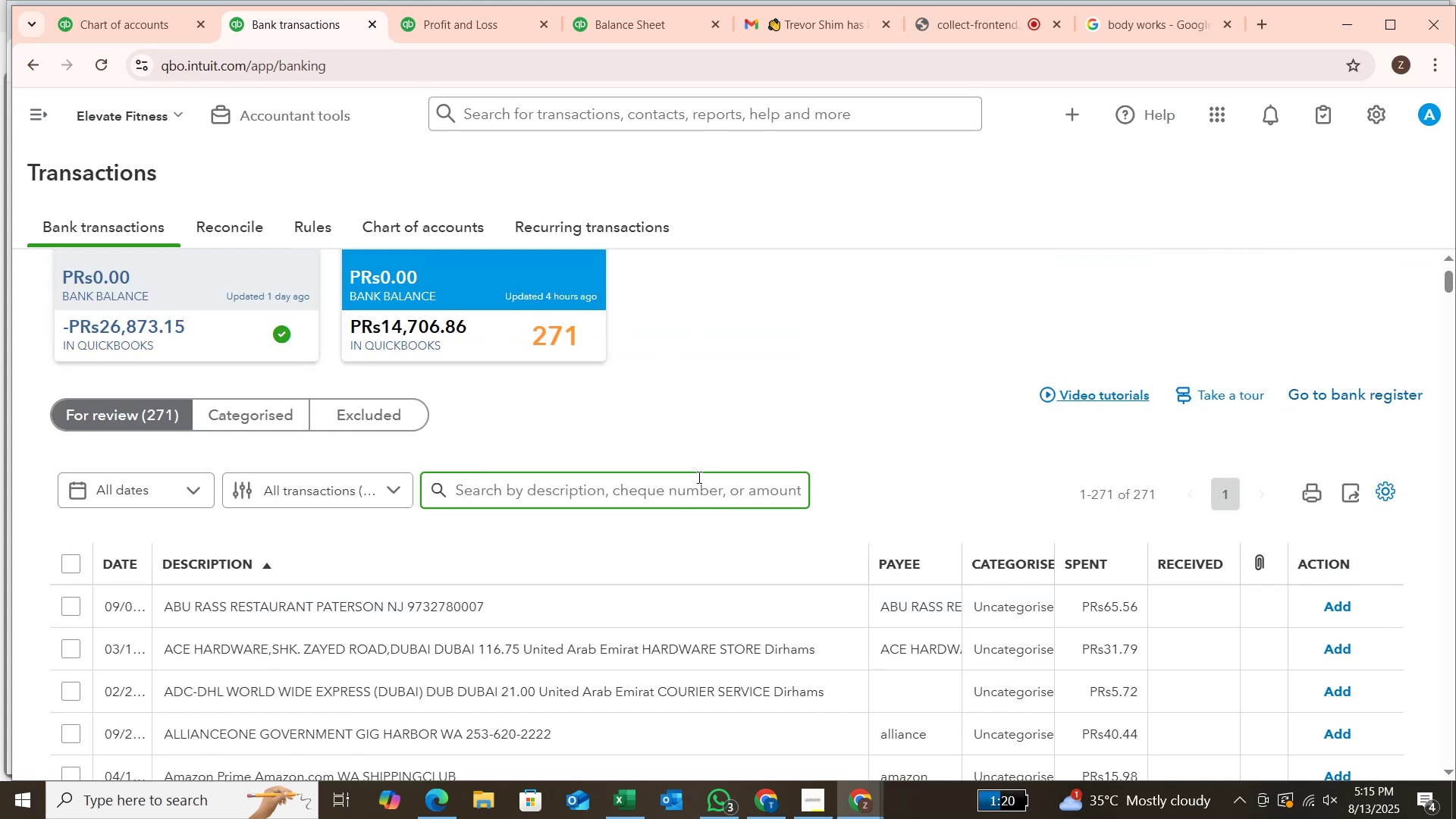 
left_click([695, 485])
 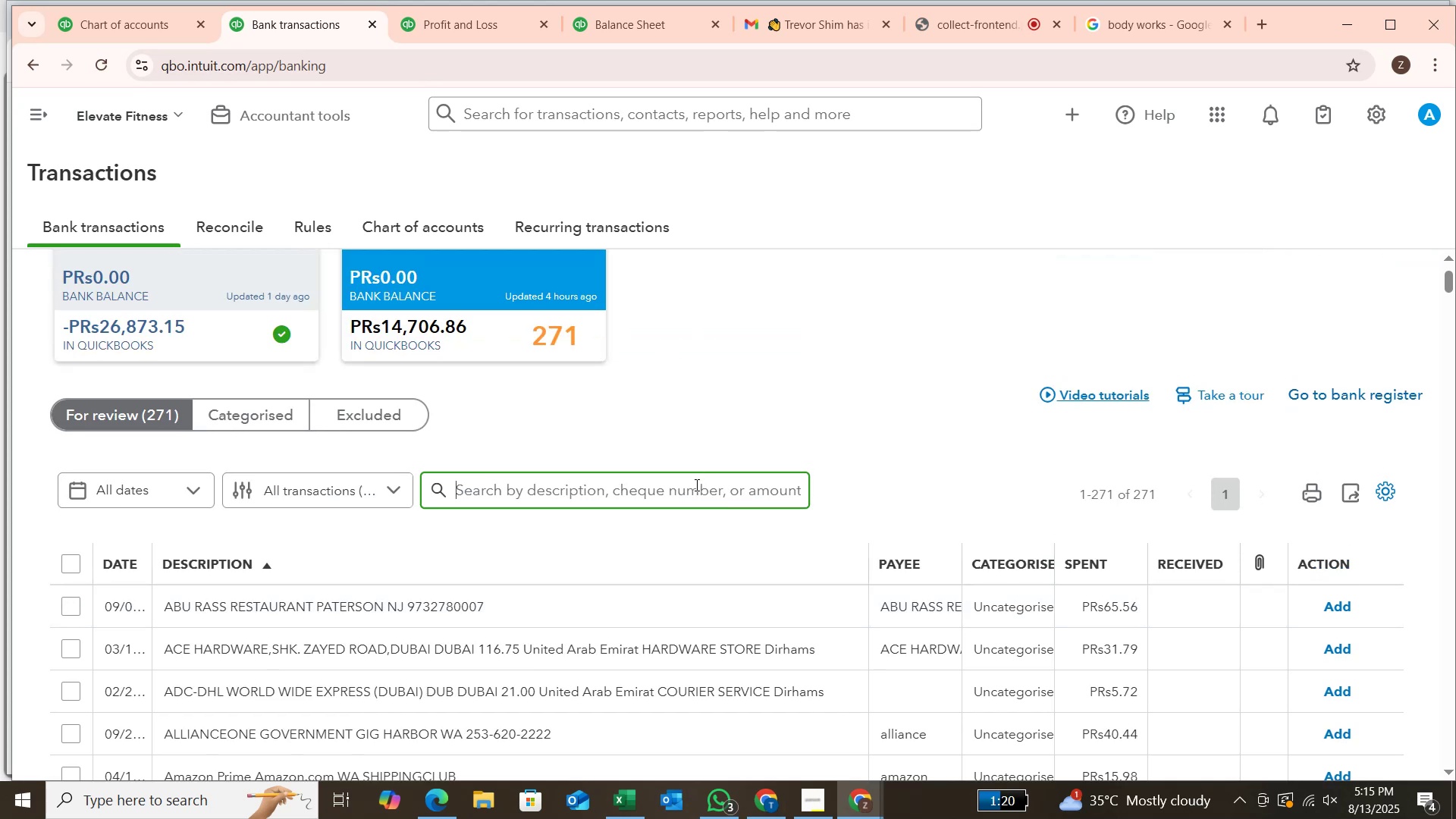 
type(amazon prime)
 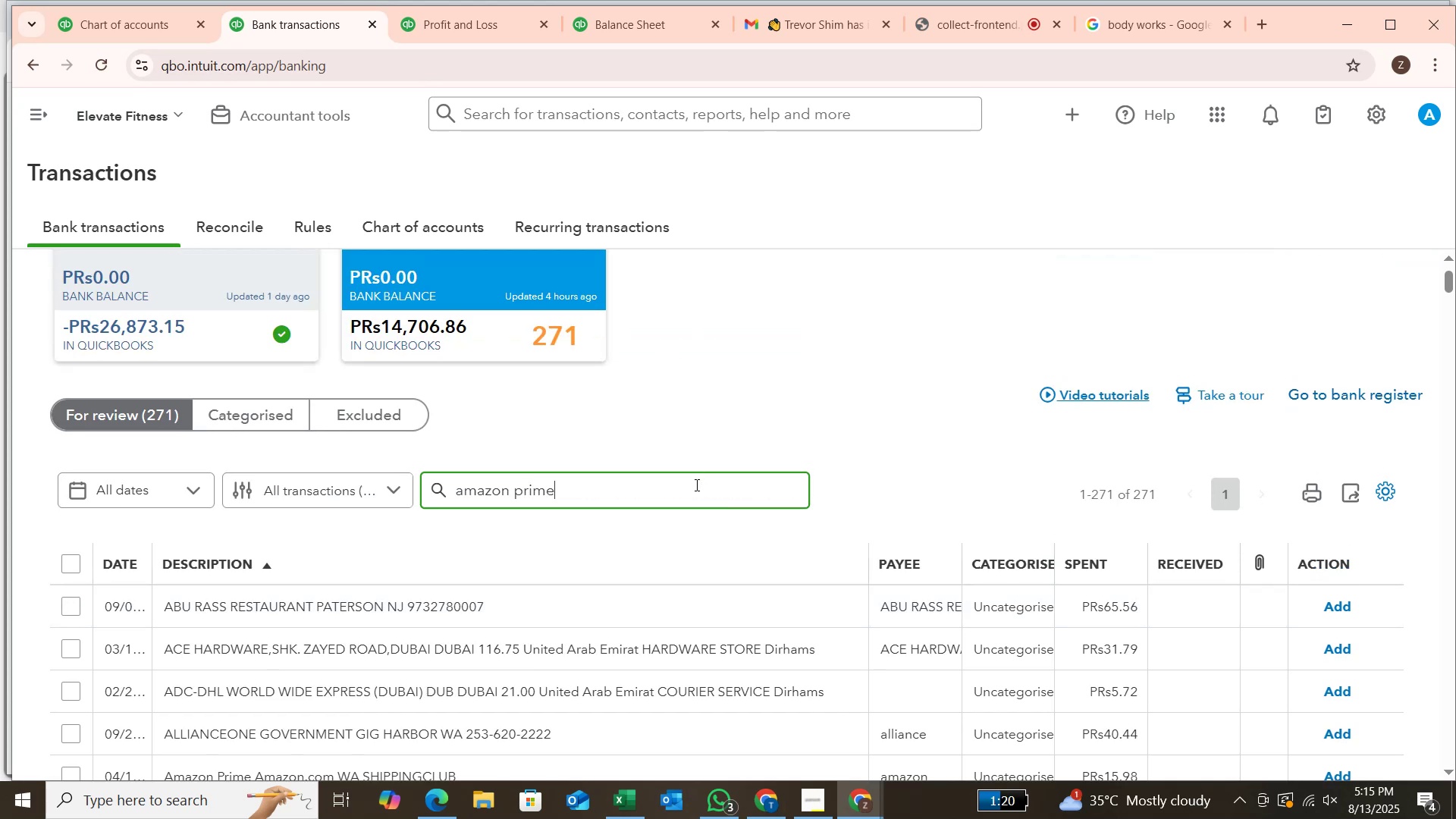 
key(Enter)
 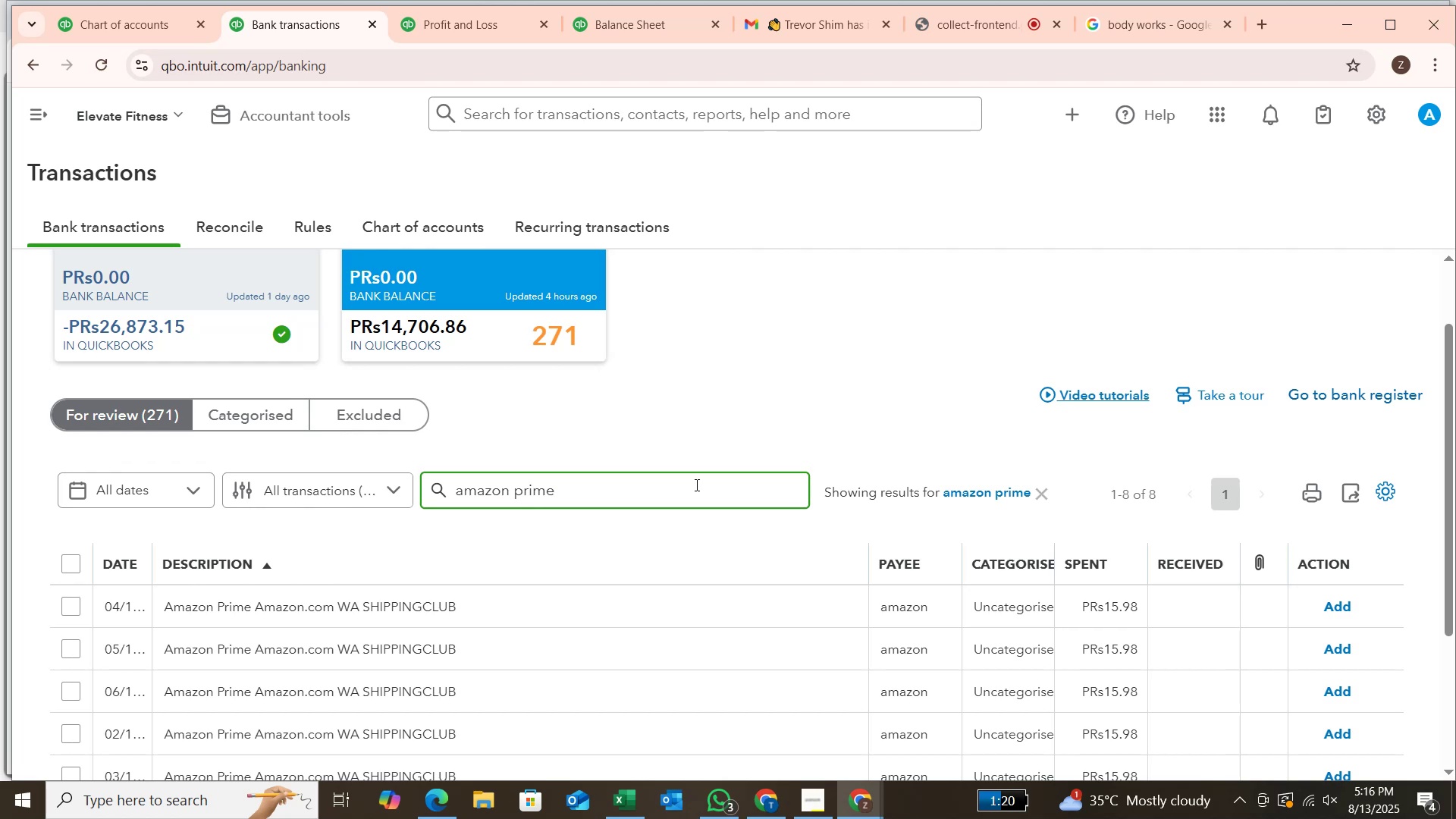 
wait(36.11)
 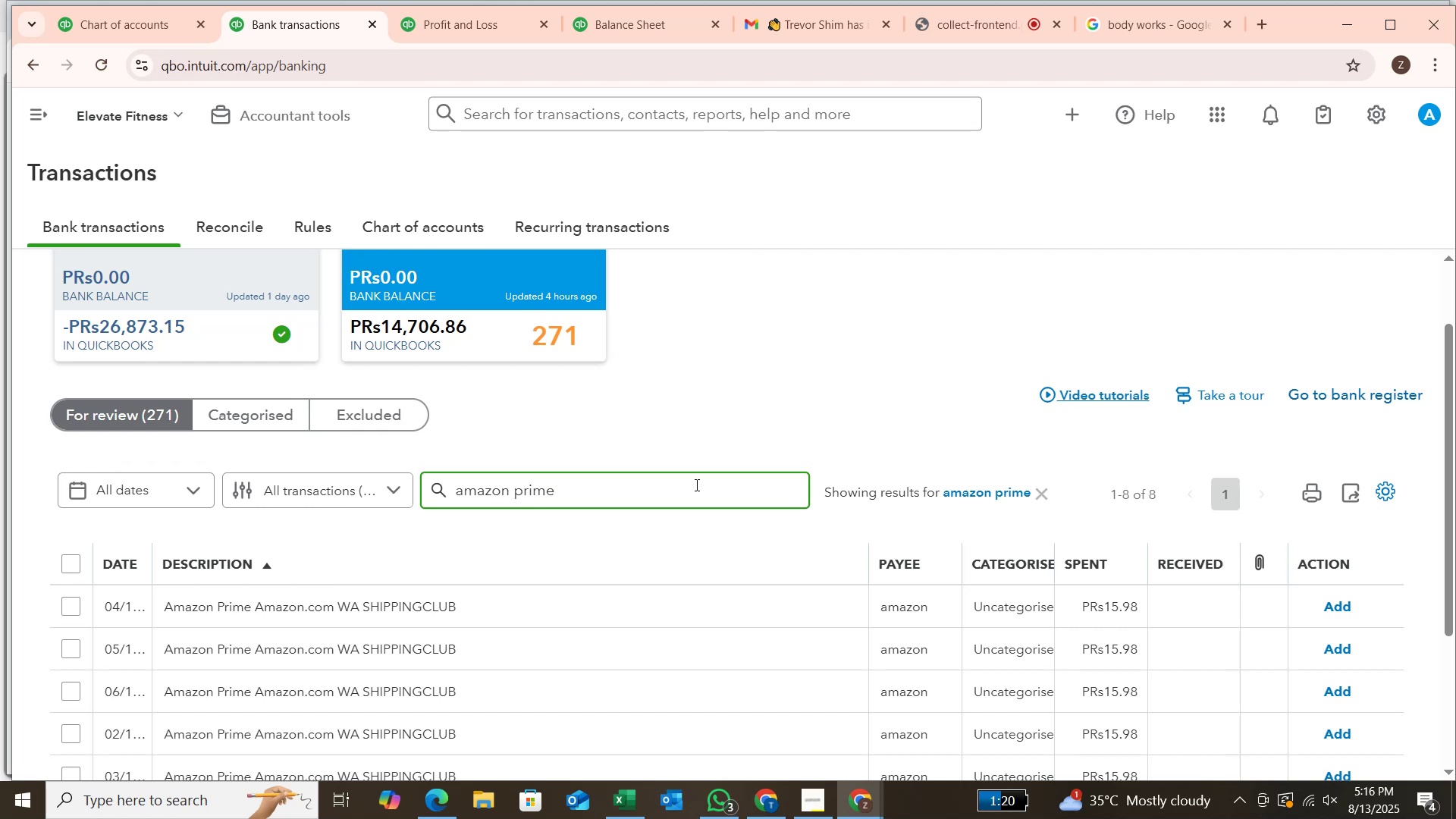 
scroll: coordinate [674, 627], scroll_direction: down, amount: 3.0
 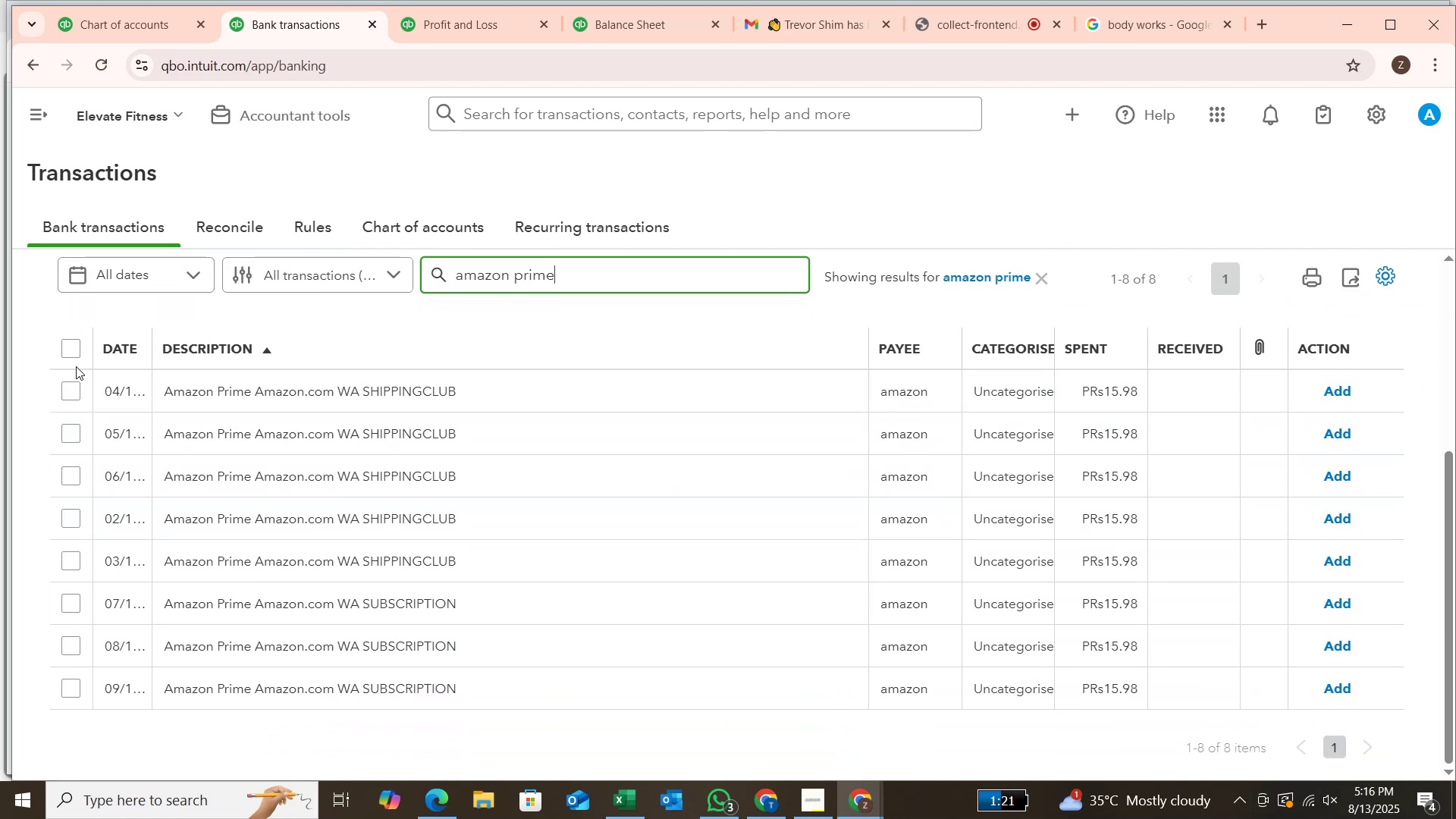 
left_click([70, 347])
 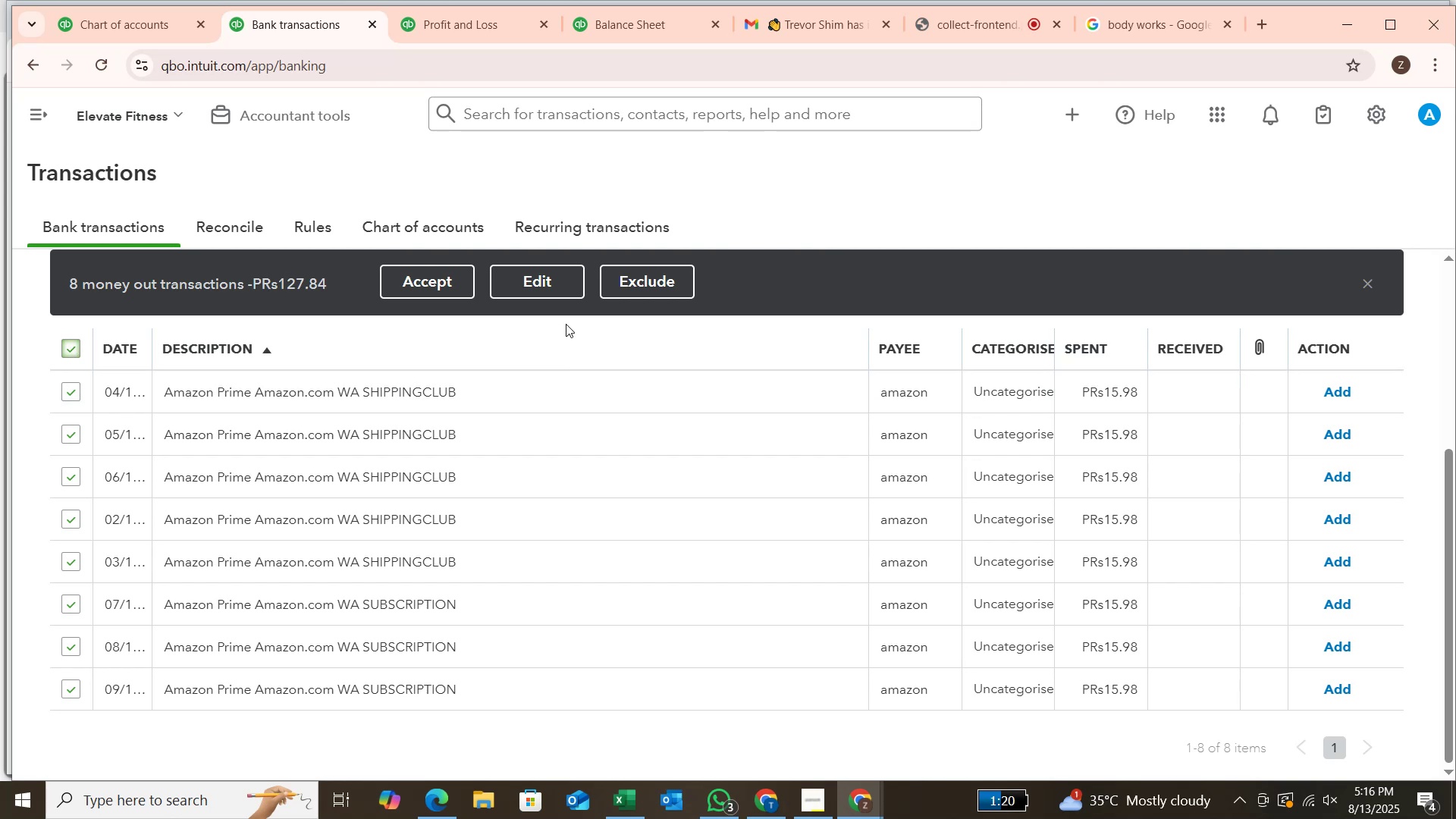 
left_click([535, 292])
 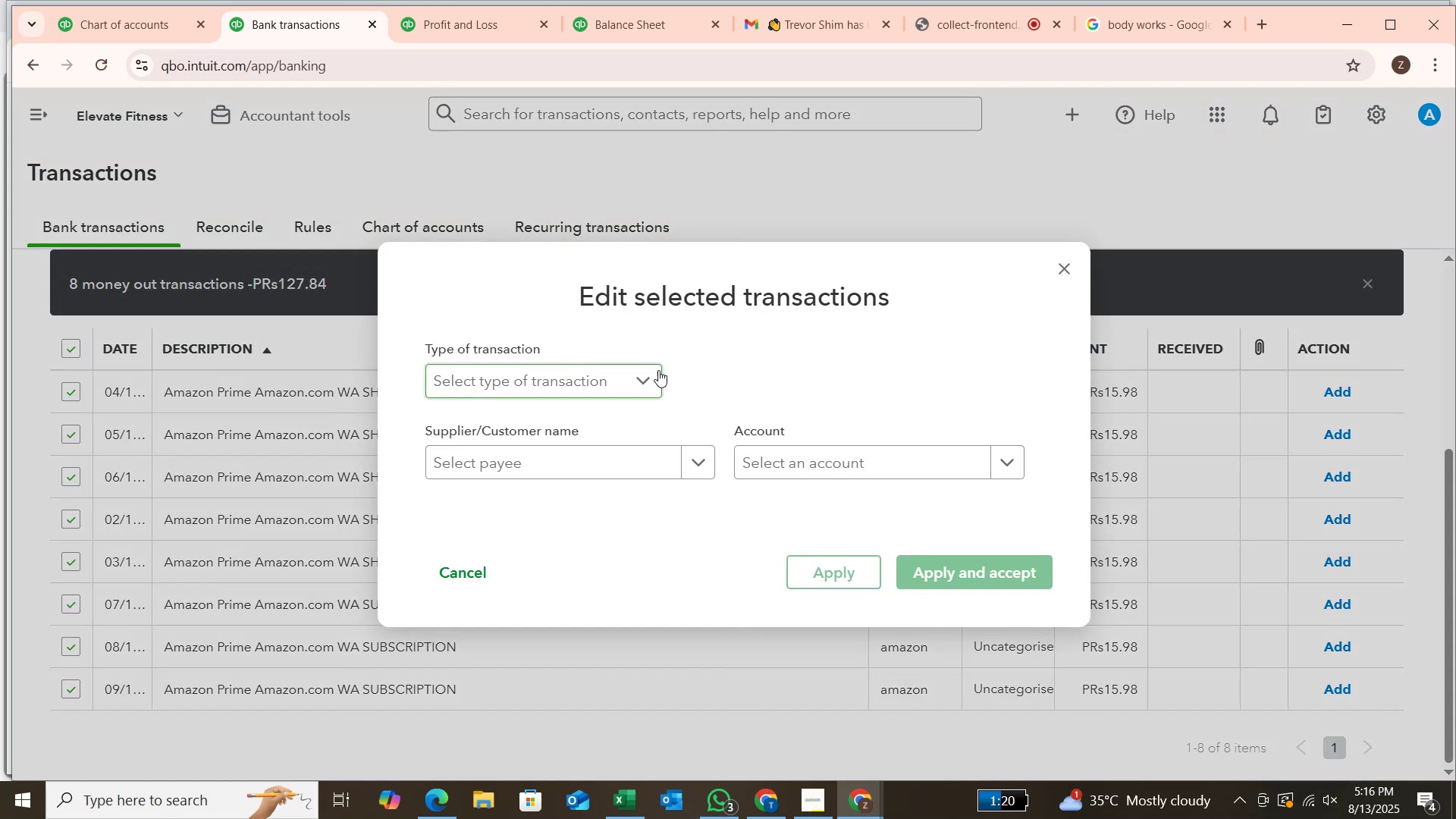 
left_click([645, 378])
 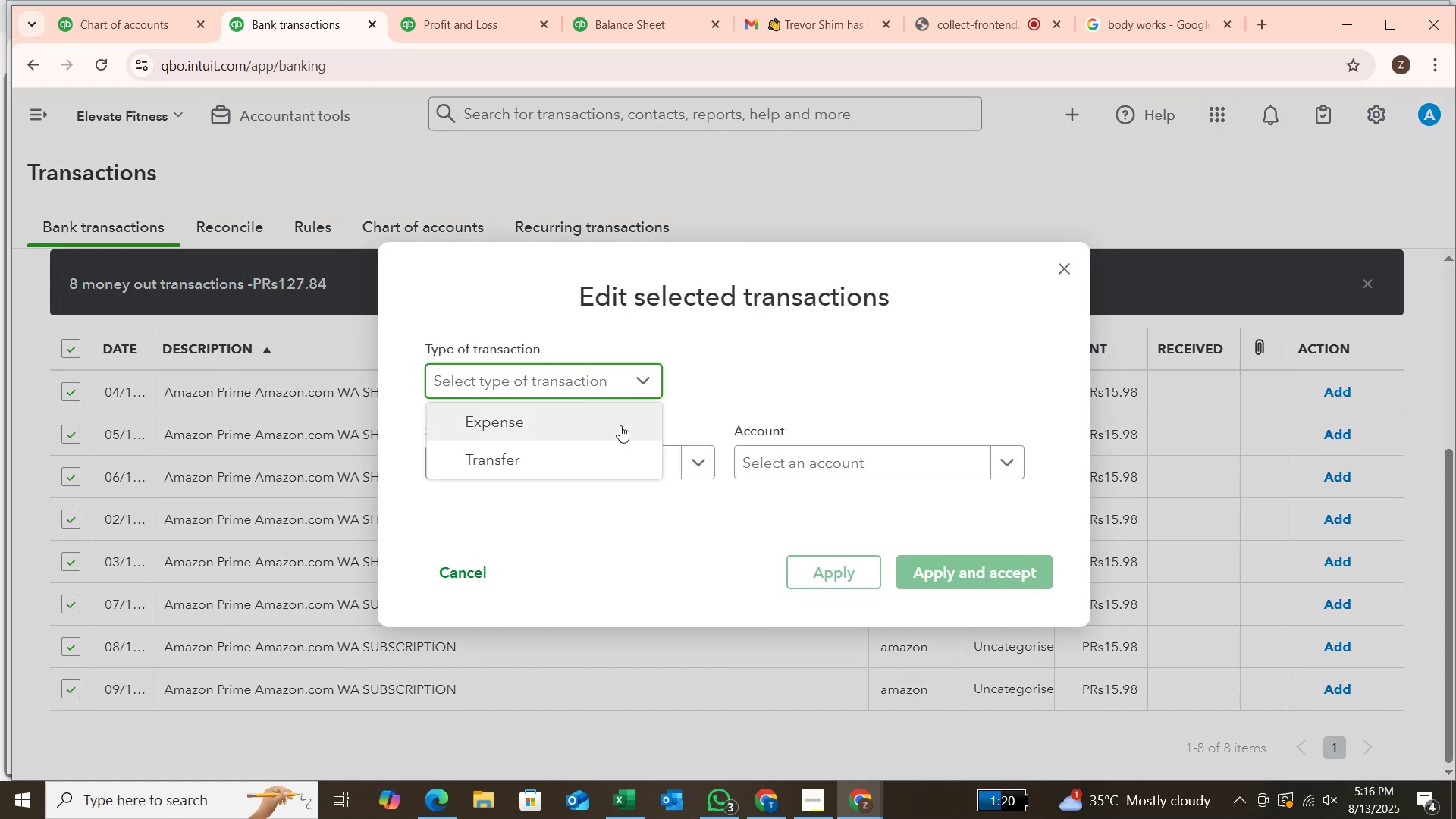 
left_click([620, 425])
 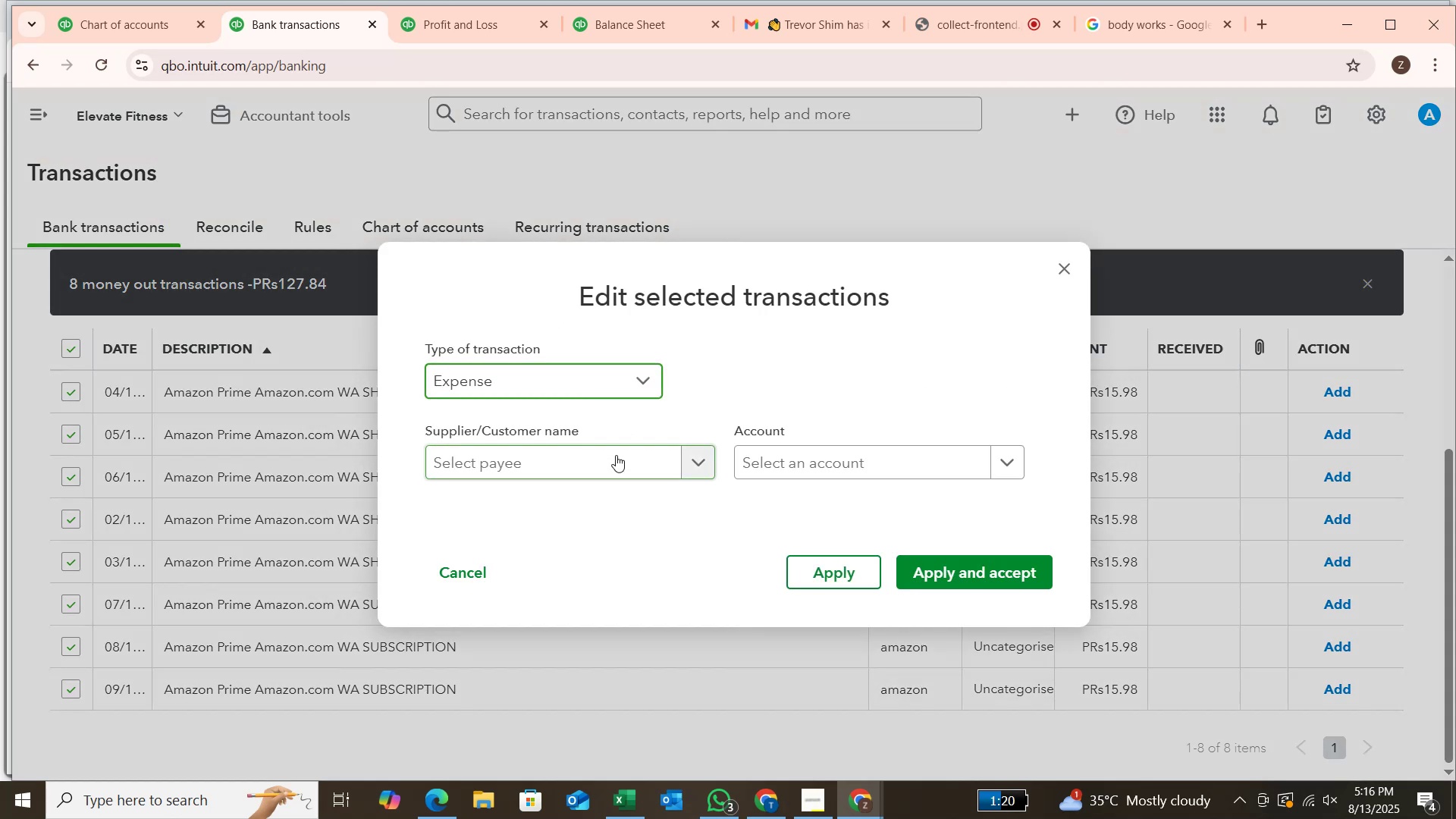 
left_click([616, 455])
 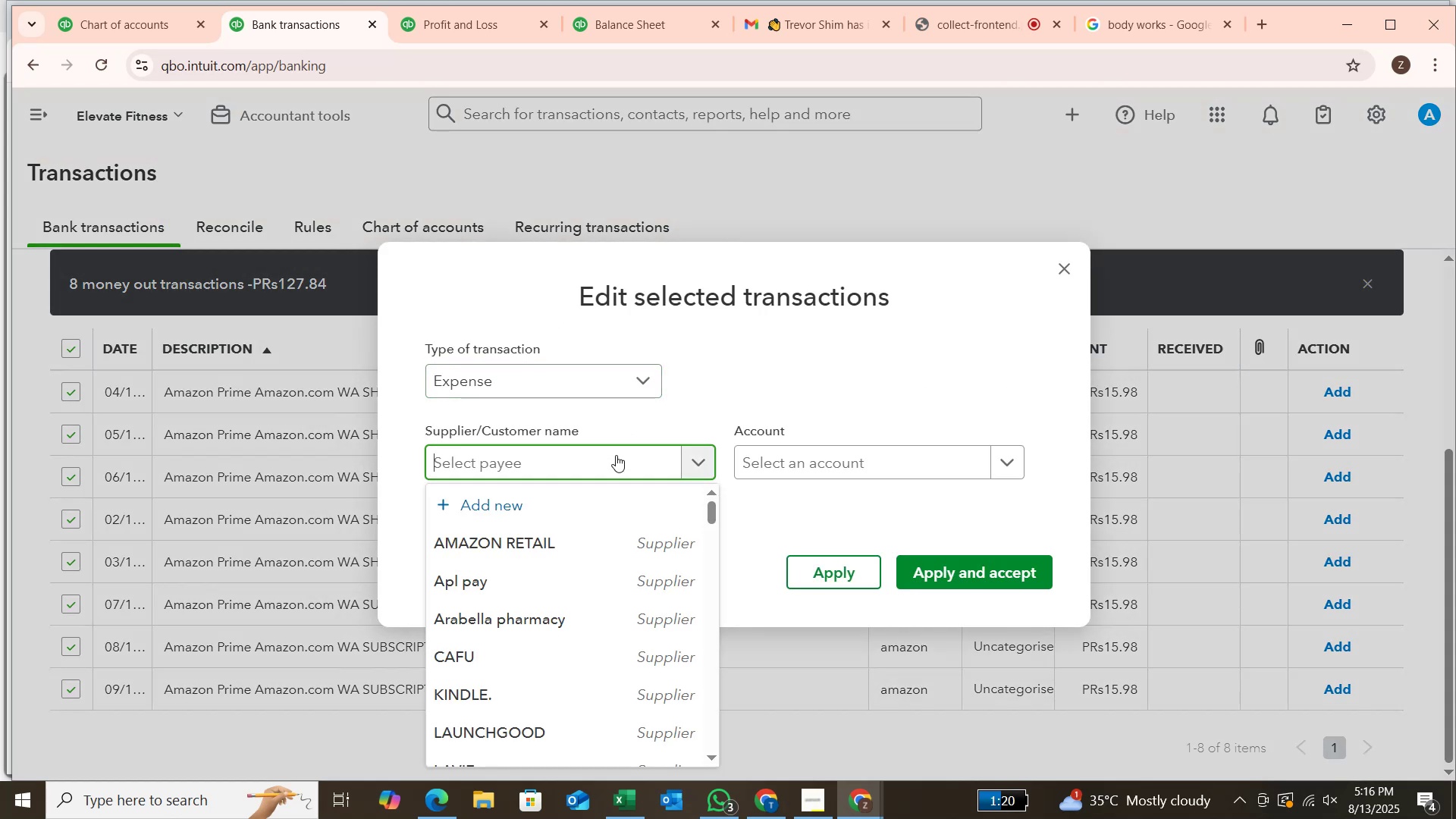 
wait(8.11)
 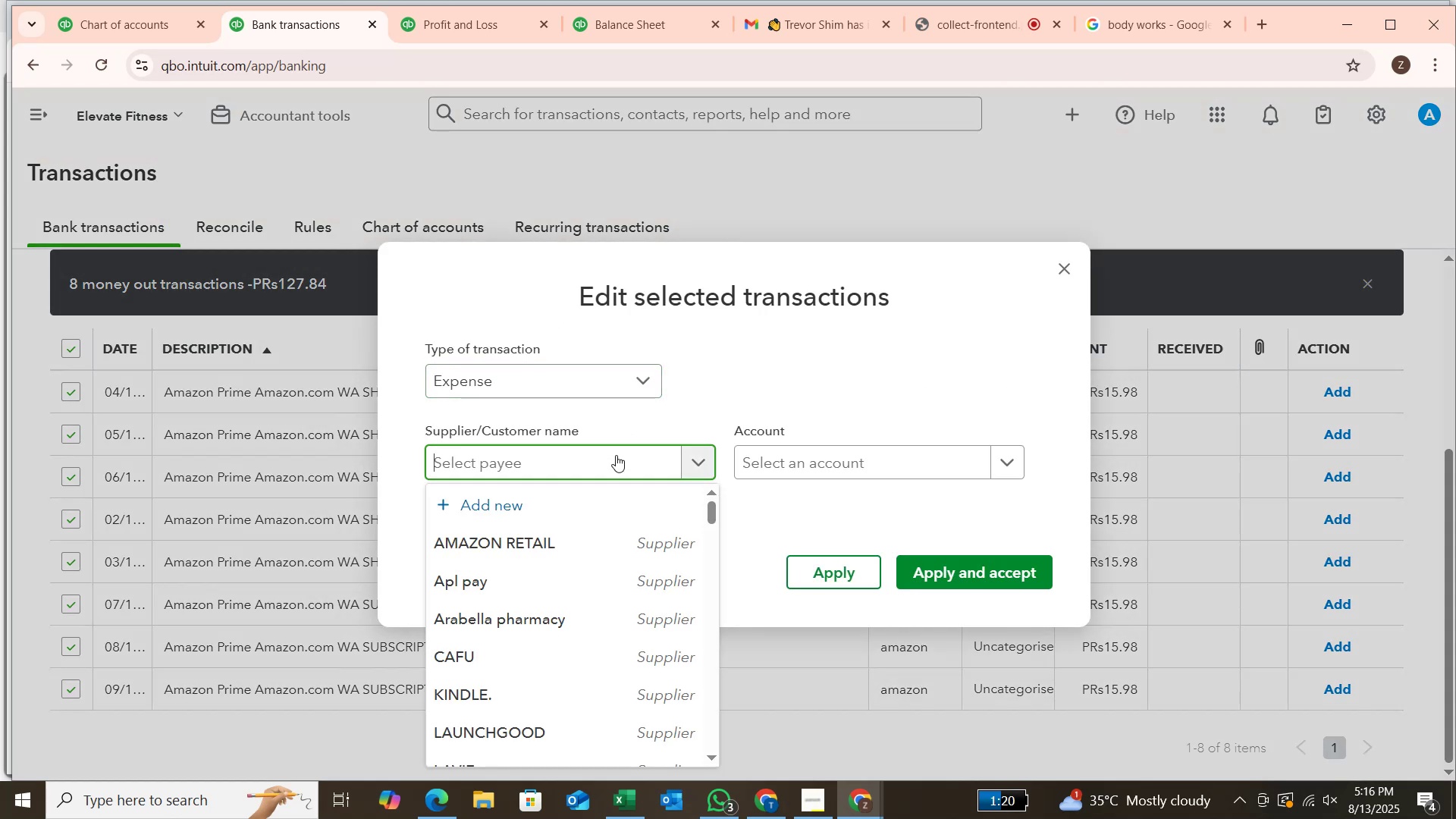 
left_click([1068, 268])
 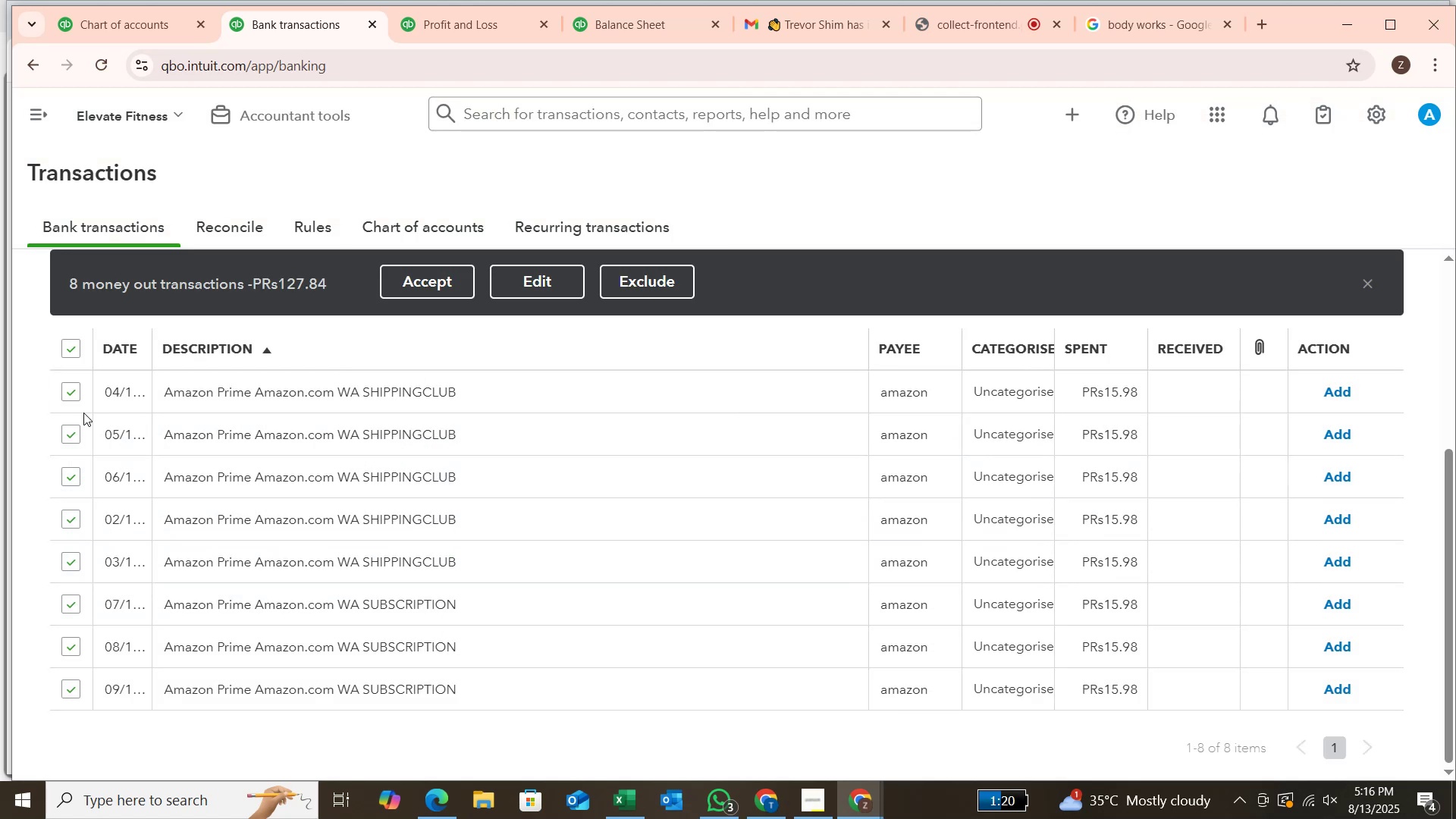 
wait(5.0)
 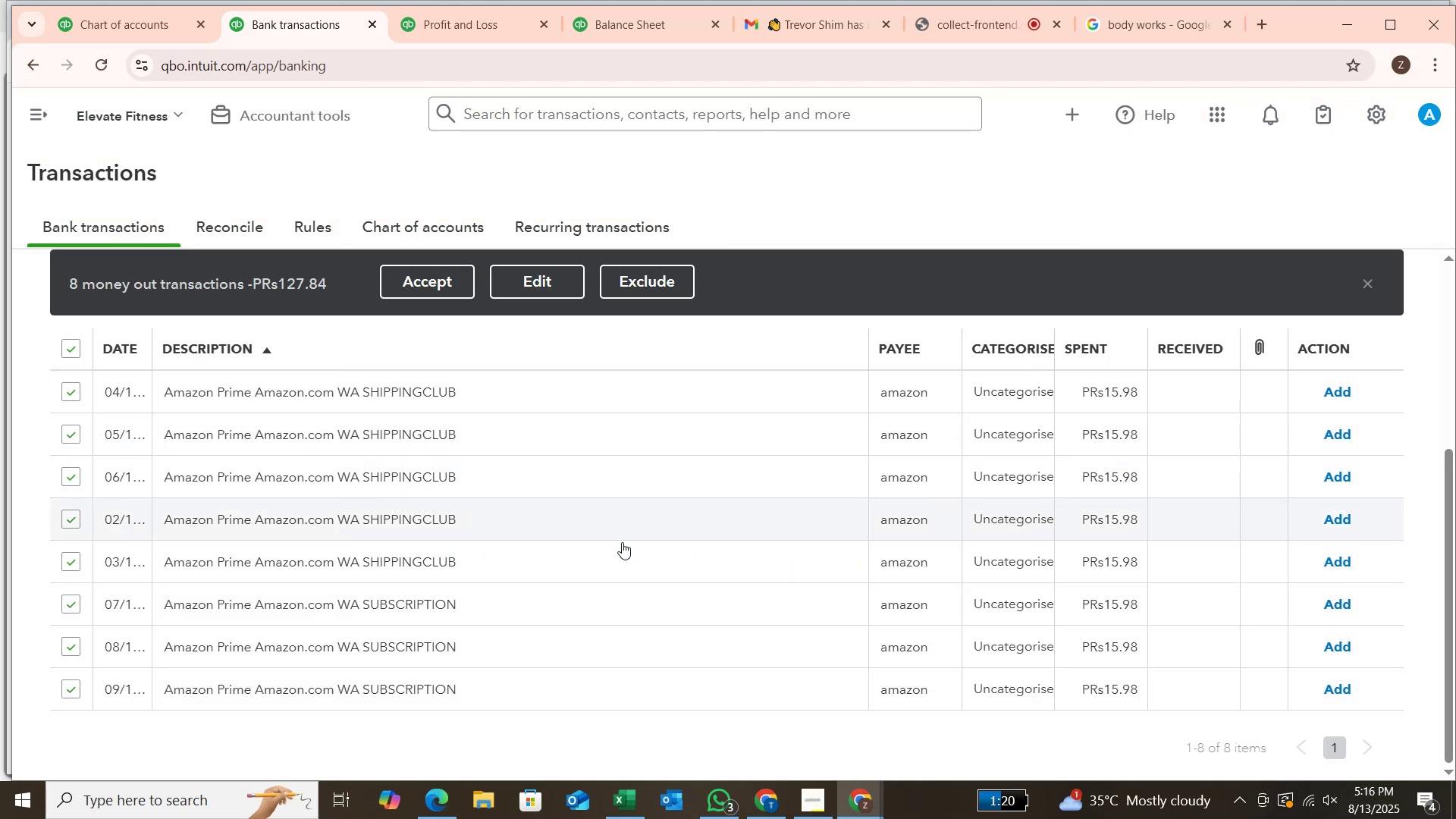 
left_click([519, 286])
 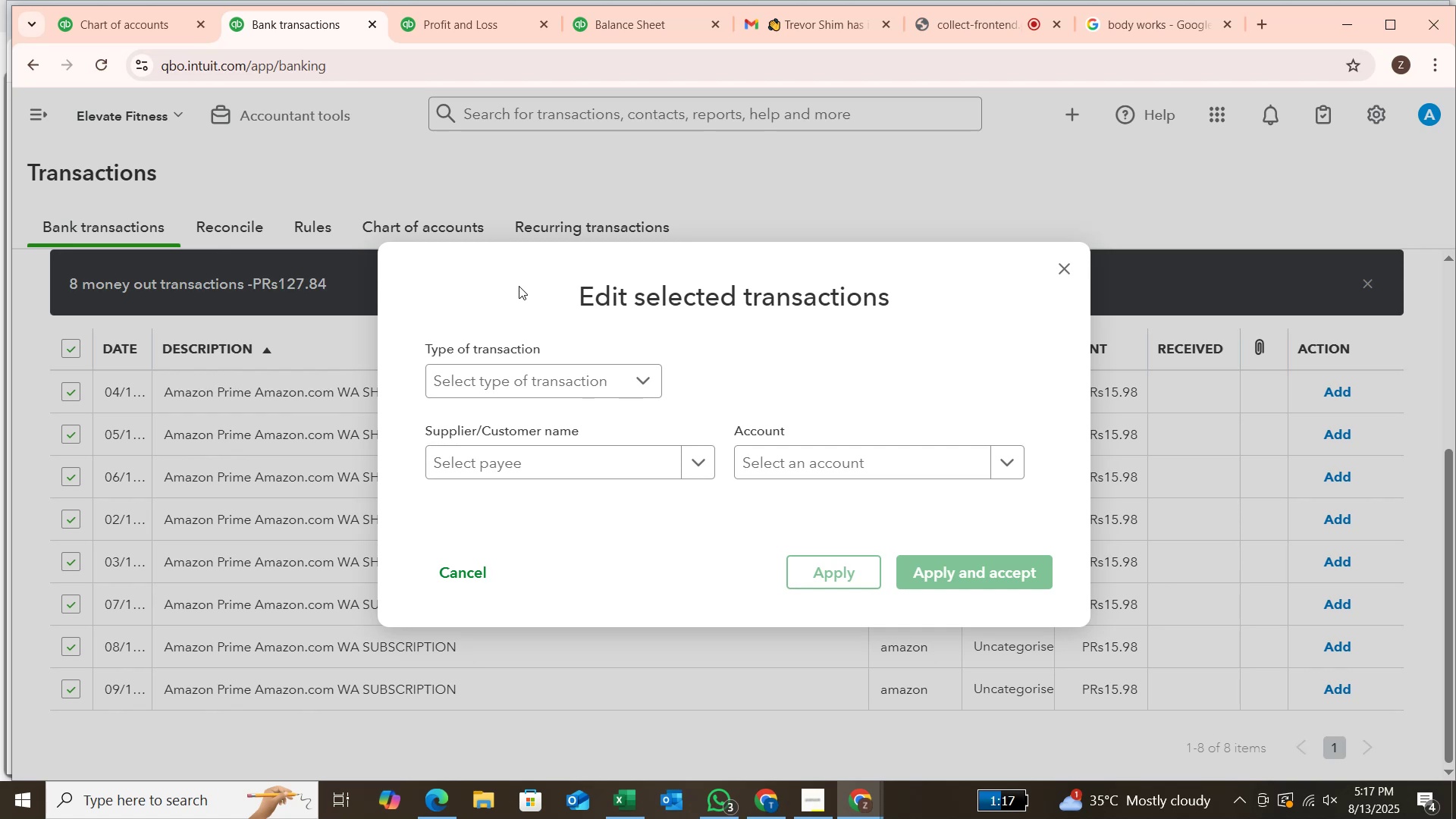 
wait(29.43)
 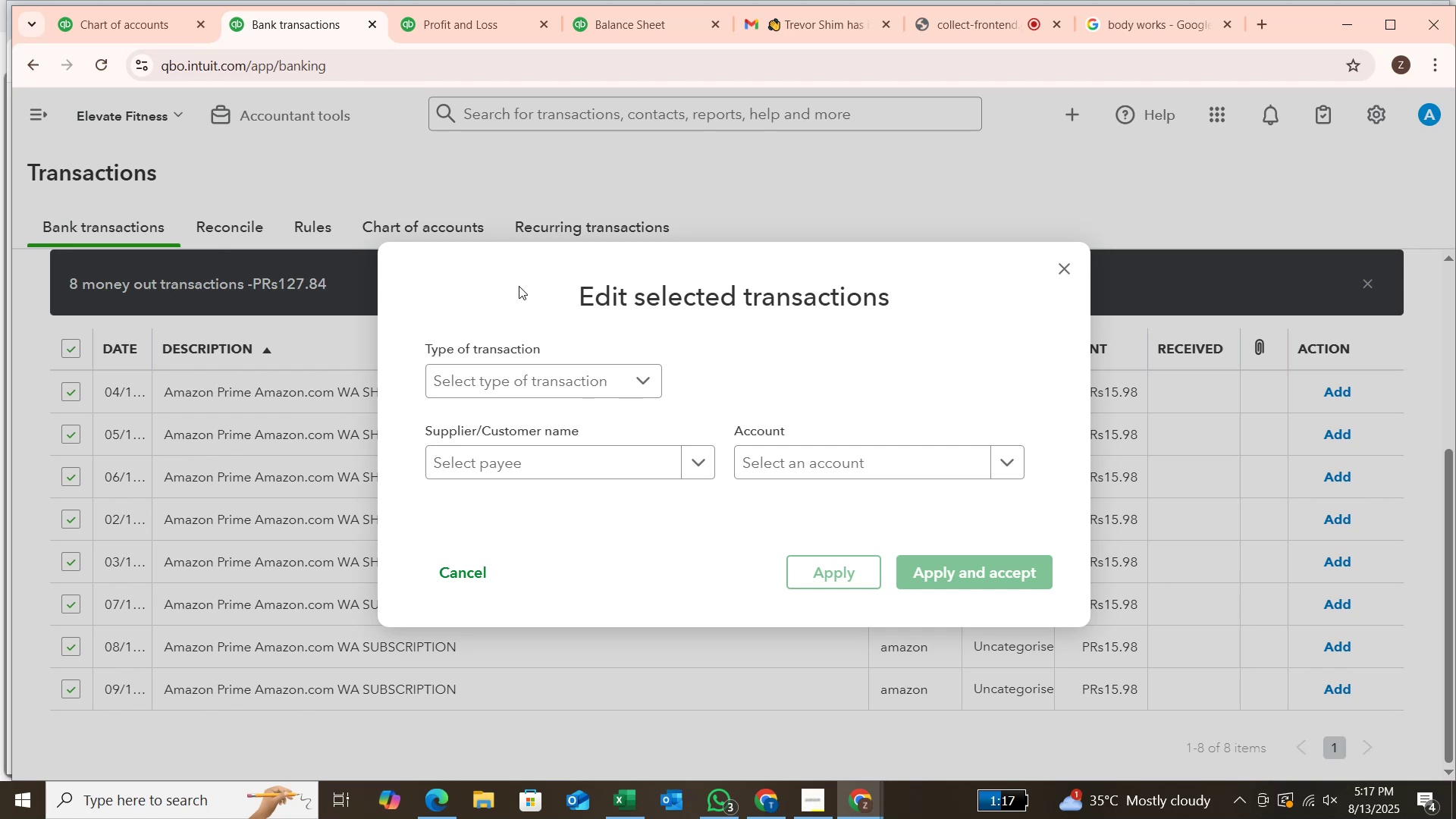 
left_click([644, 380])
 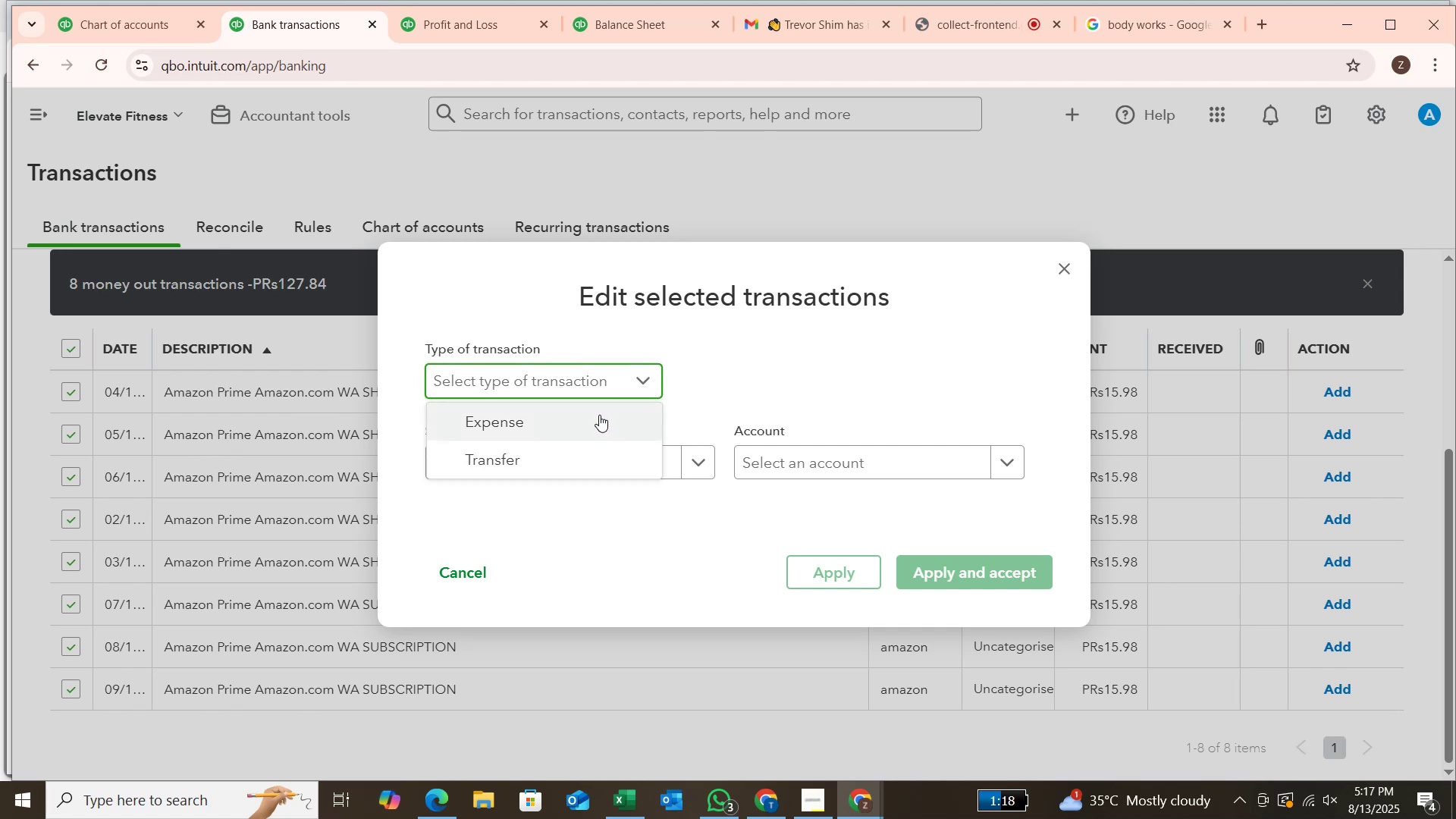 
left_click([595, 422])
 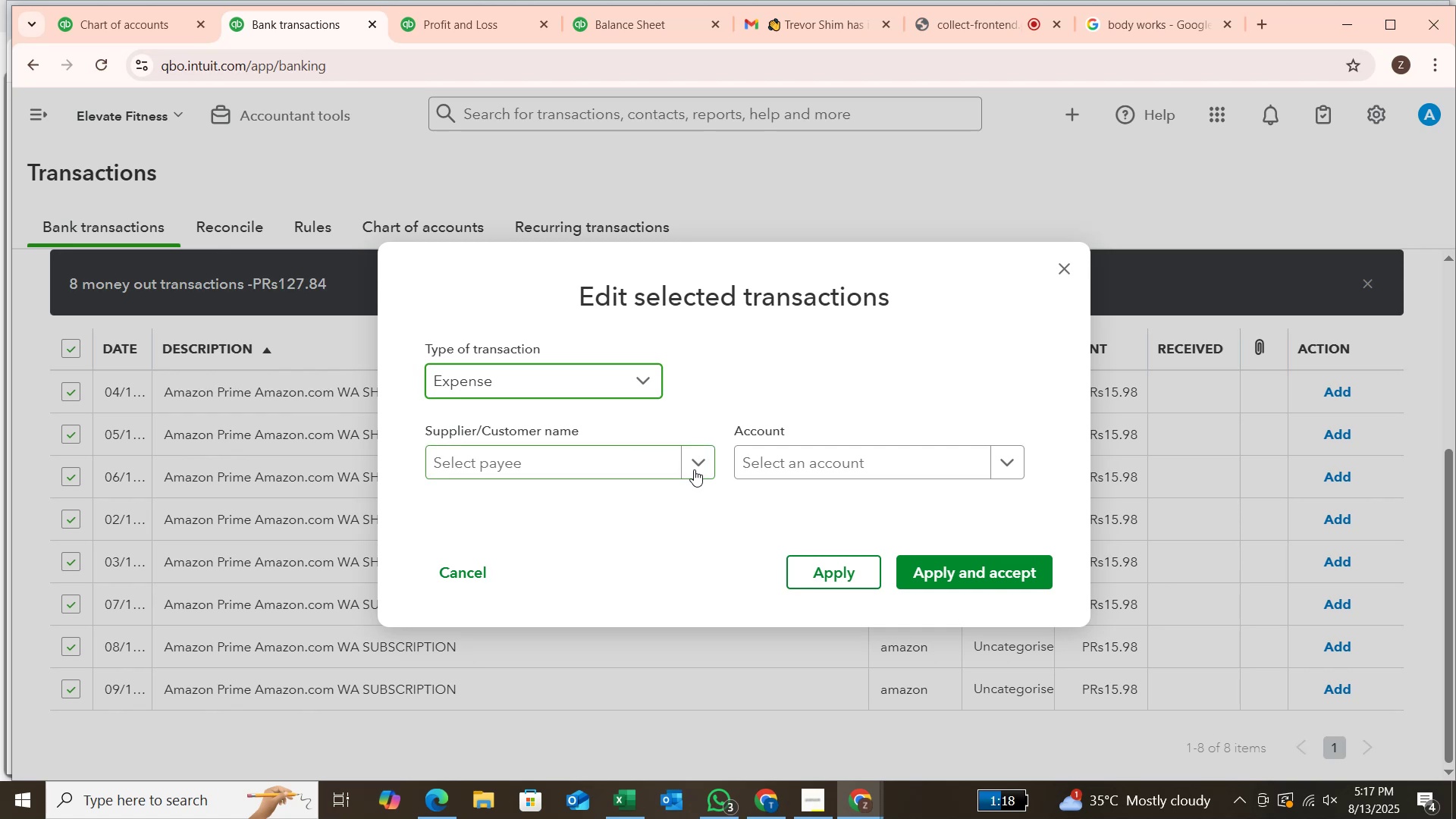 
left_click([696, 467])
 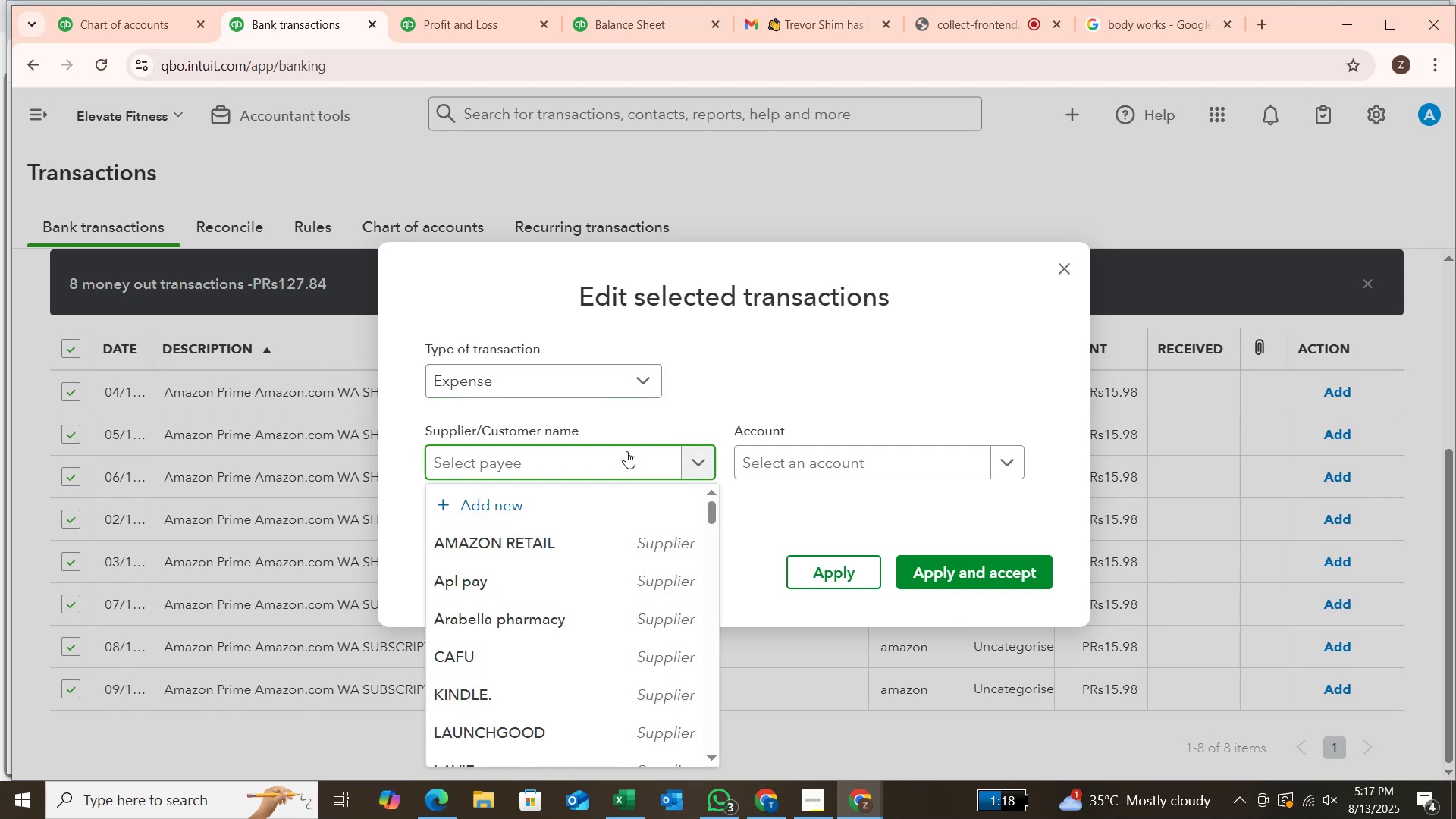 
left_click([626, 451])
 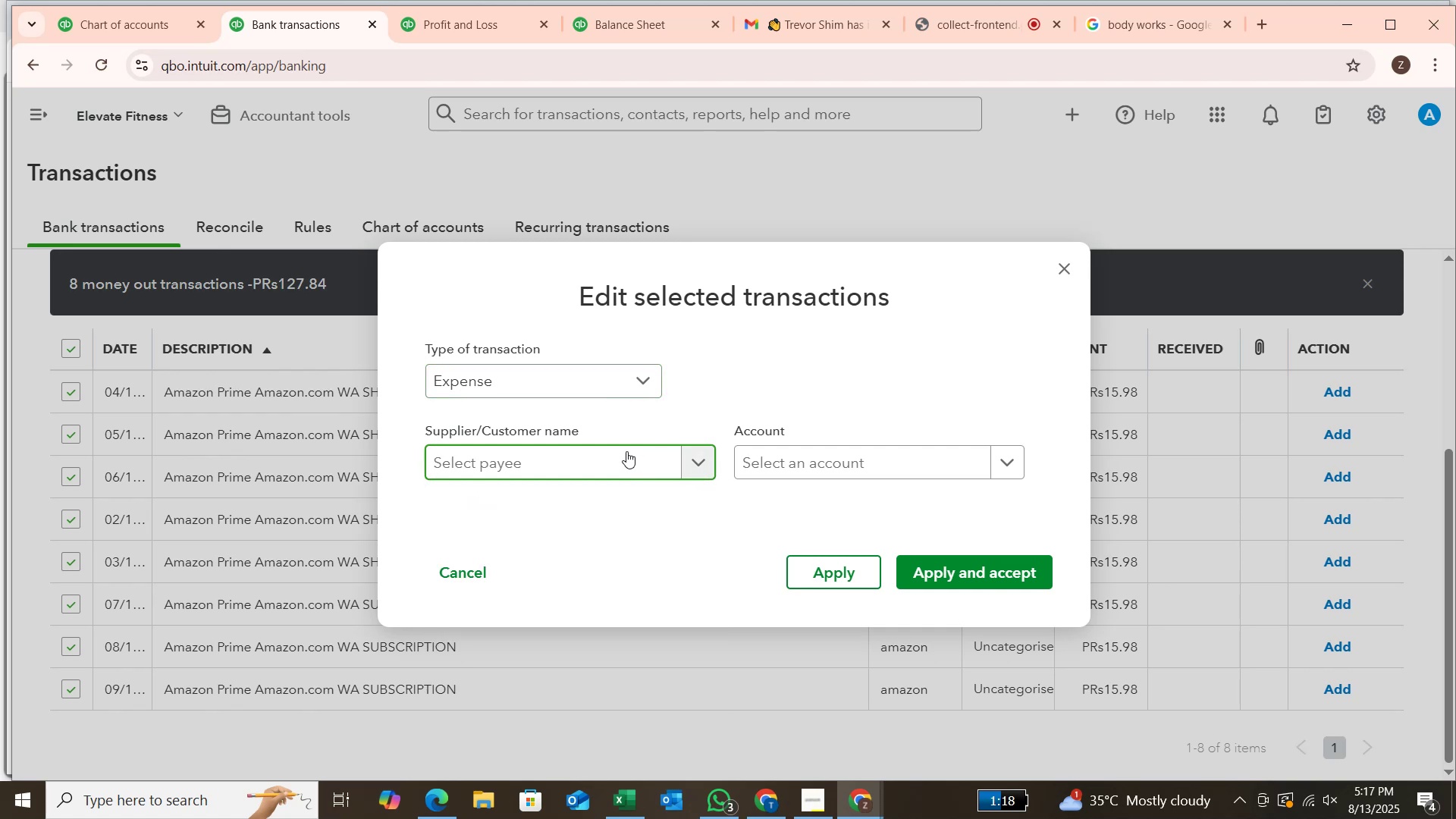 
type(amazon prime)
 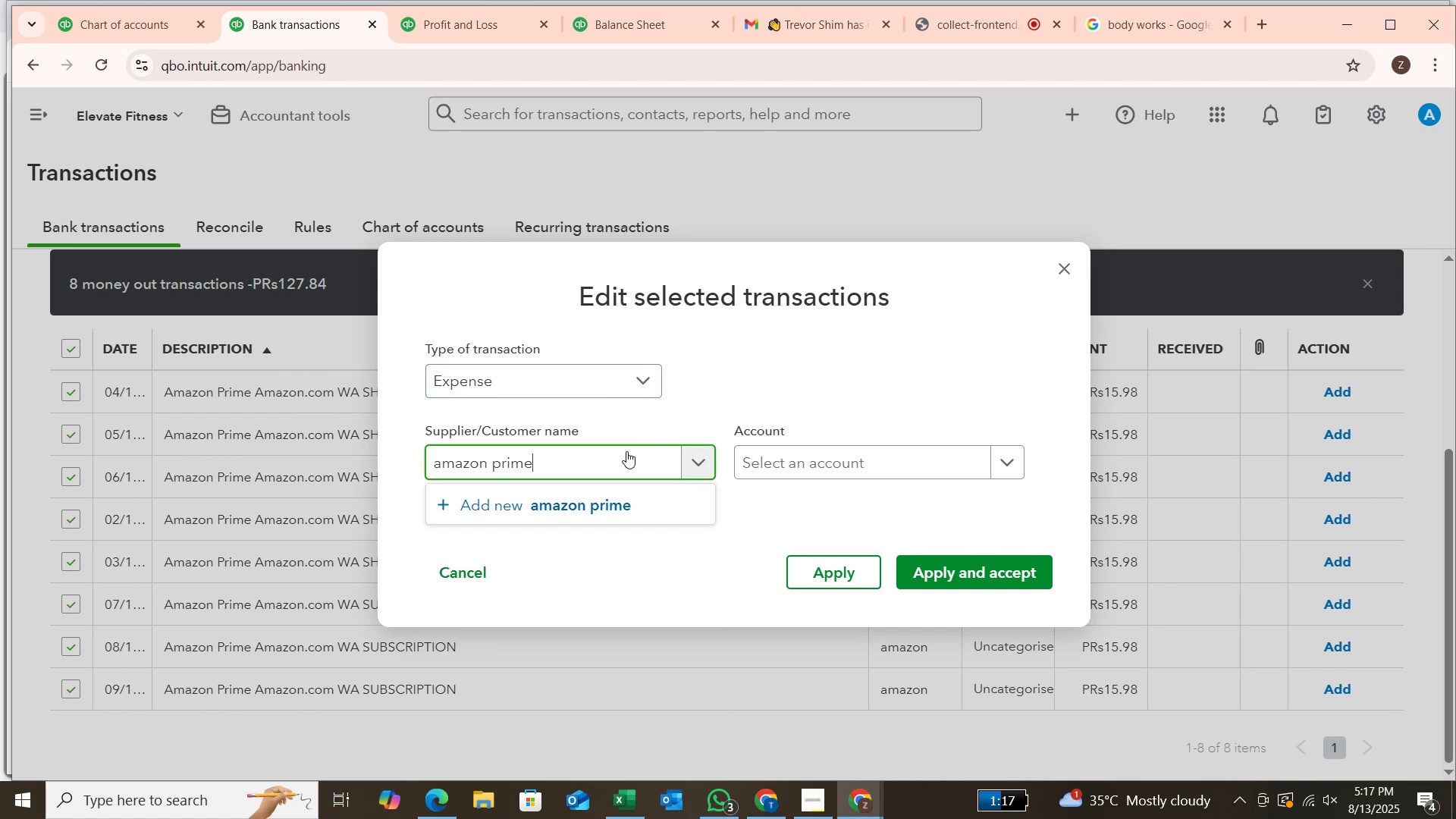 
key(Enter)
 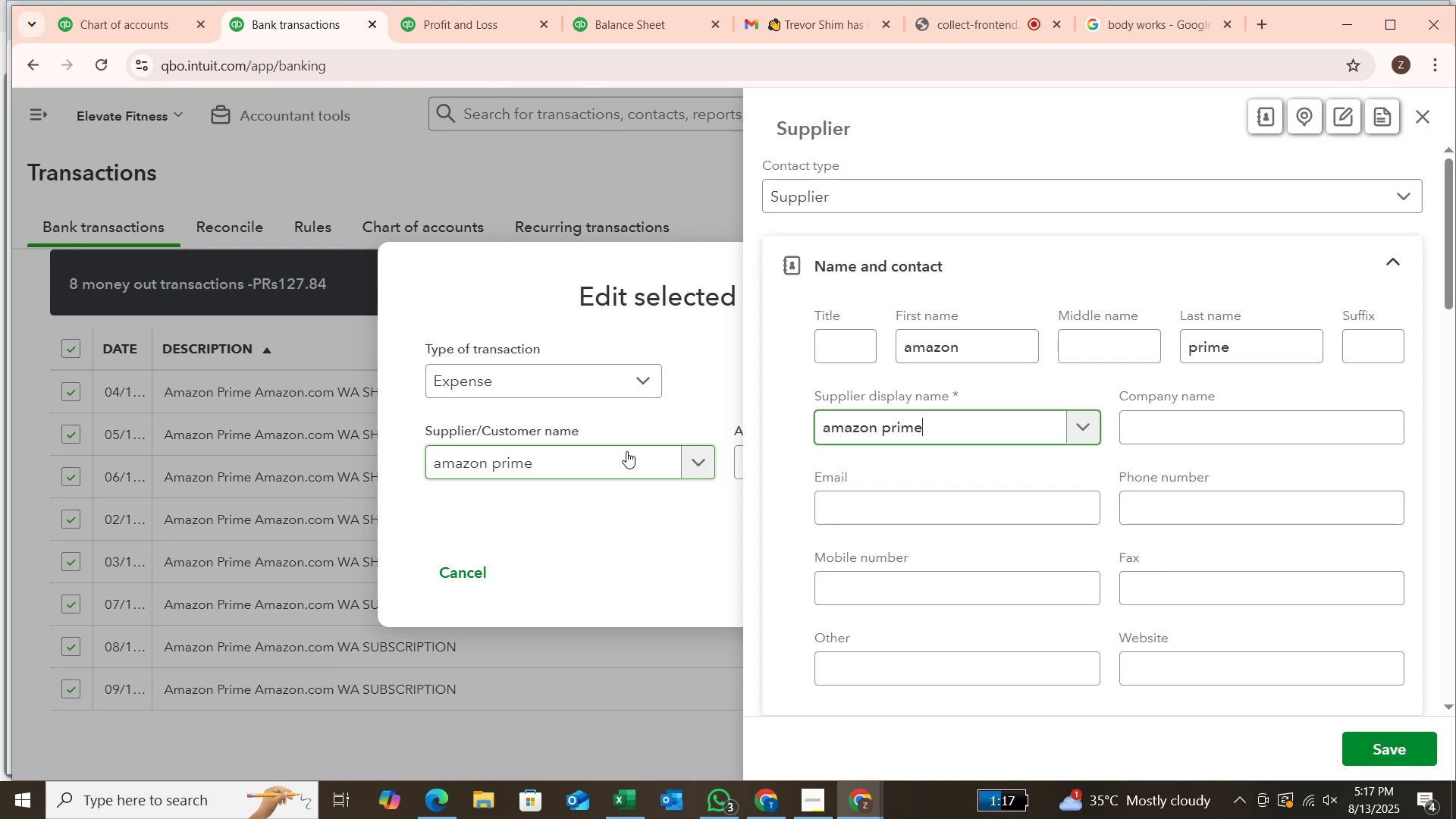 
key(Enter)
 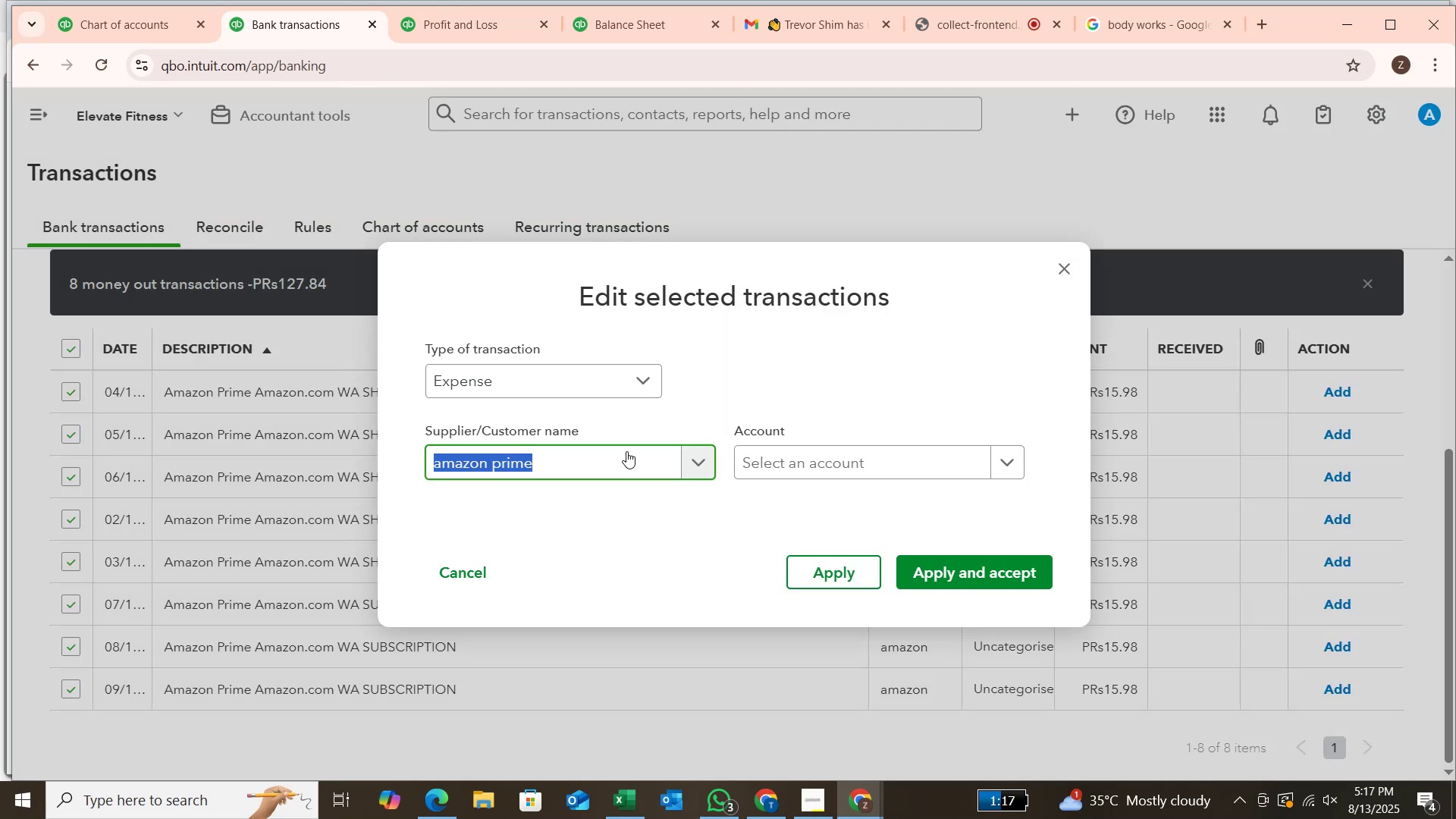 
left_click([849, 470])
 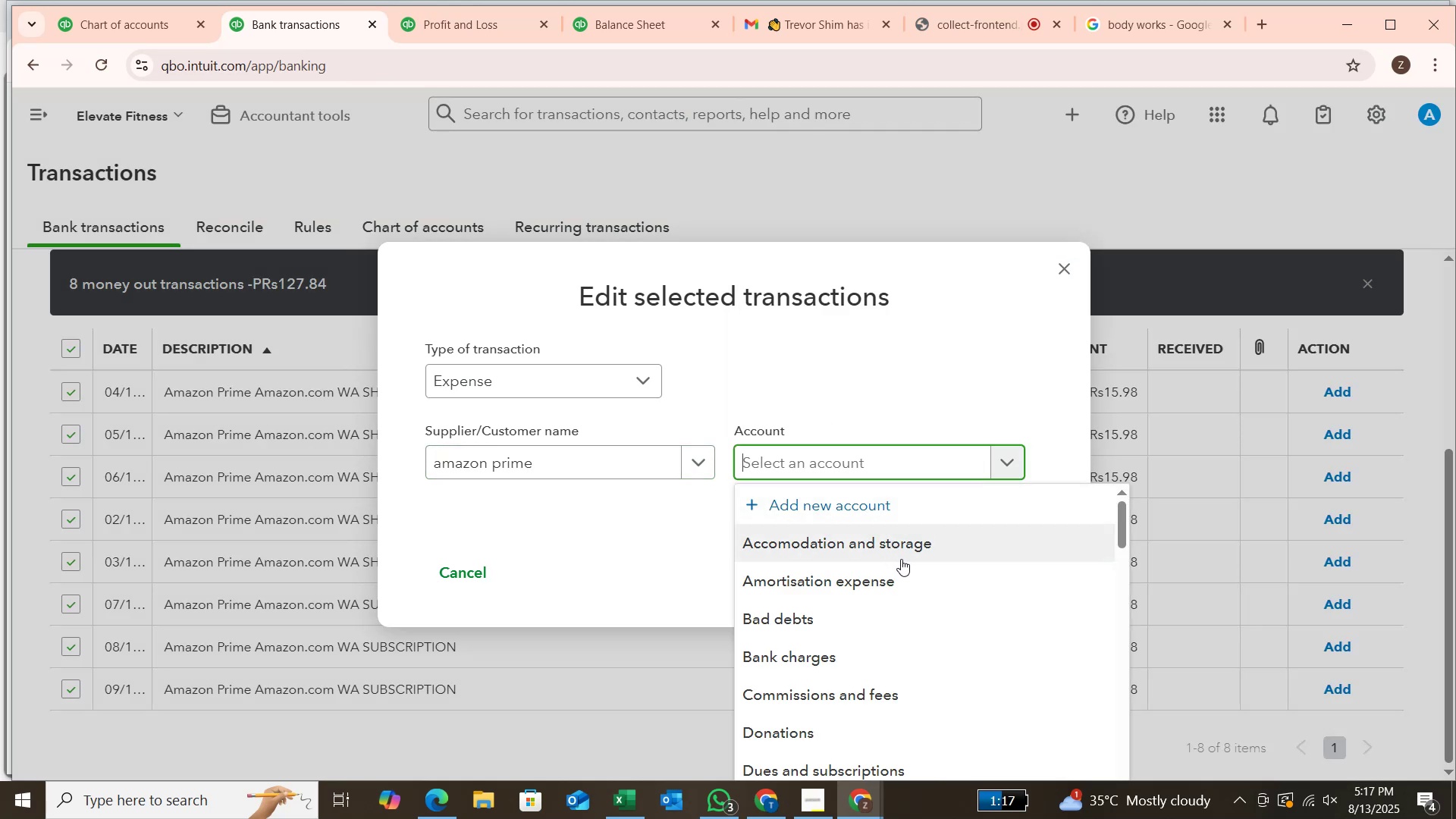 
wait(5.81)
 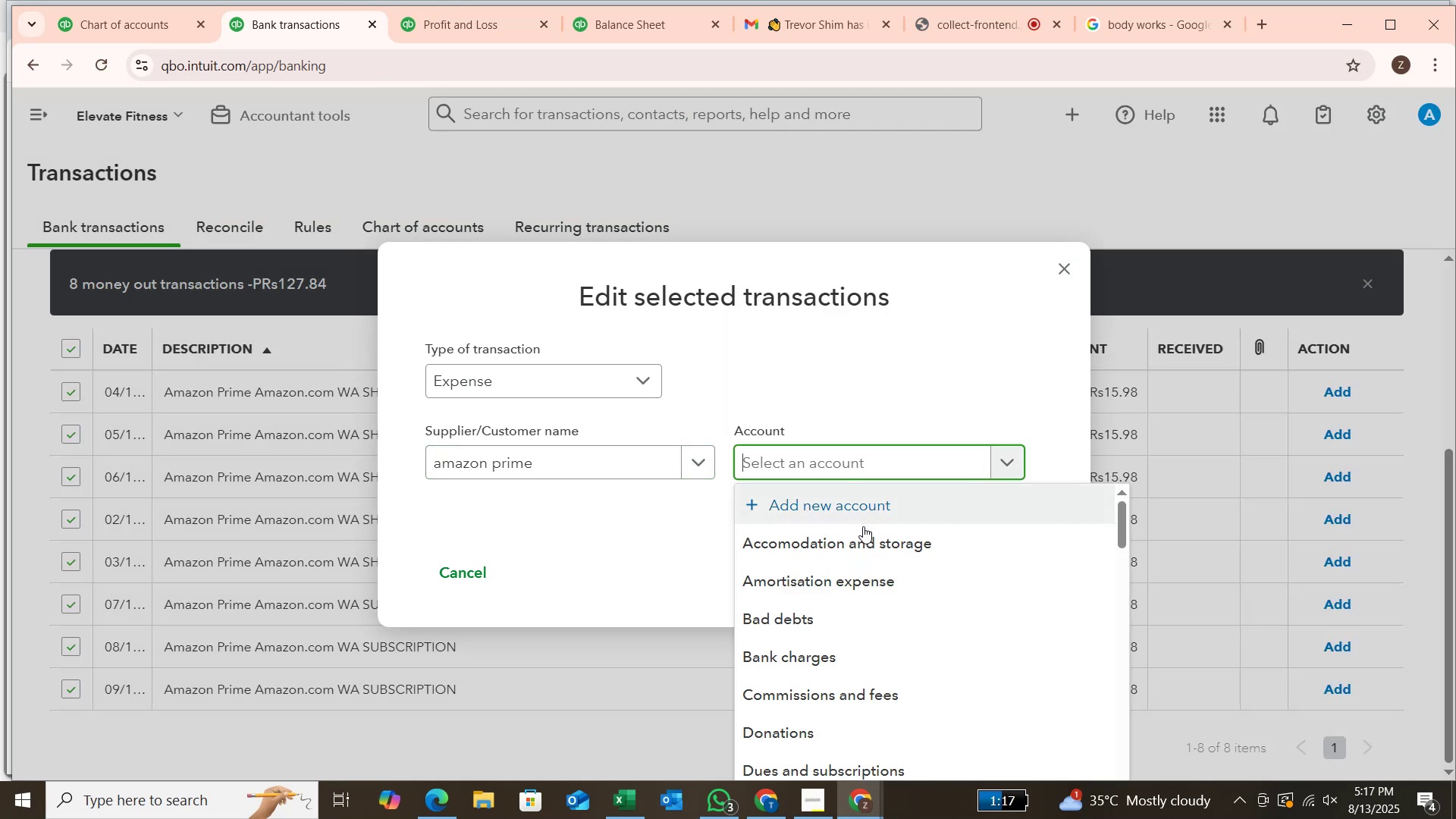 
scroll: coordinate [895, 551], scroll_direction: down, amount: 3.0
 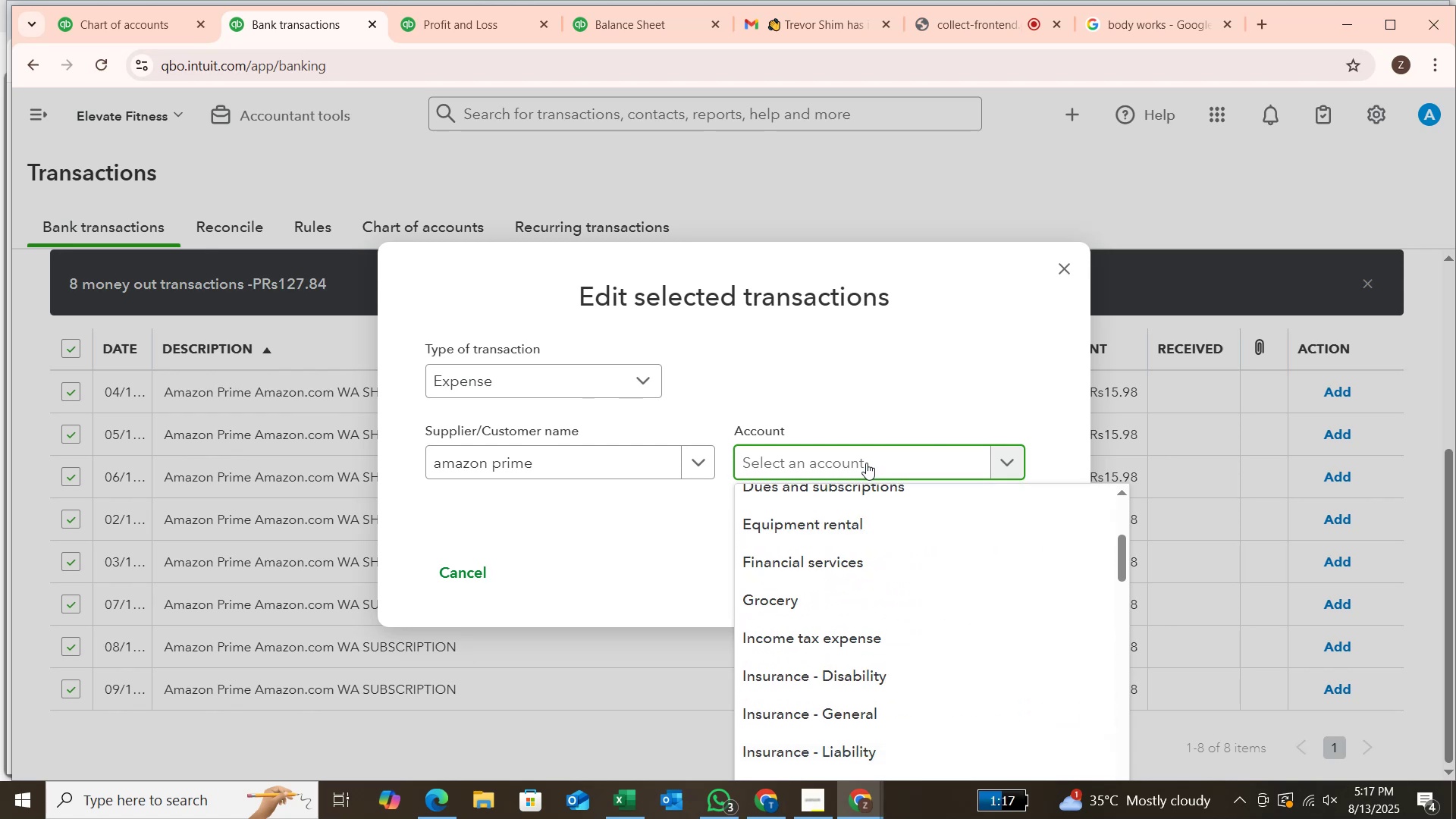 
left_click([866, 463])
 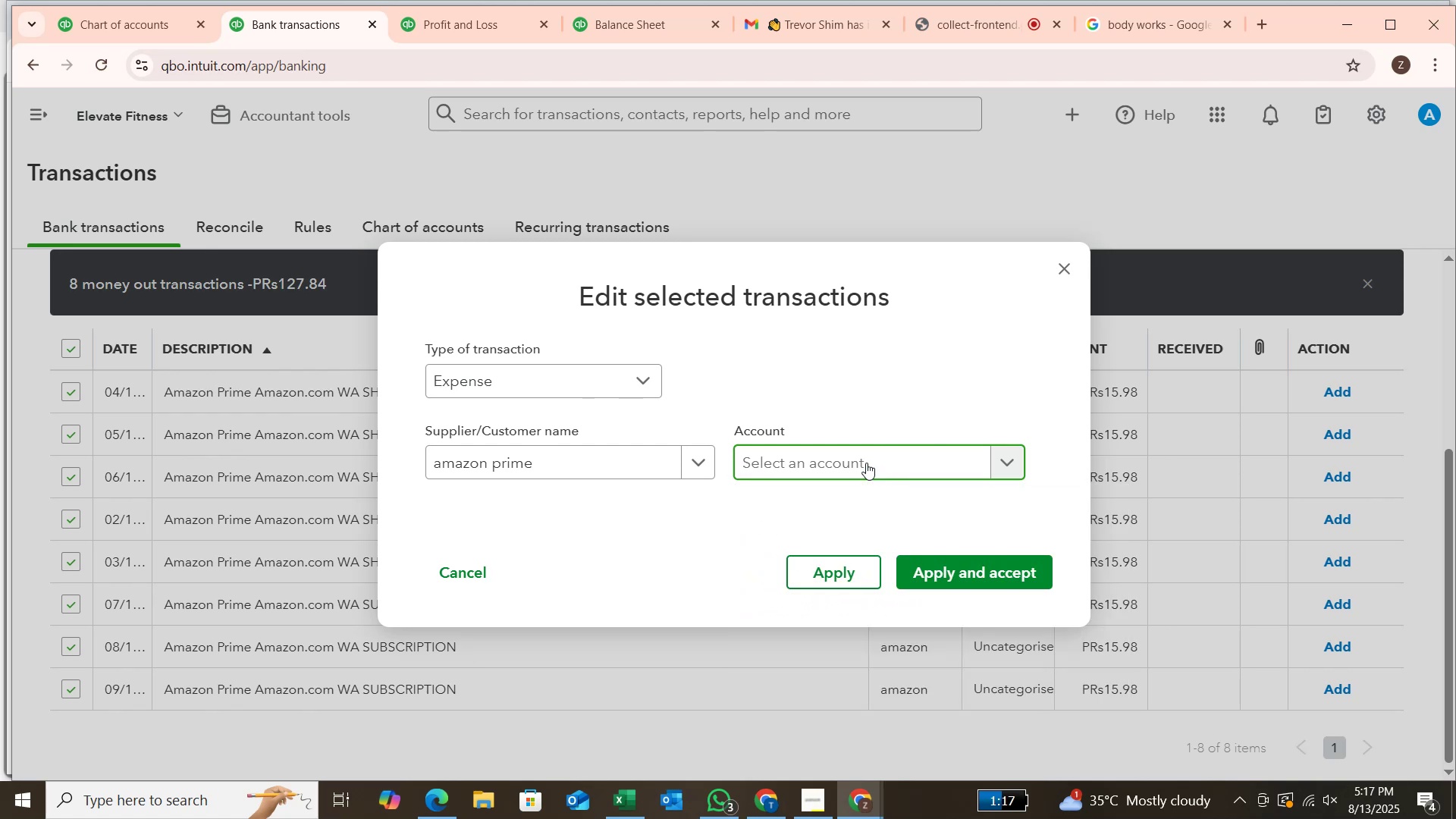 
type(subs)
 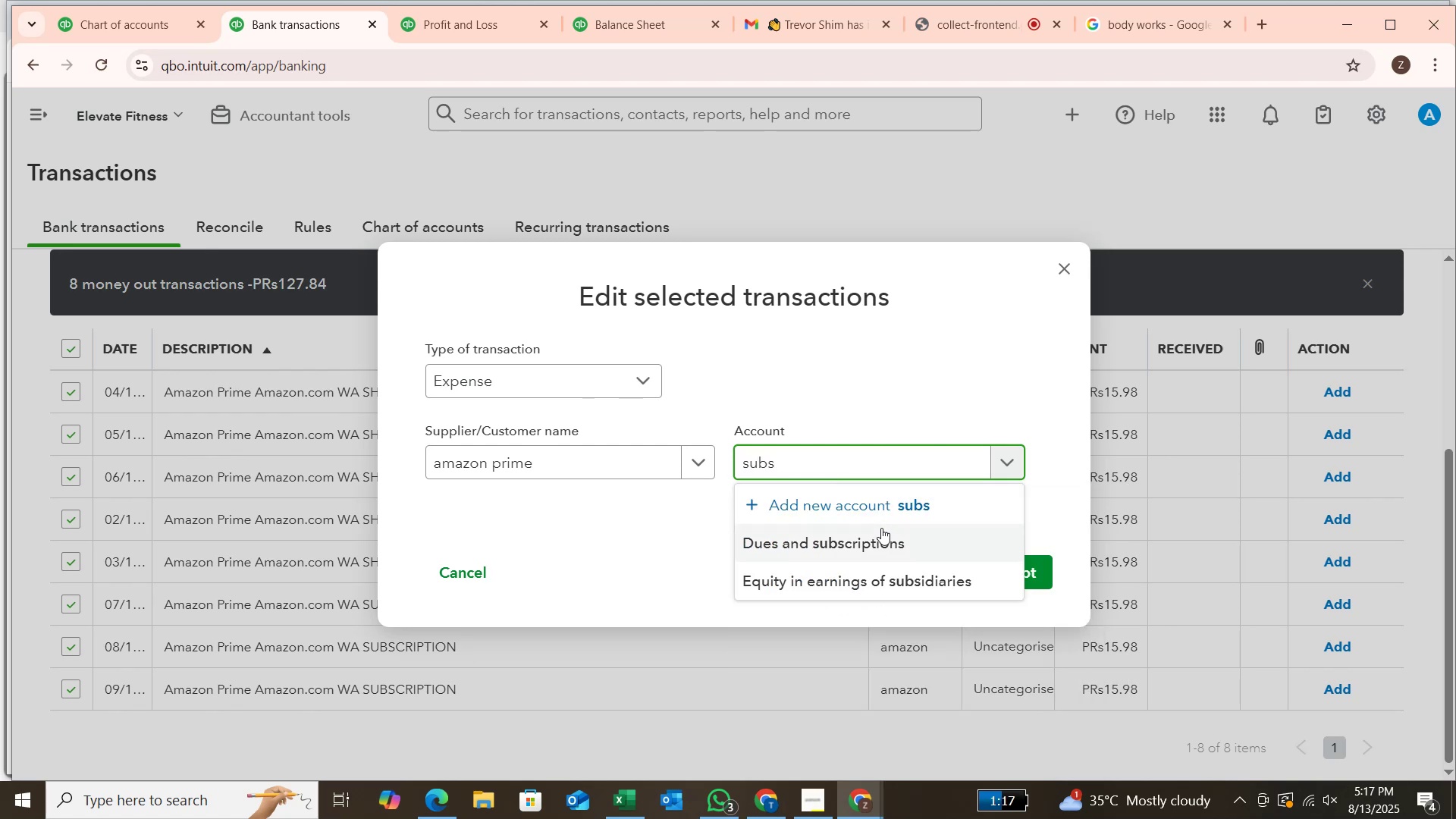 
left_click([878, 541])
 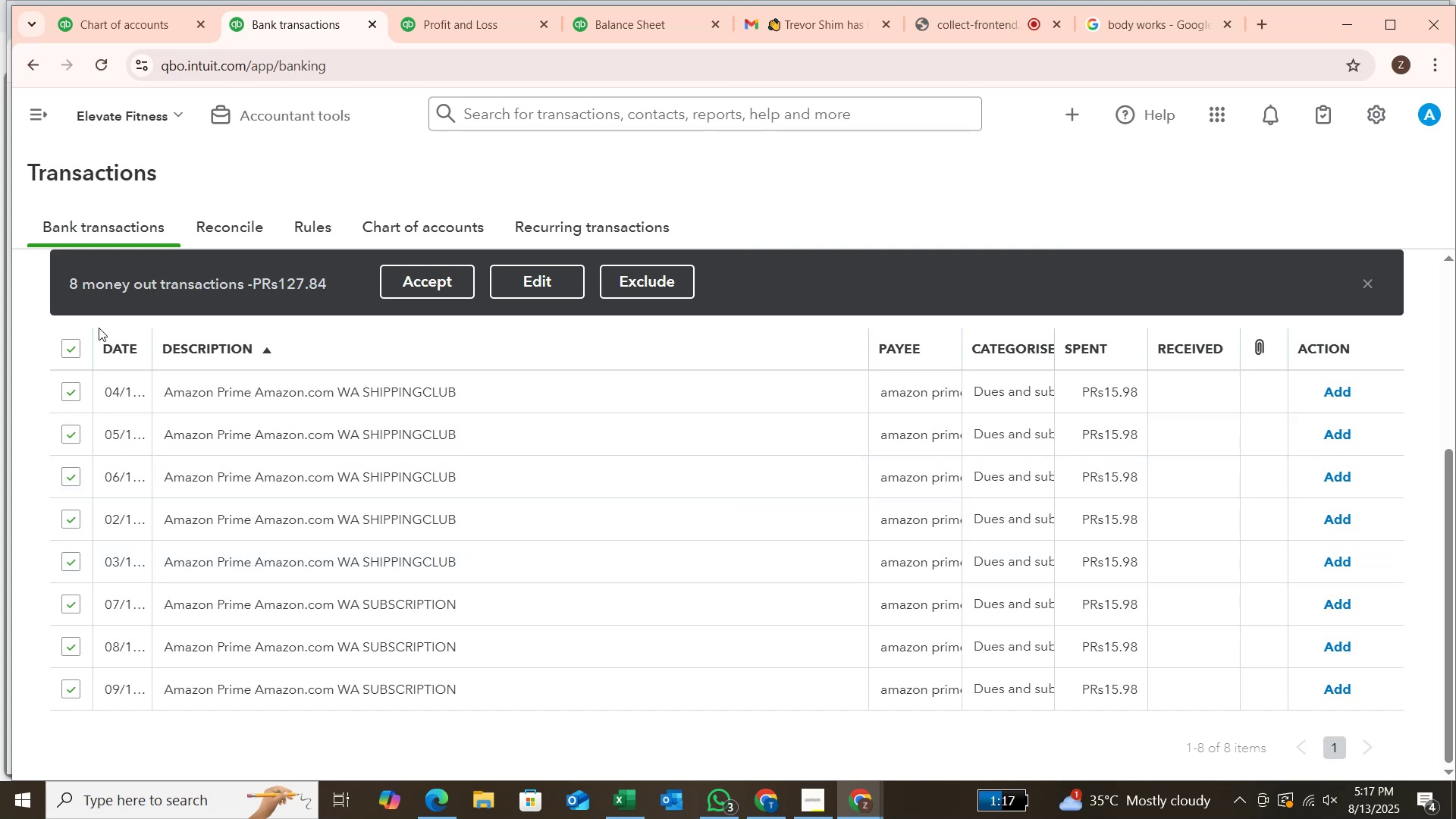 
wait(14.96)
 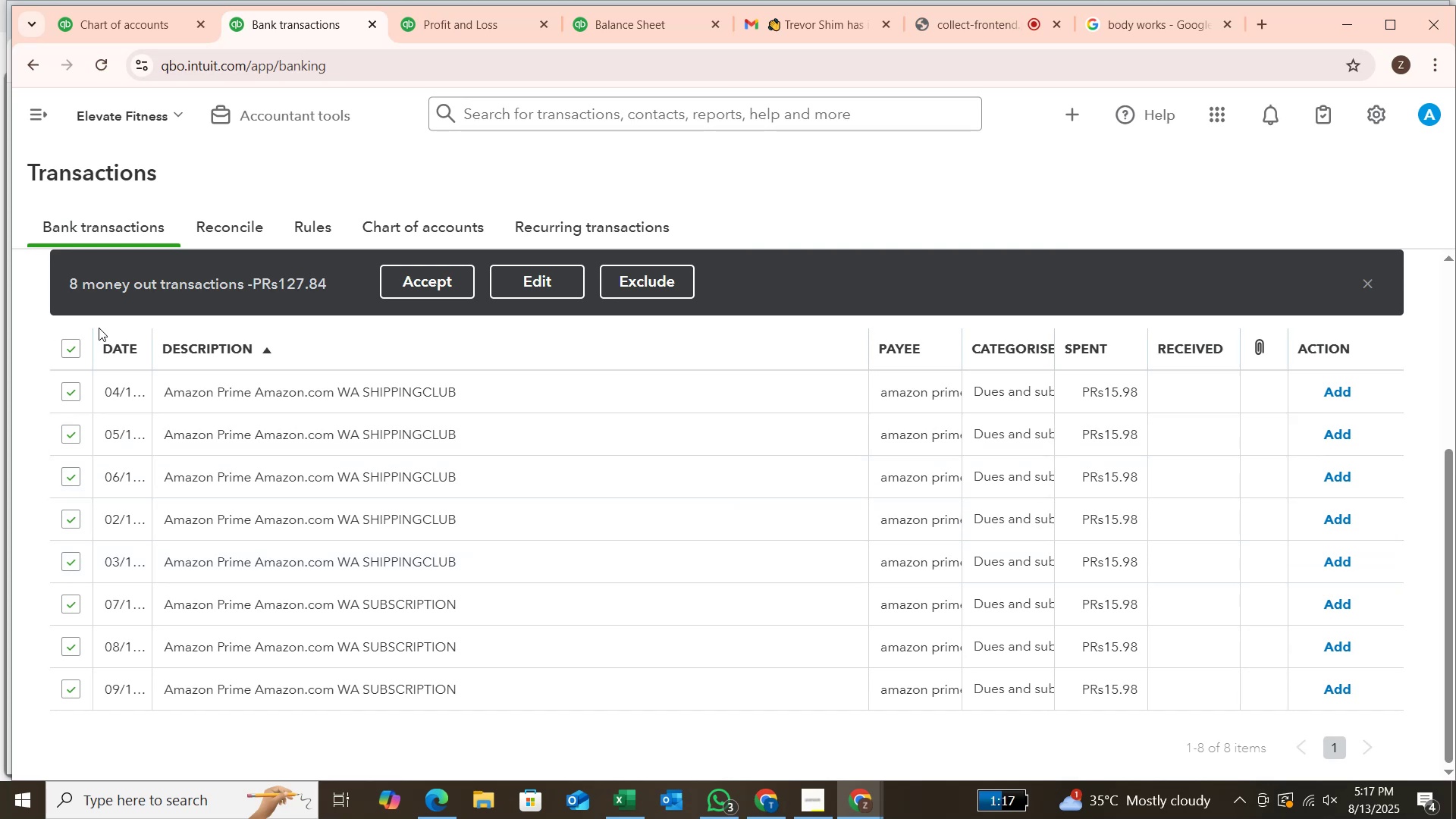 
left_click([540, 291])
 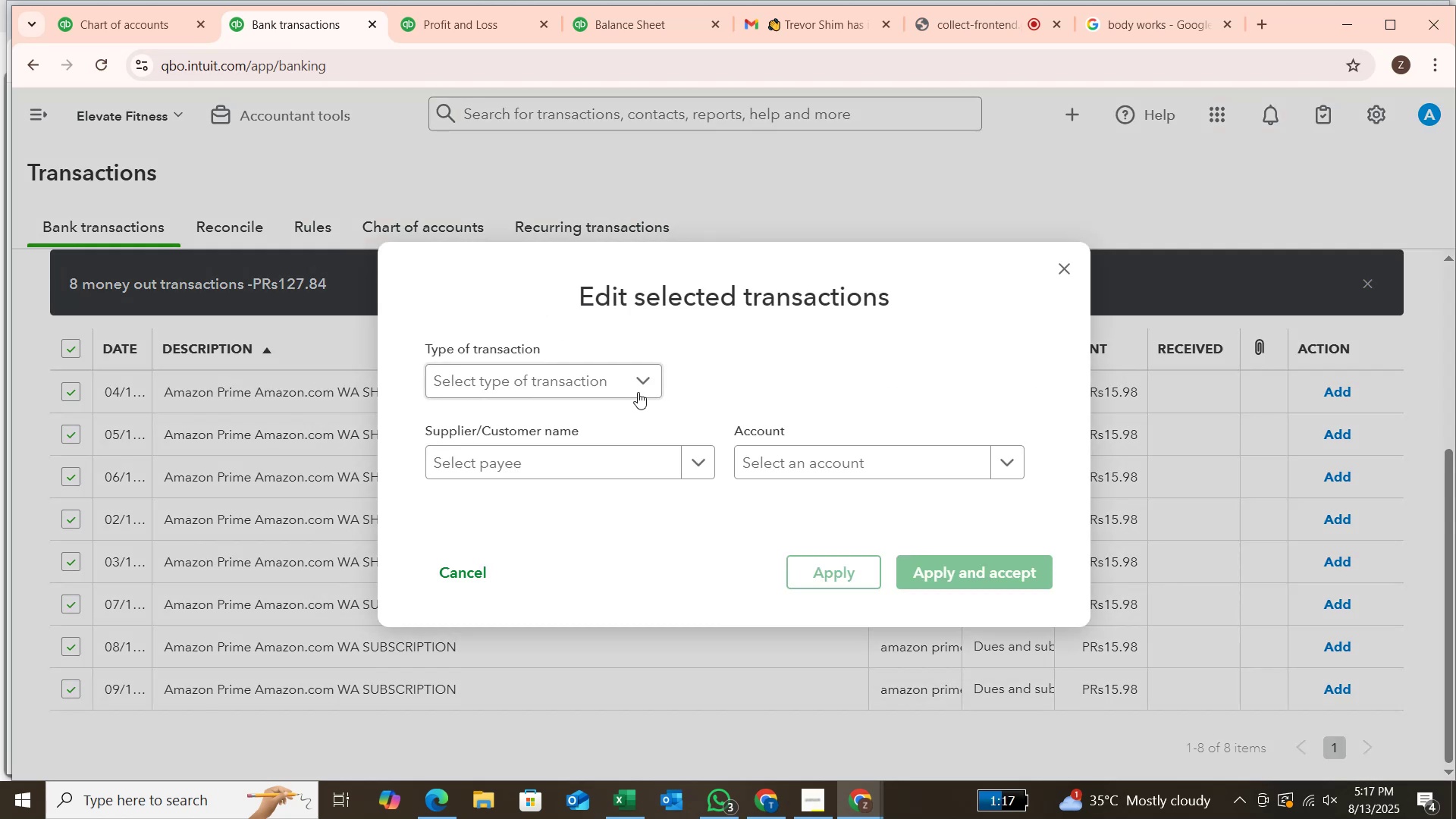 
left_click([635, 381])
 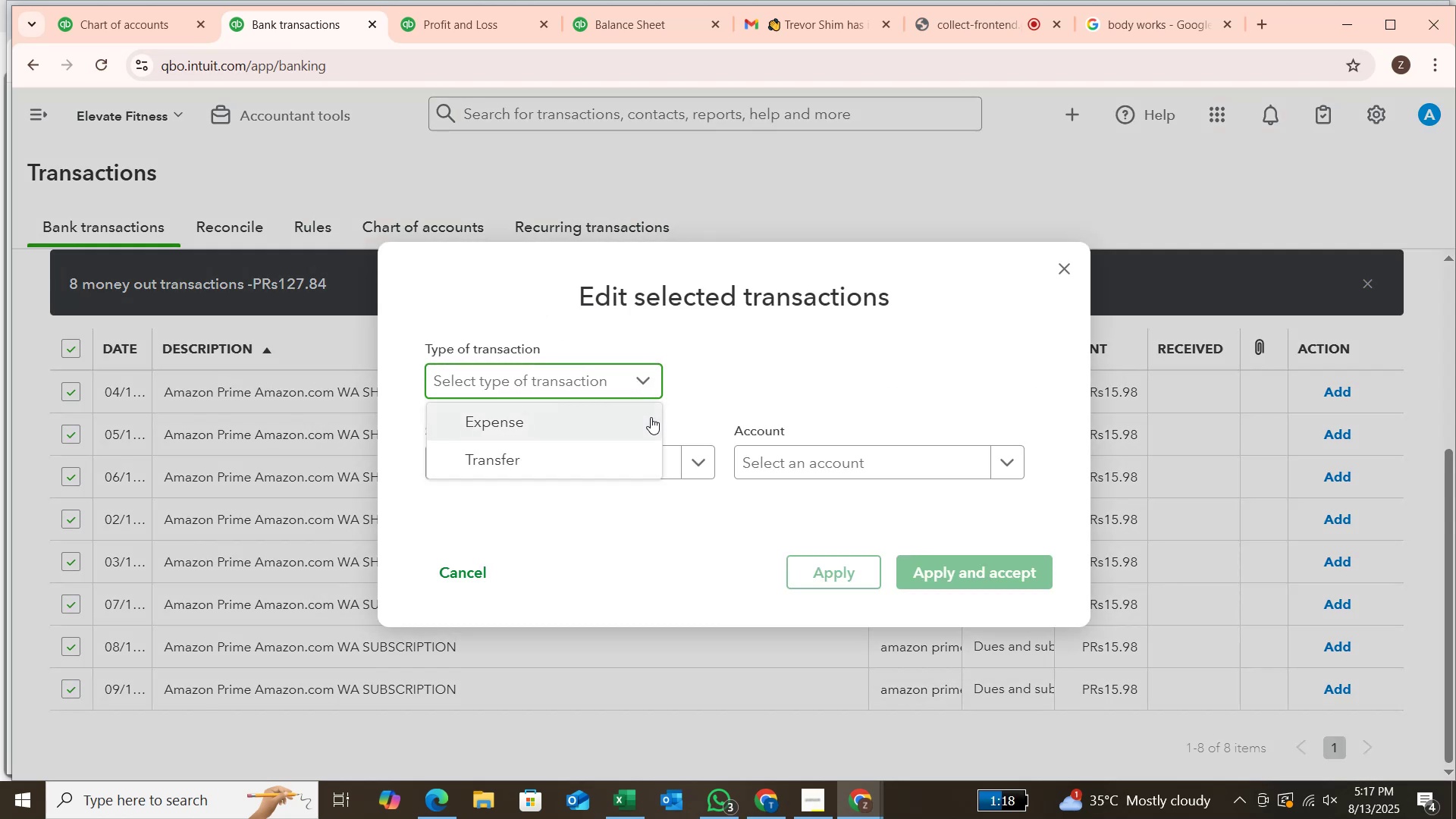 
left_click([651, 417])
 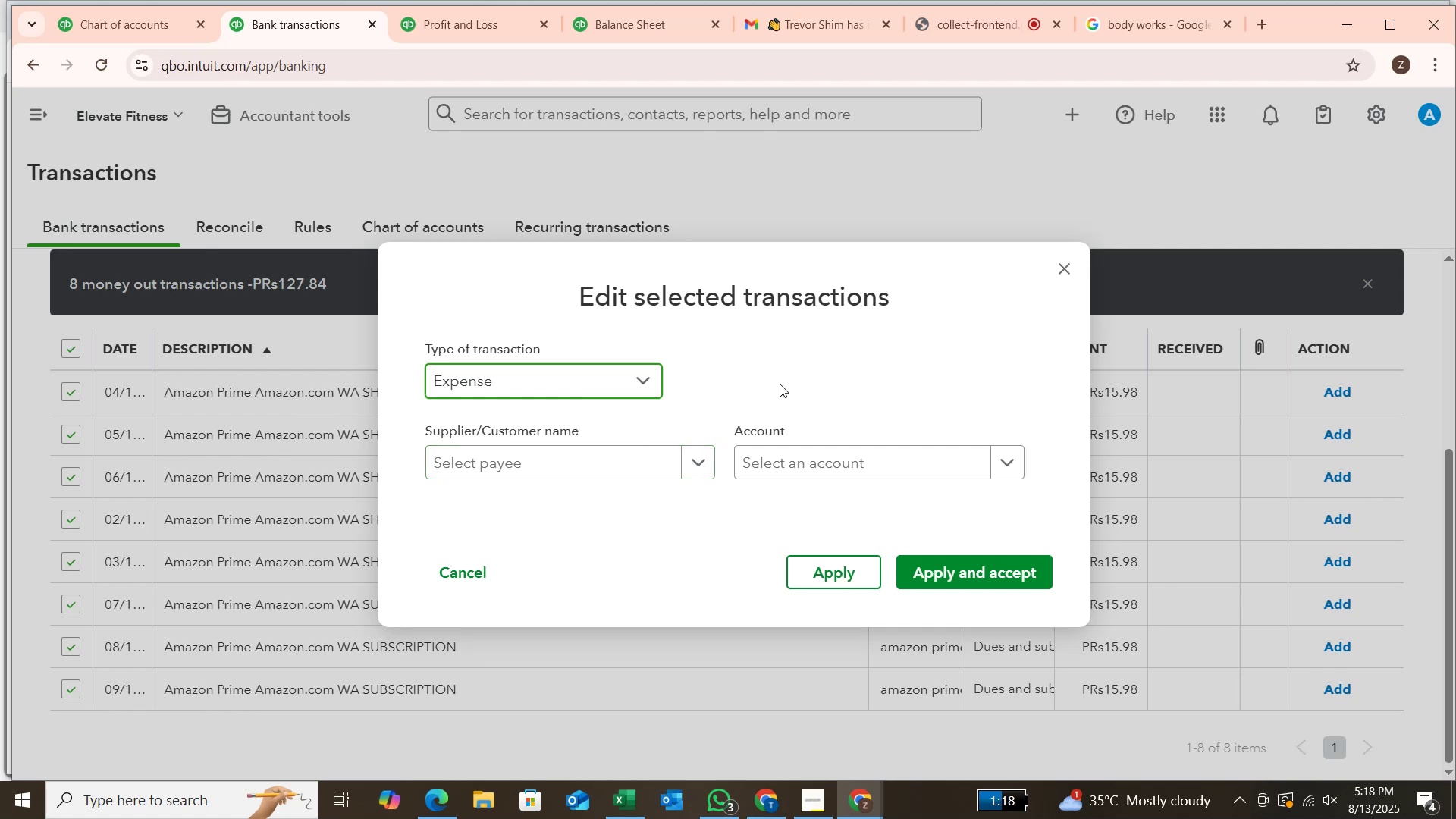 
wait(6.49)
 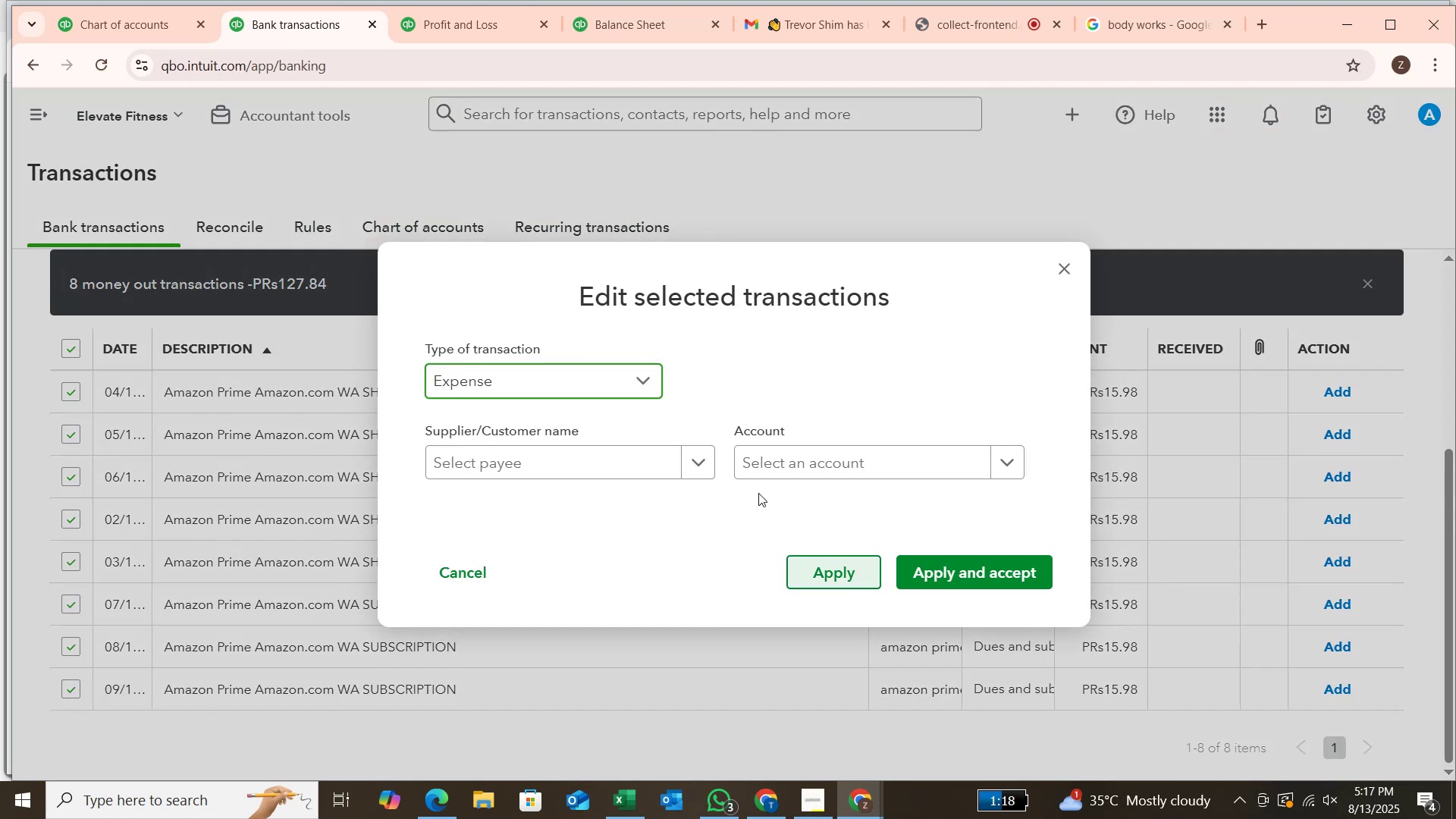 
left_click([1064, 274])
 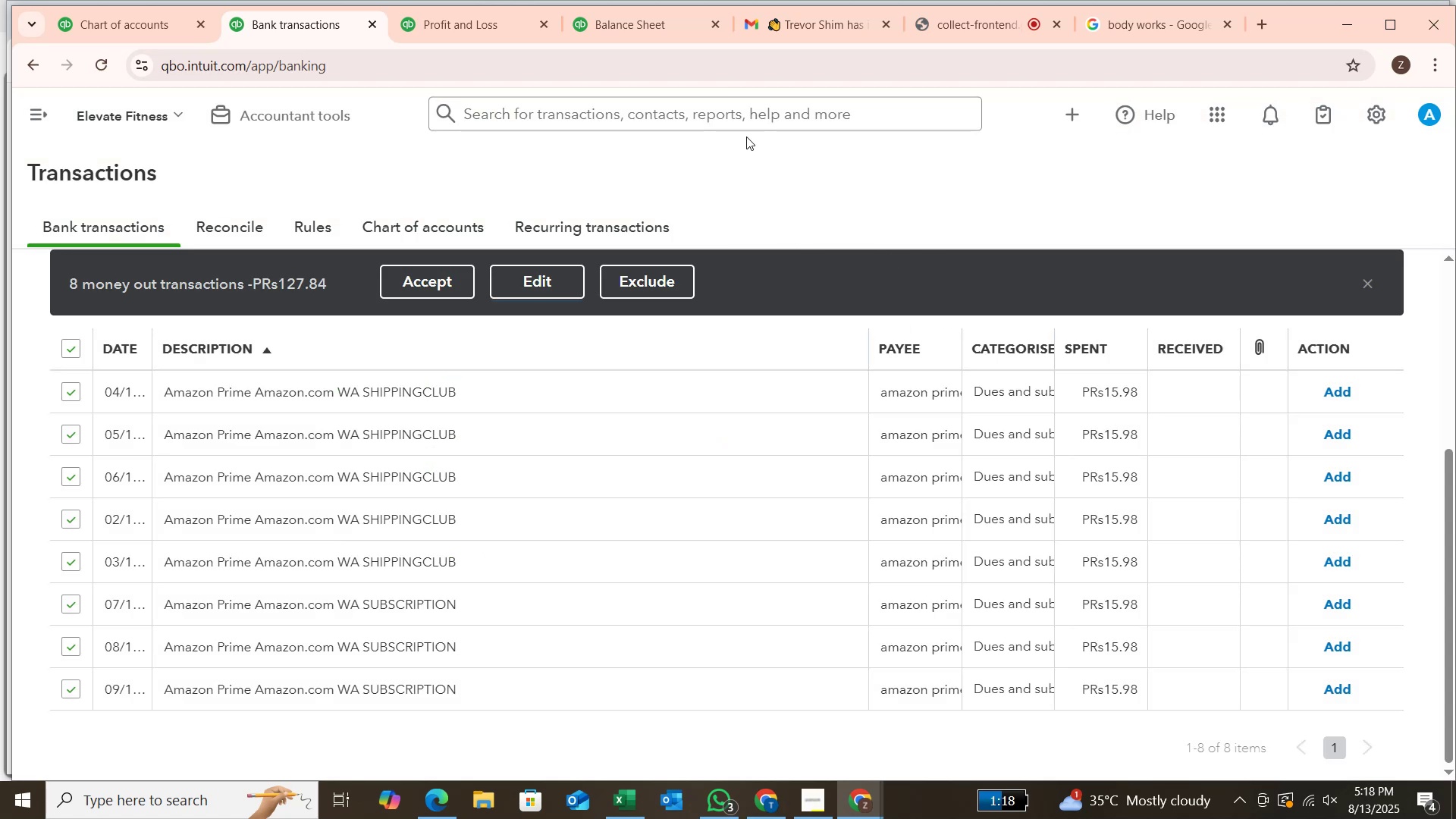 
scroll: coordinate [676, 401], scroll_direction: up, amount: 2.0
 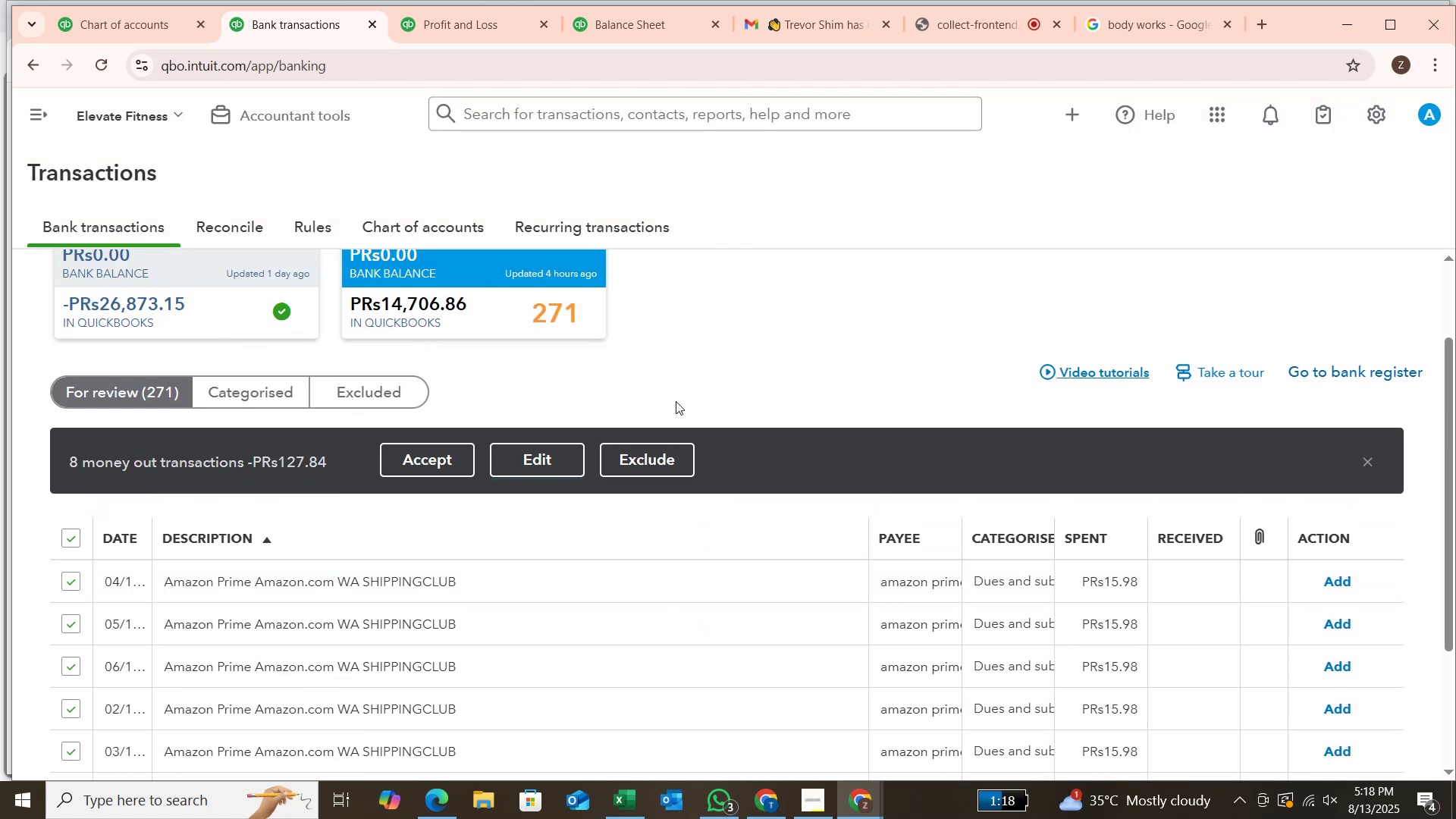 
scroll: coordinate [676, 401], scroll_direction: down, amount: 1.0
 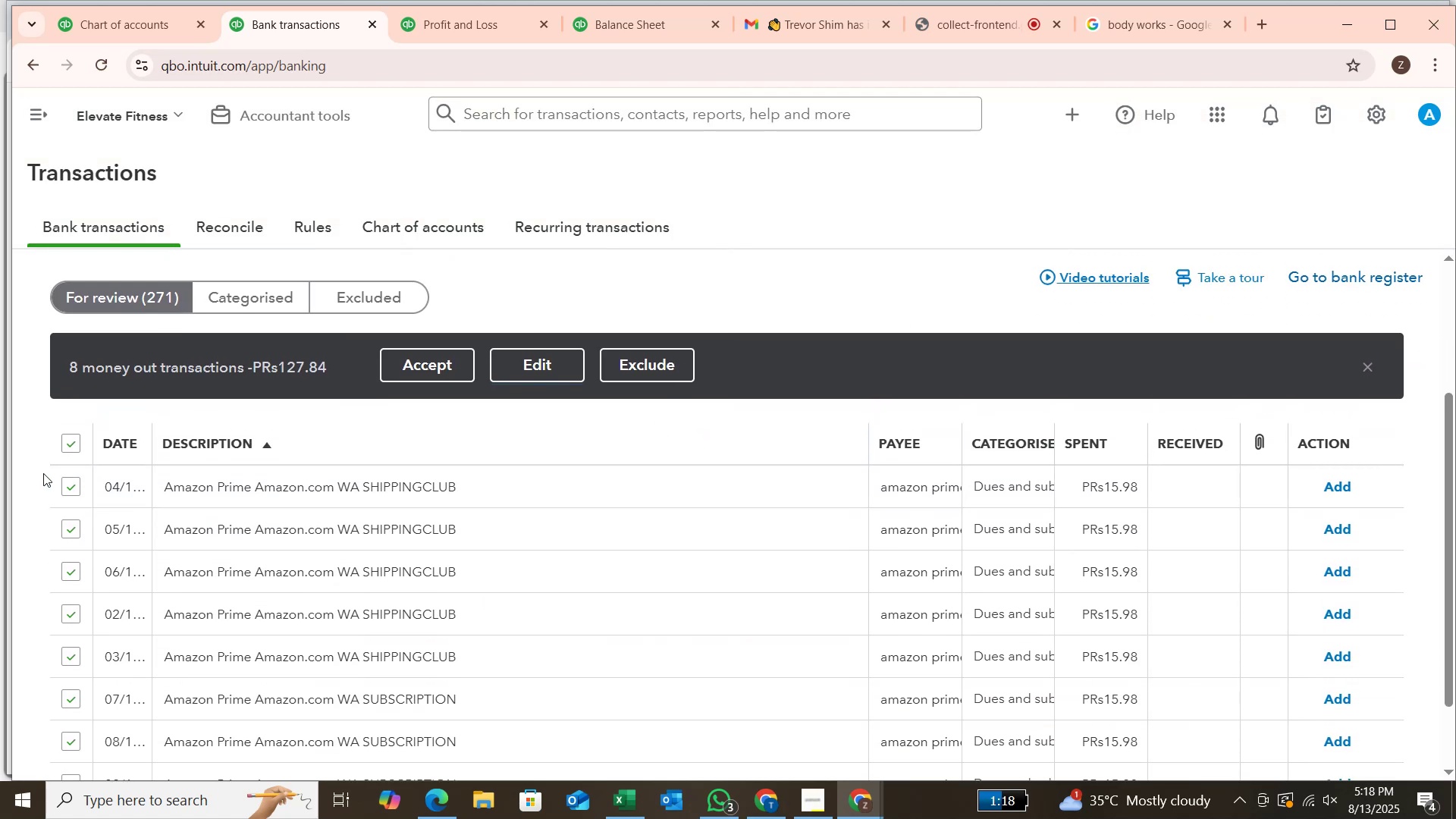 
left_click([73, 450])
 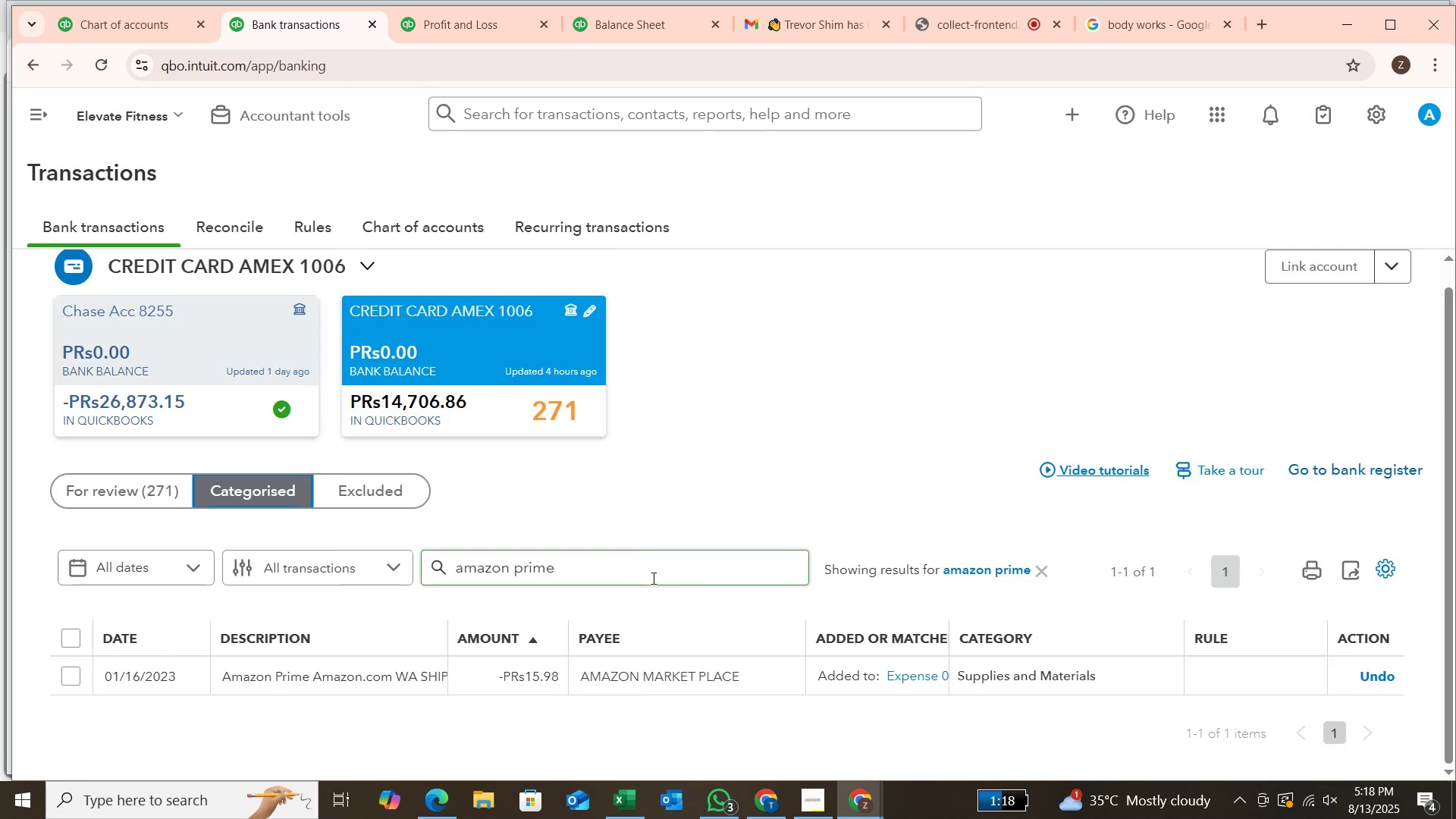 
scroll: coordinate [652, 578], scroll_direction: down, amount: 1.0
 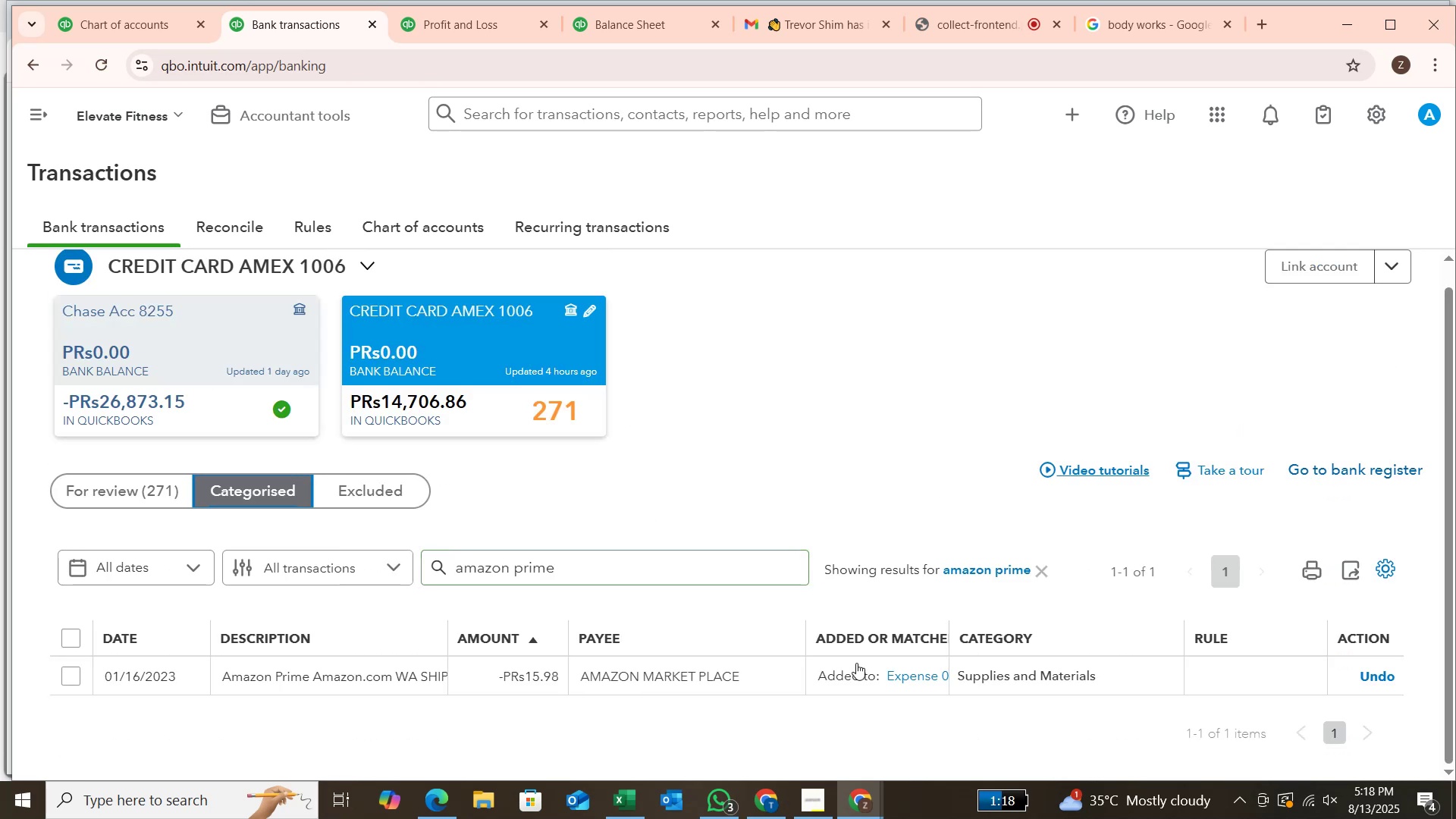 
mouse_move([1098, 670])
 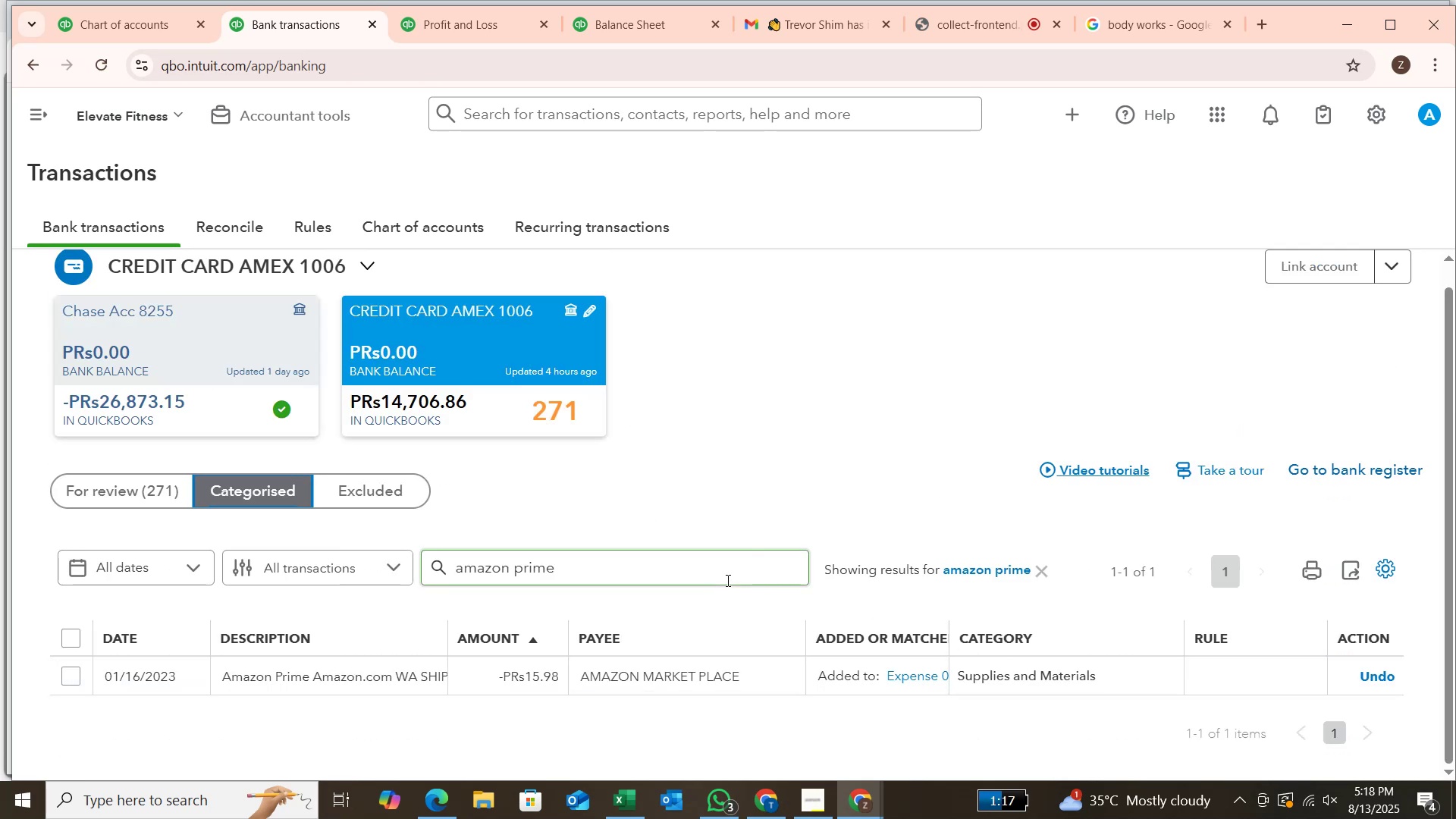 
left_click([726, 580])
 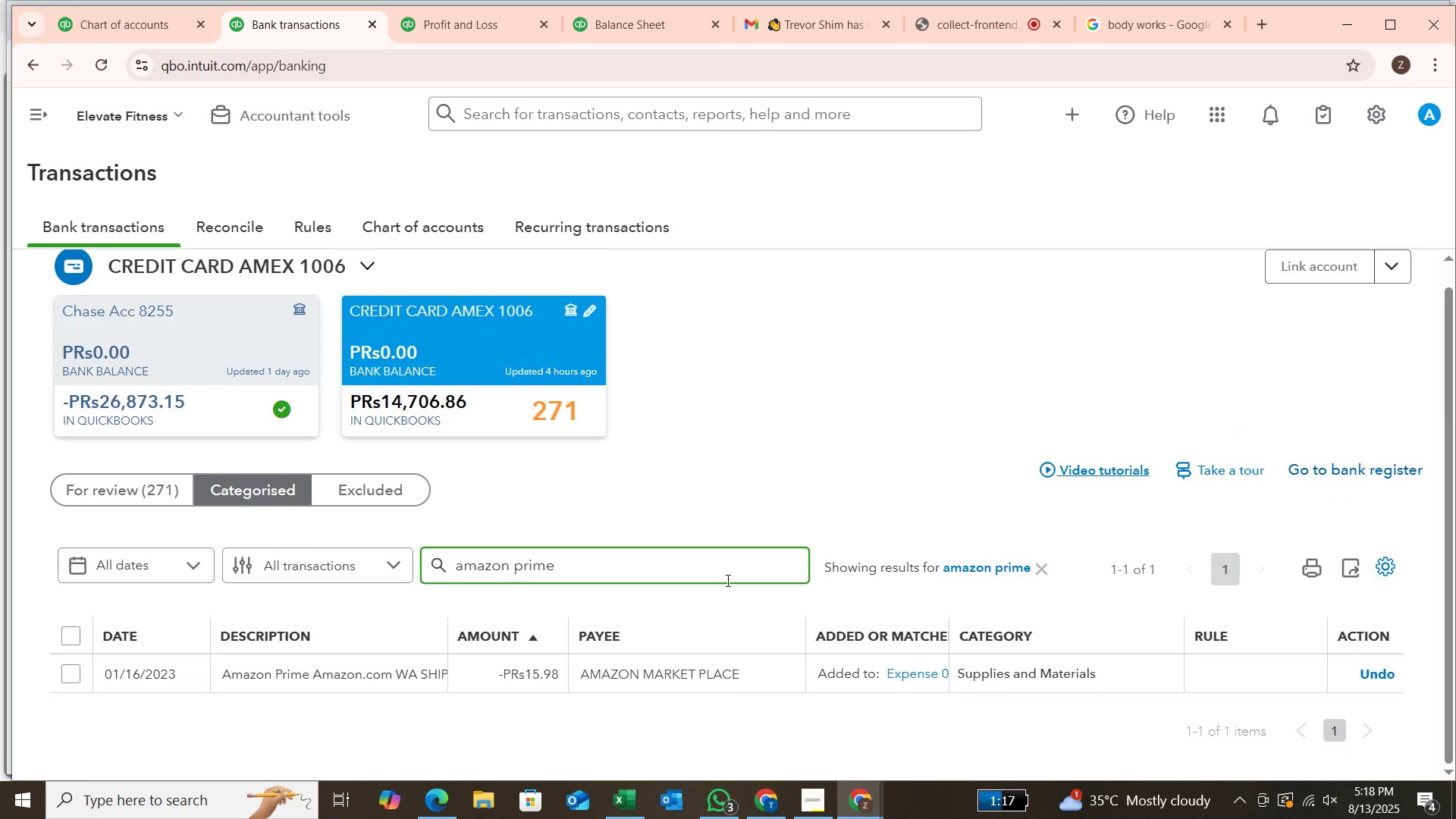 
hold_key(key=Backspace, duration=1.11)
 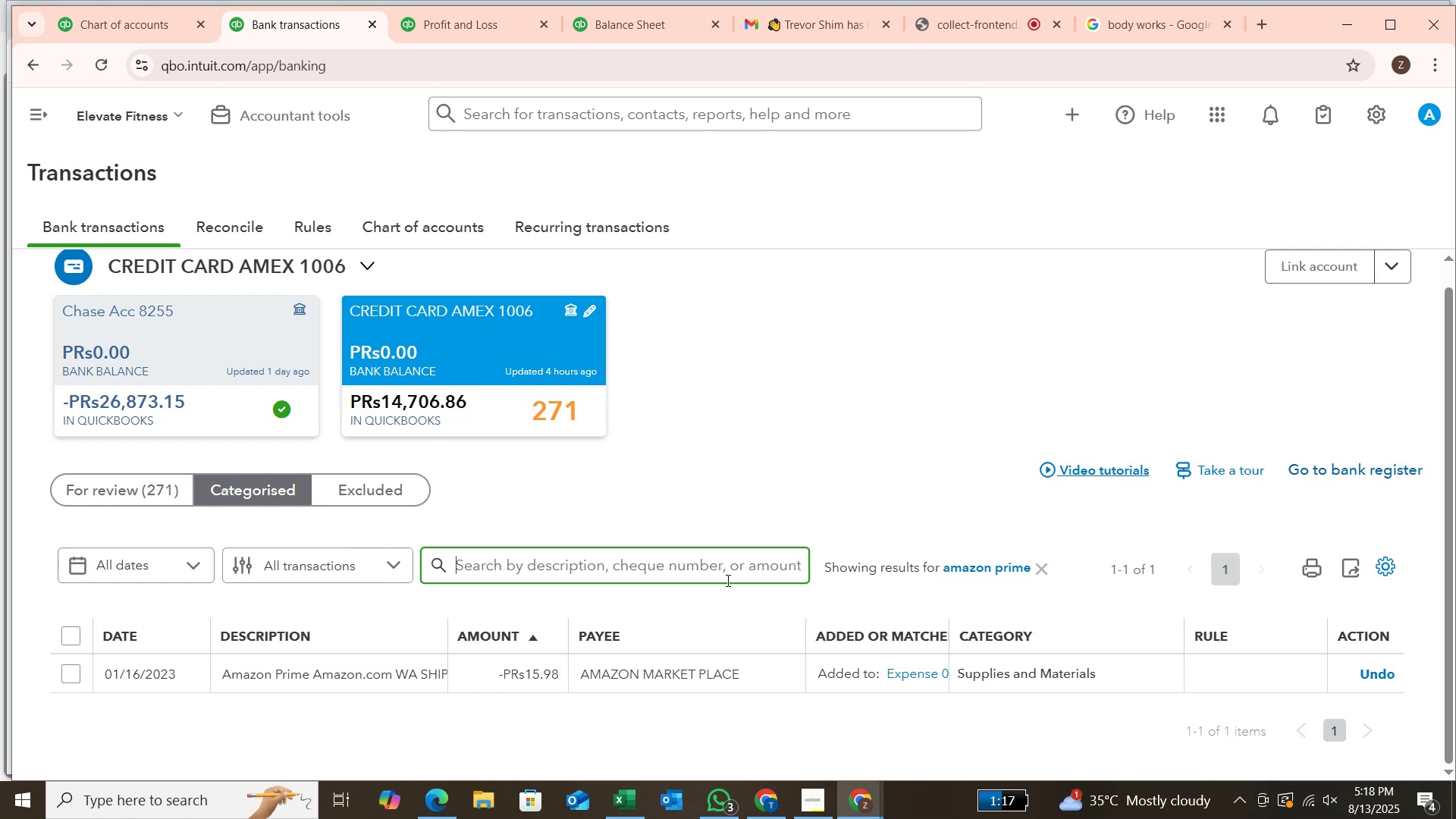 
key(Backspace)
type(prime)
 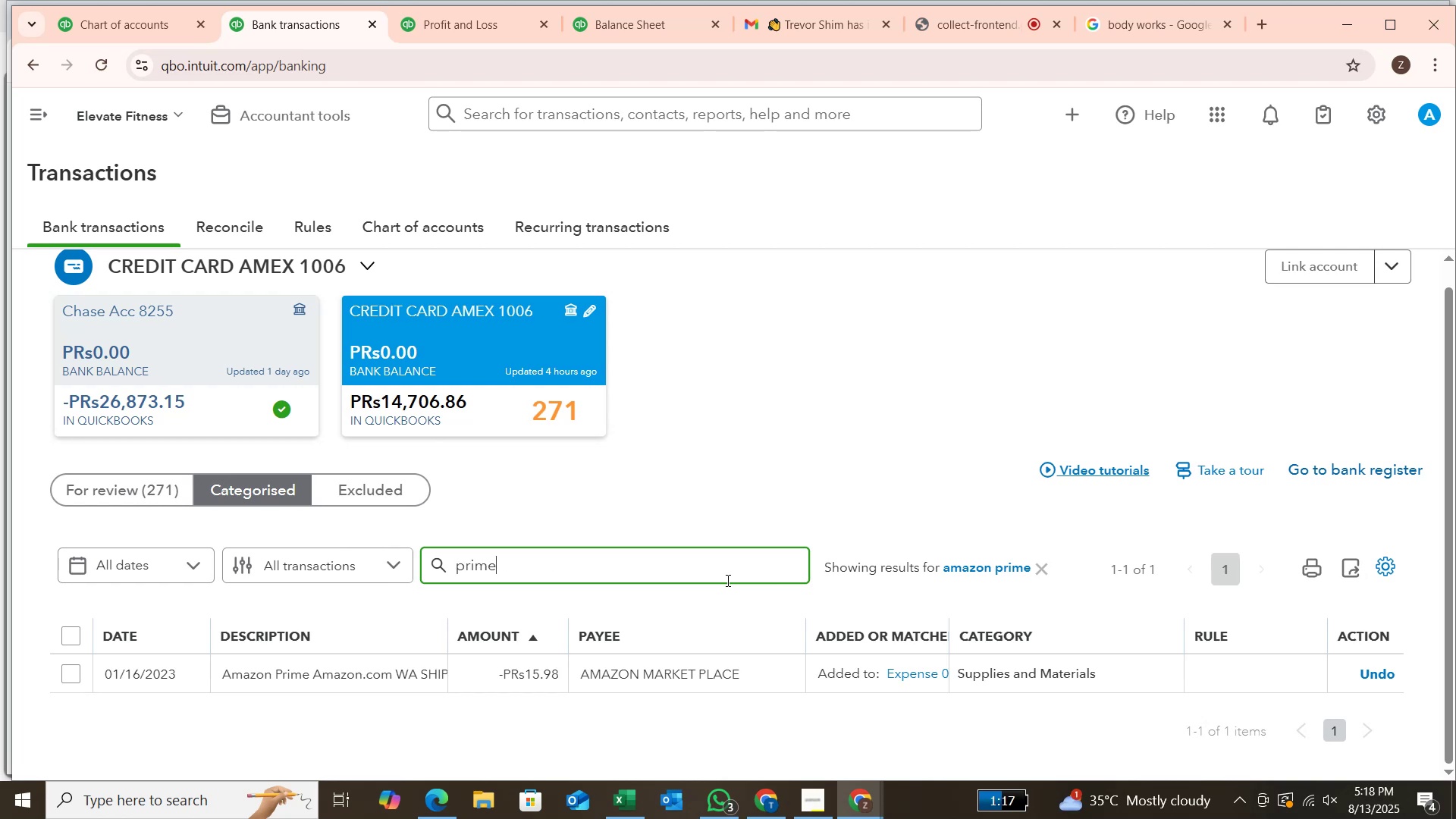 
key(Enter)
 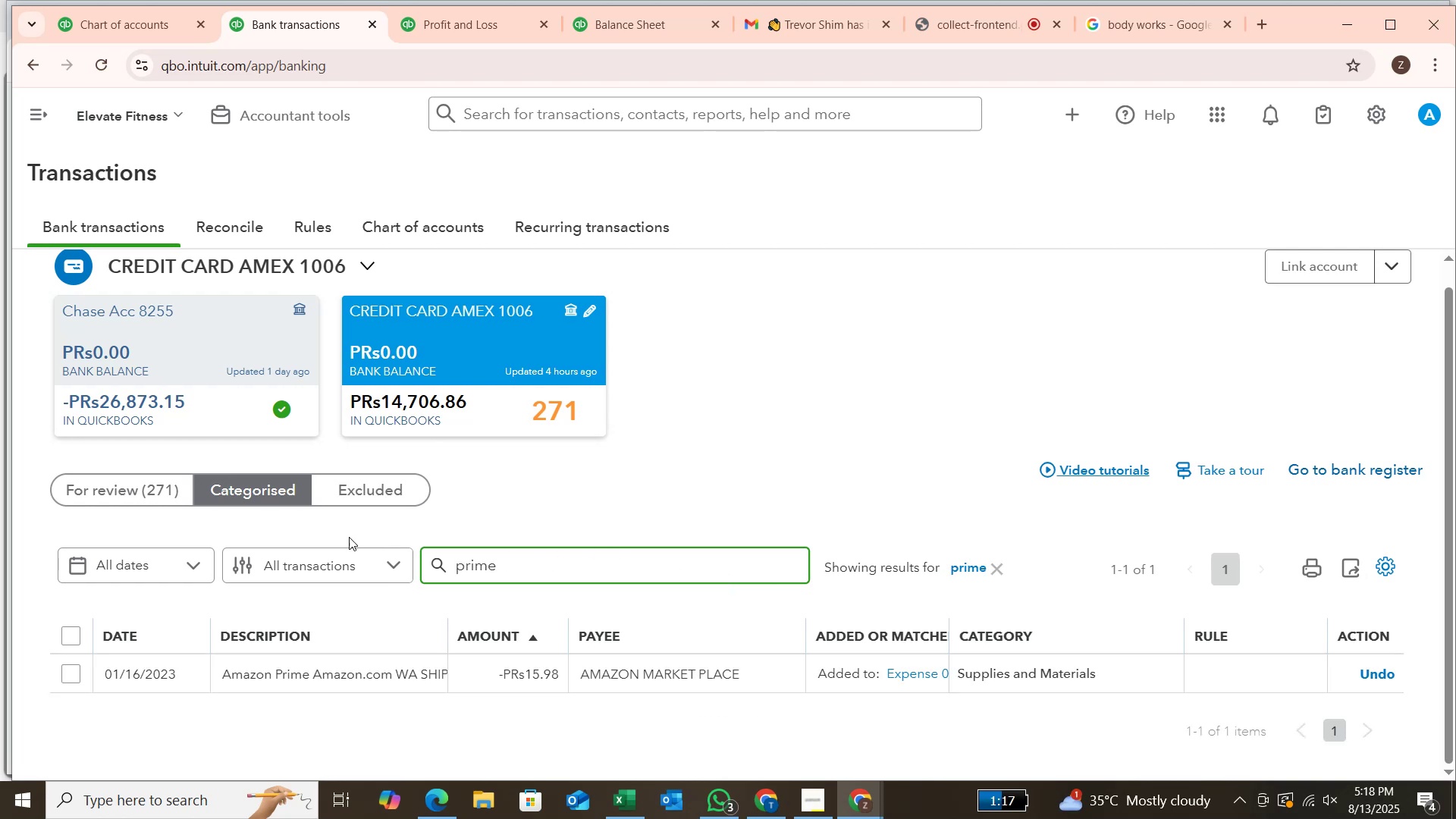 
left_click([135, 499])
 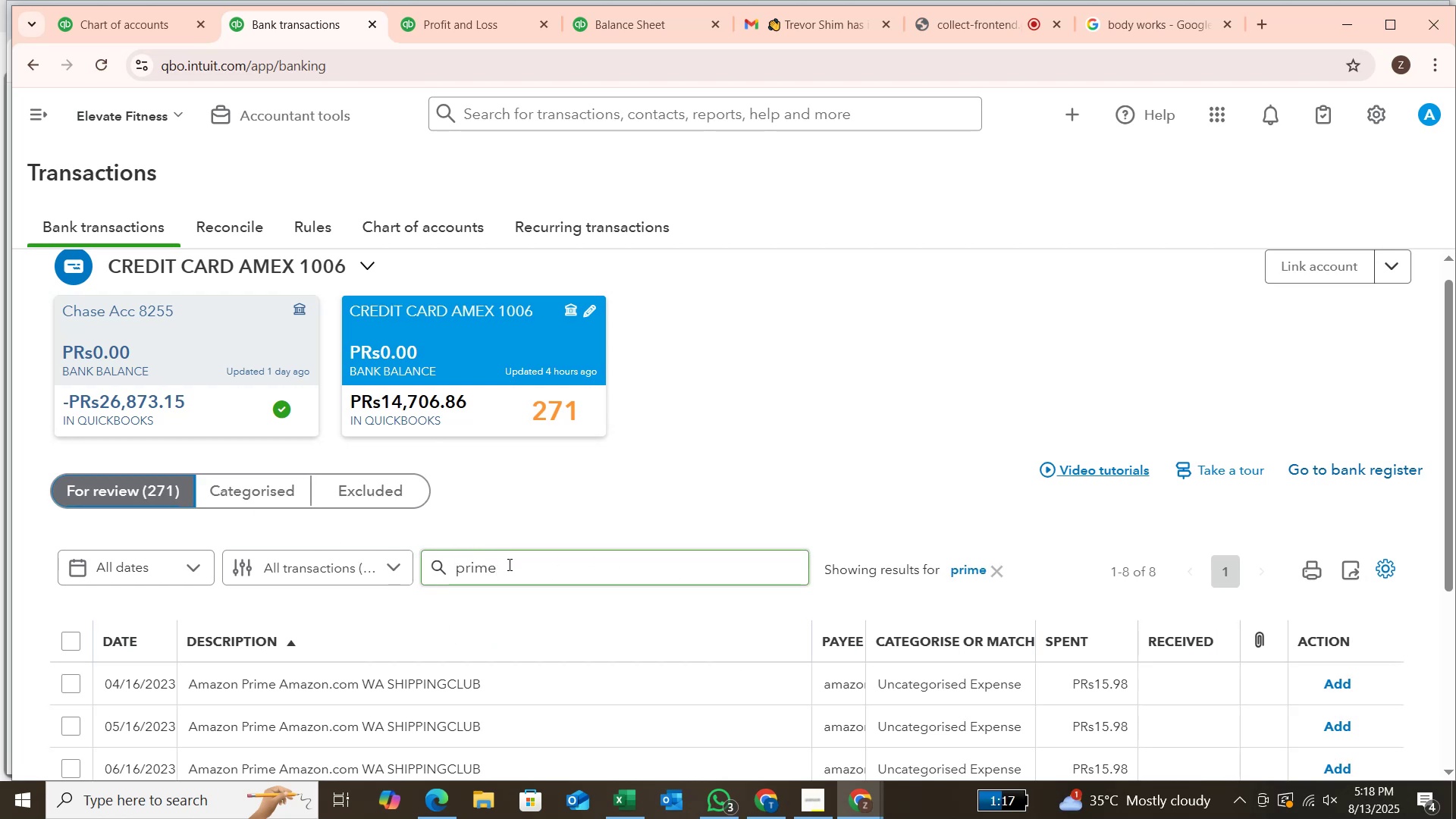 
scroll: coordinate [537, 622], scroll_direction: down, amount: 4.0
 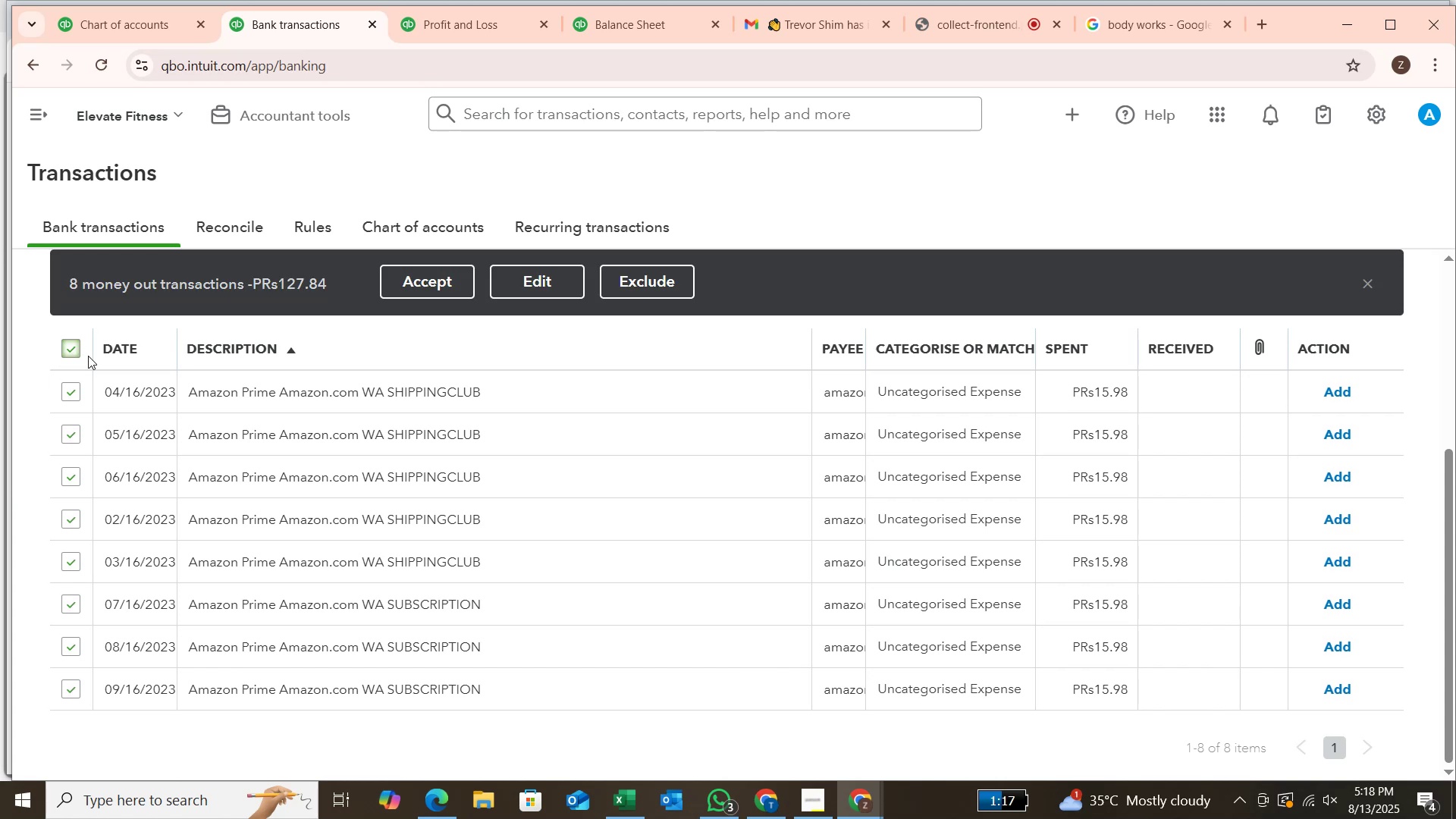 
left_click([510, 285])
 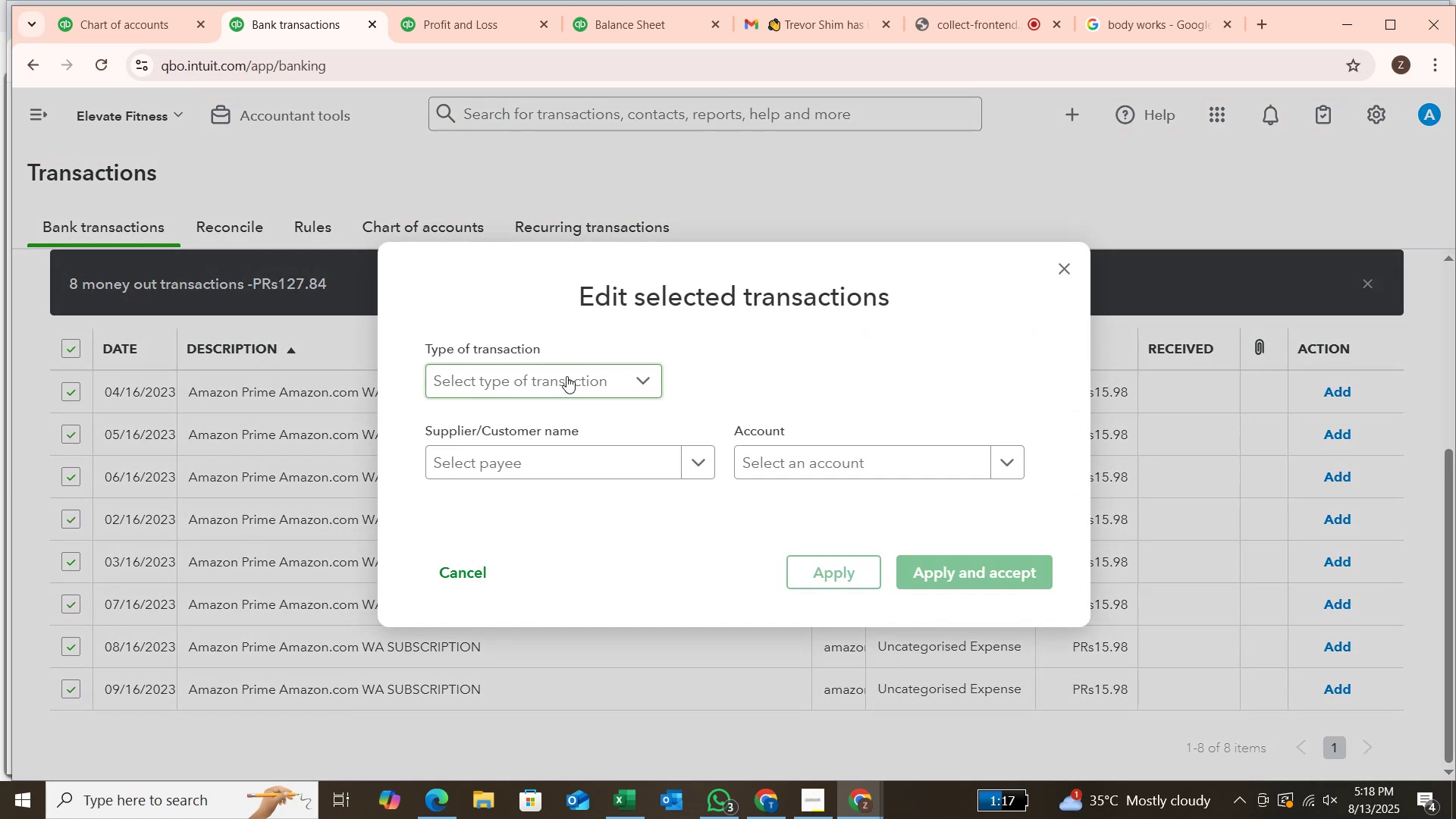 
left_click([567, 378])
 